 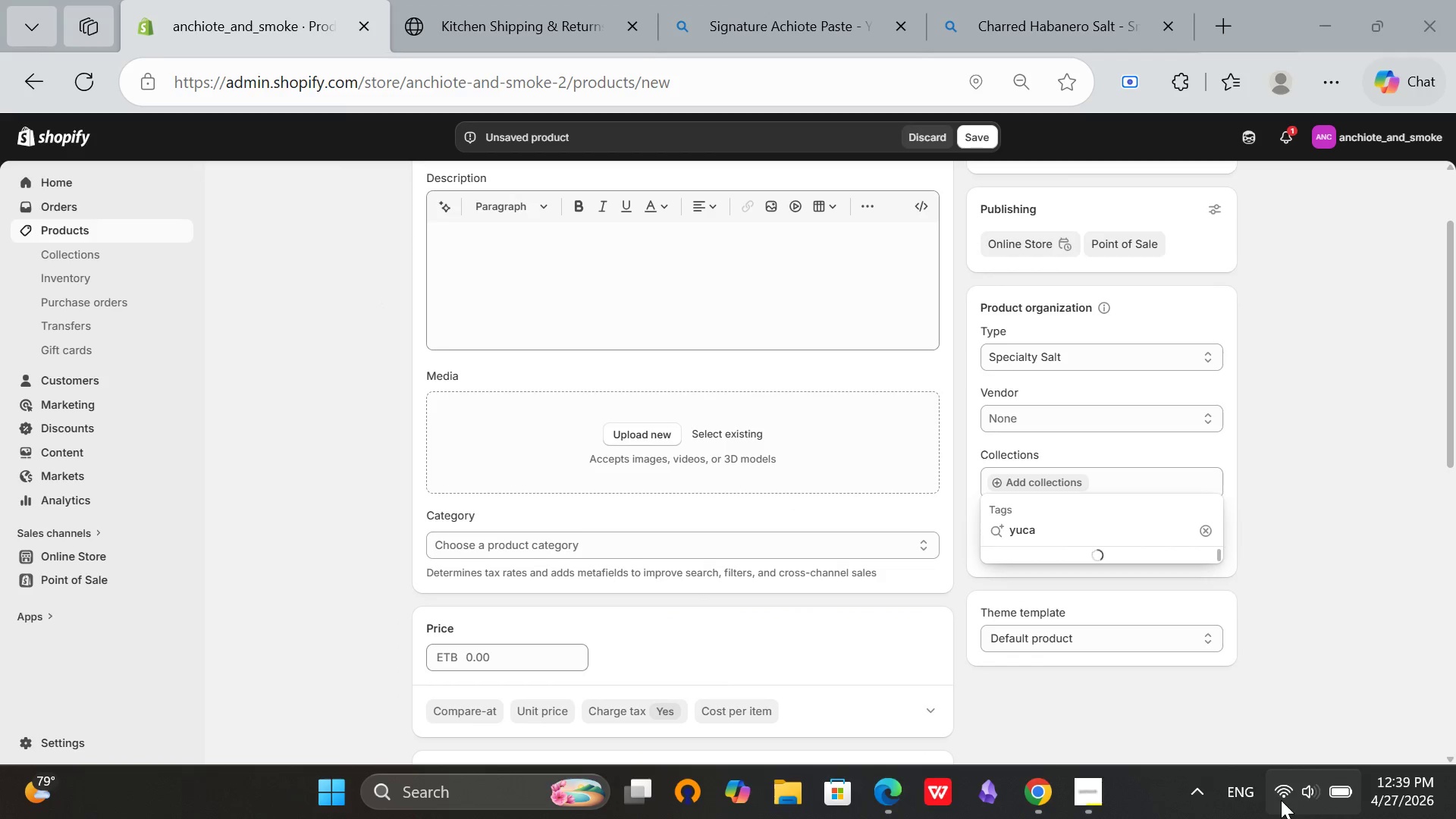 
left_click([1328, 808])
 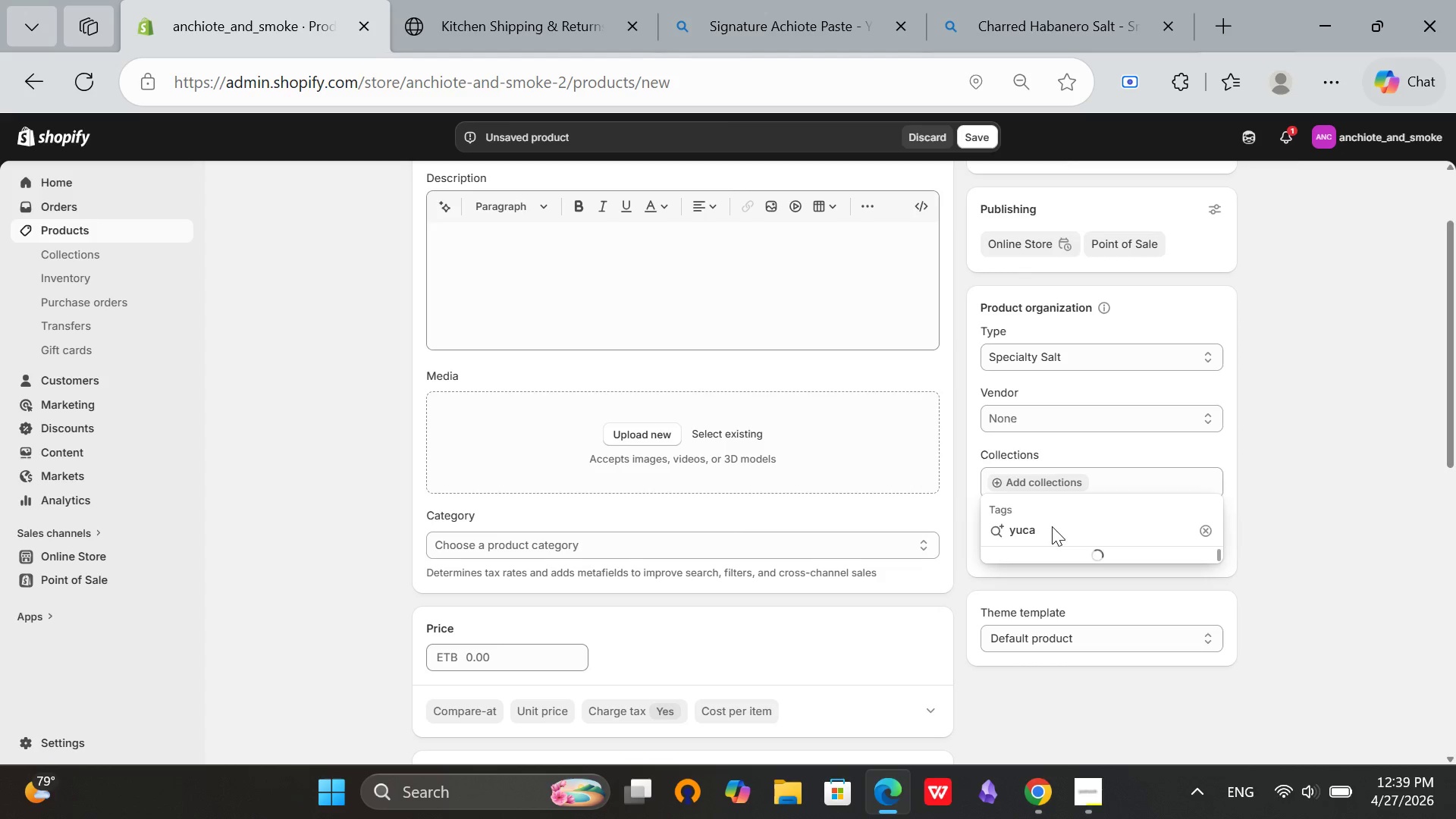 
left_click([1055, 526])
 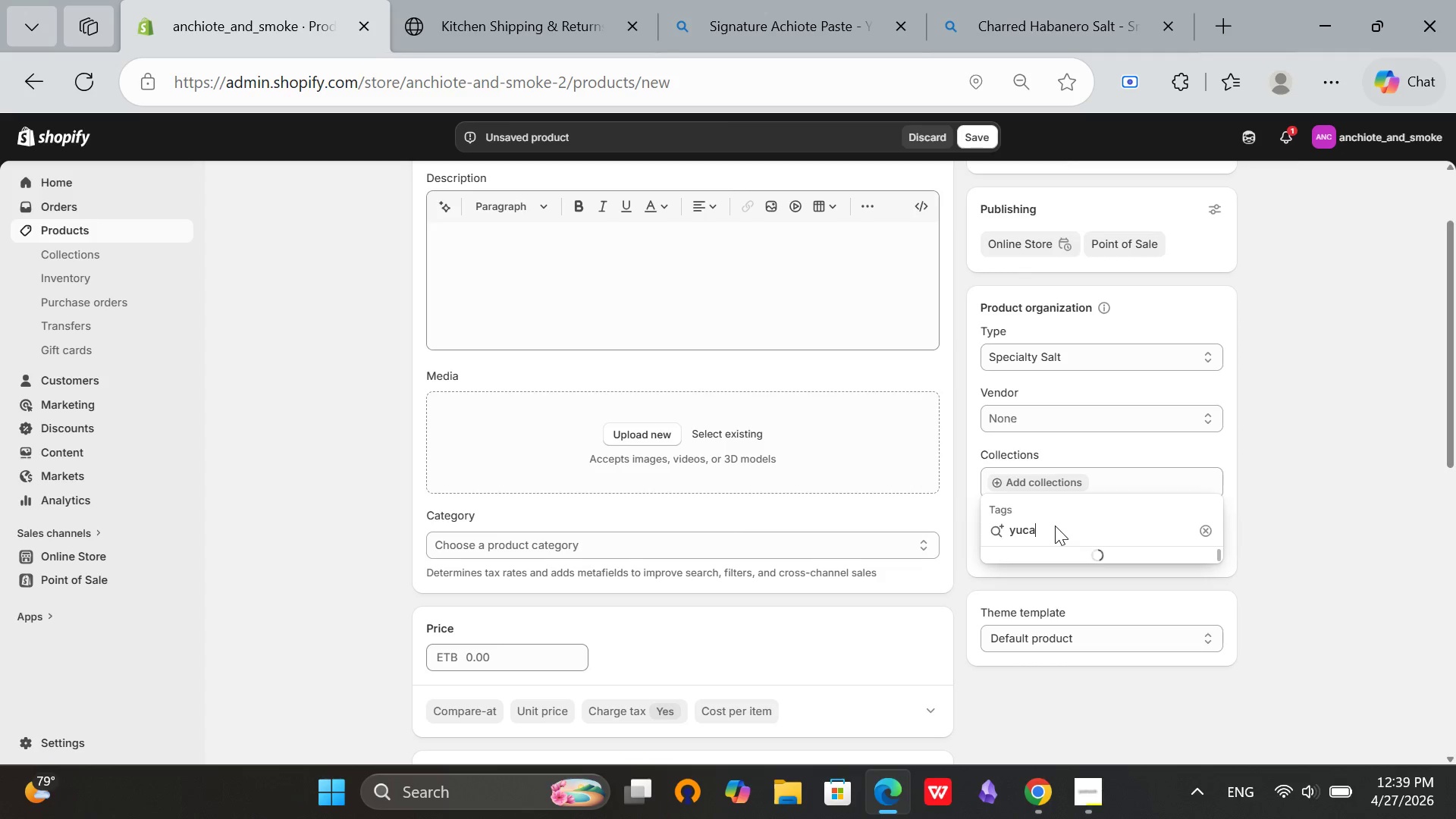 
type(te)
 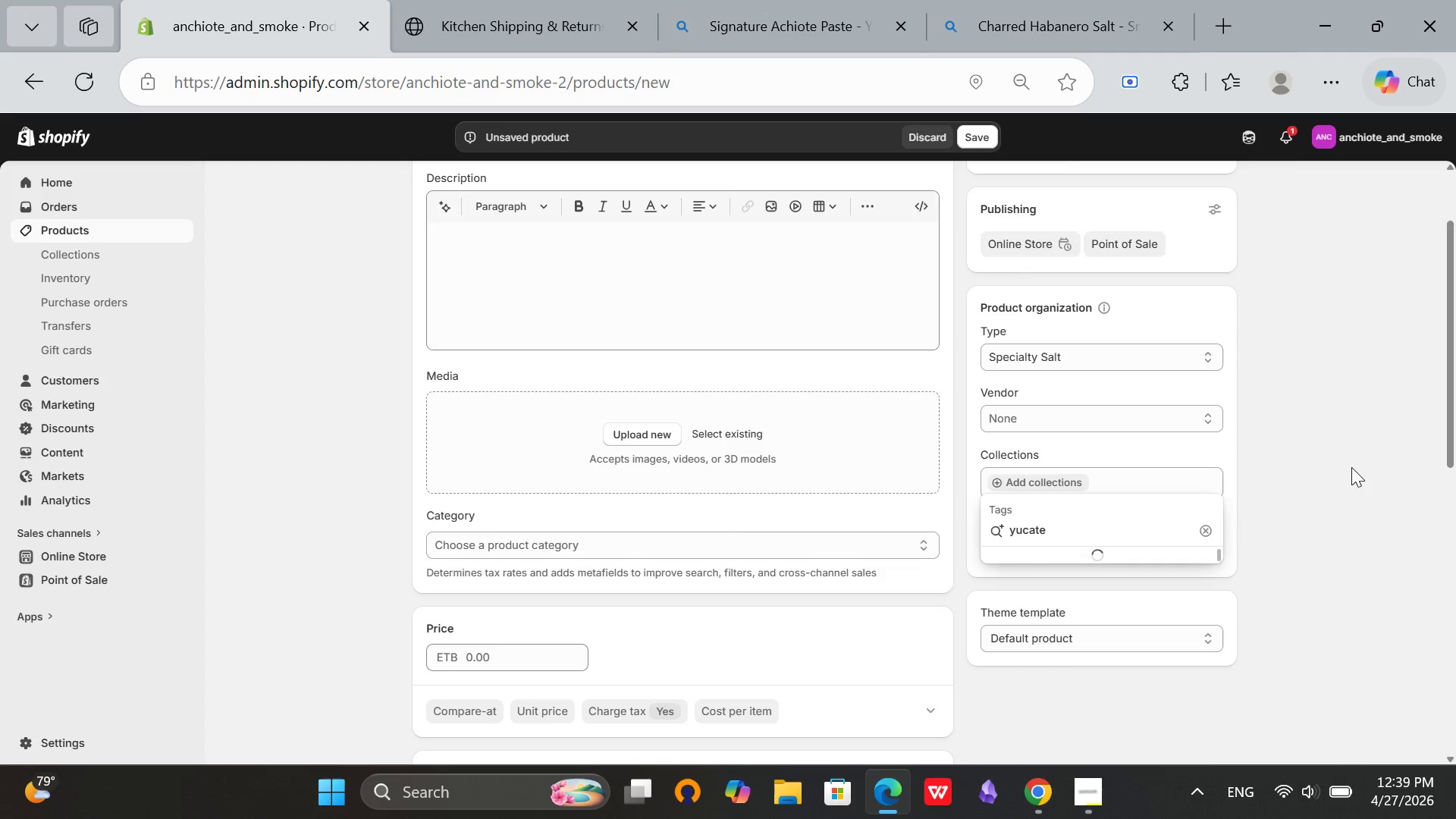 
type(can)
 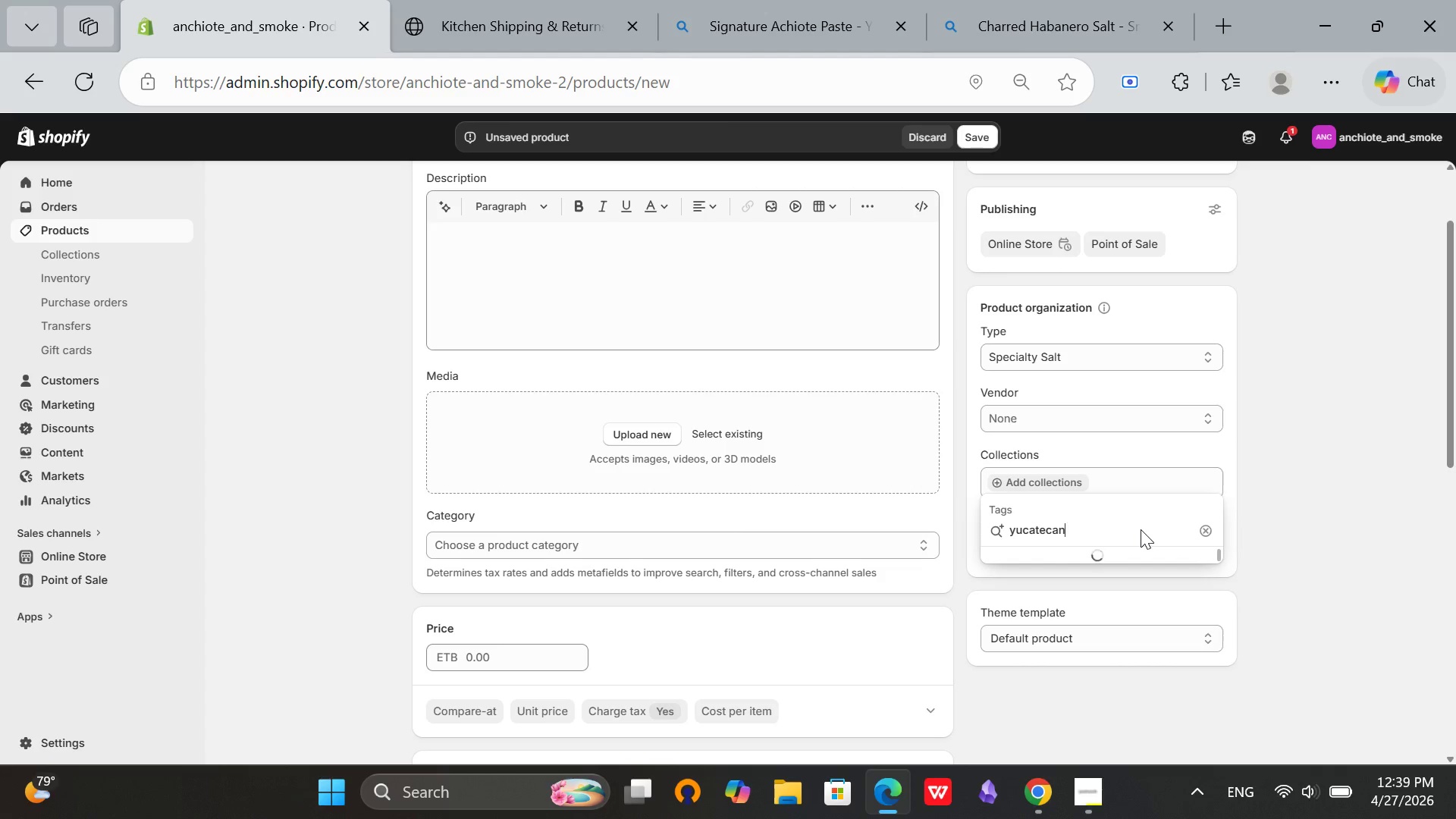 
key(Enter)
 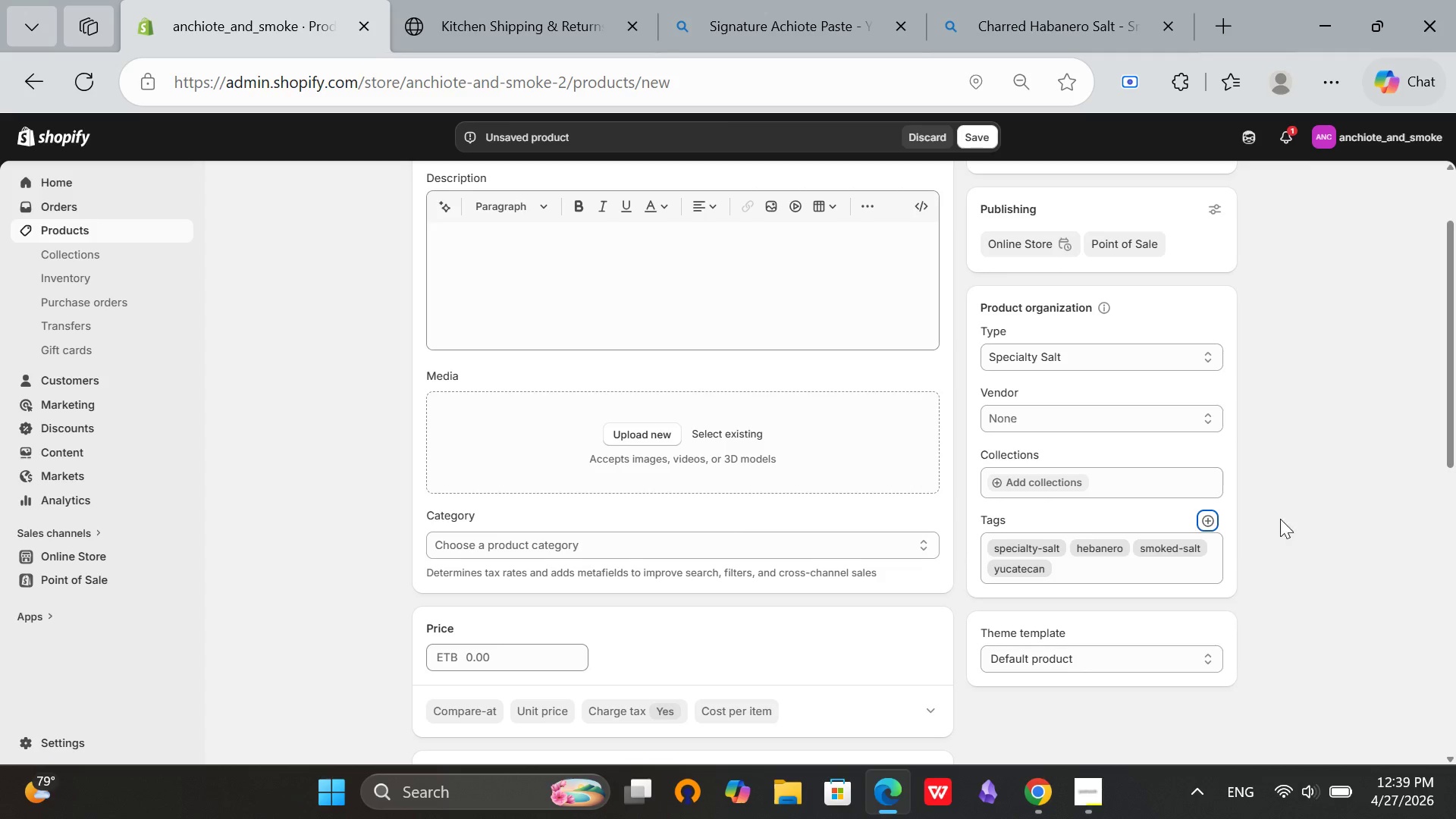 
left_click([1274, 560])
 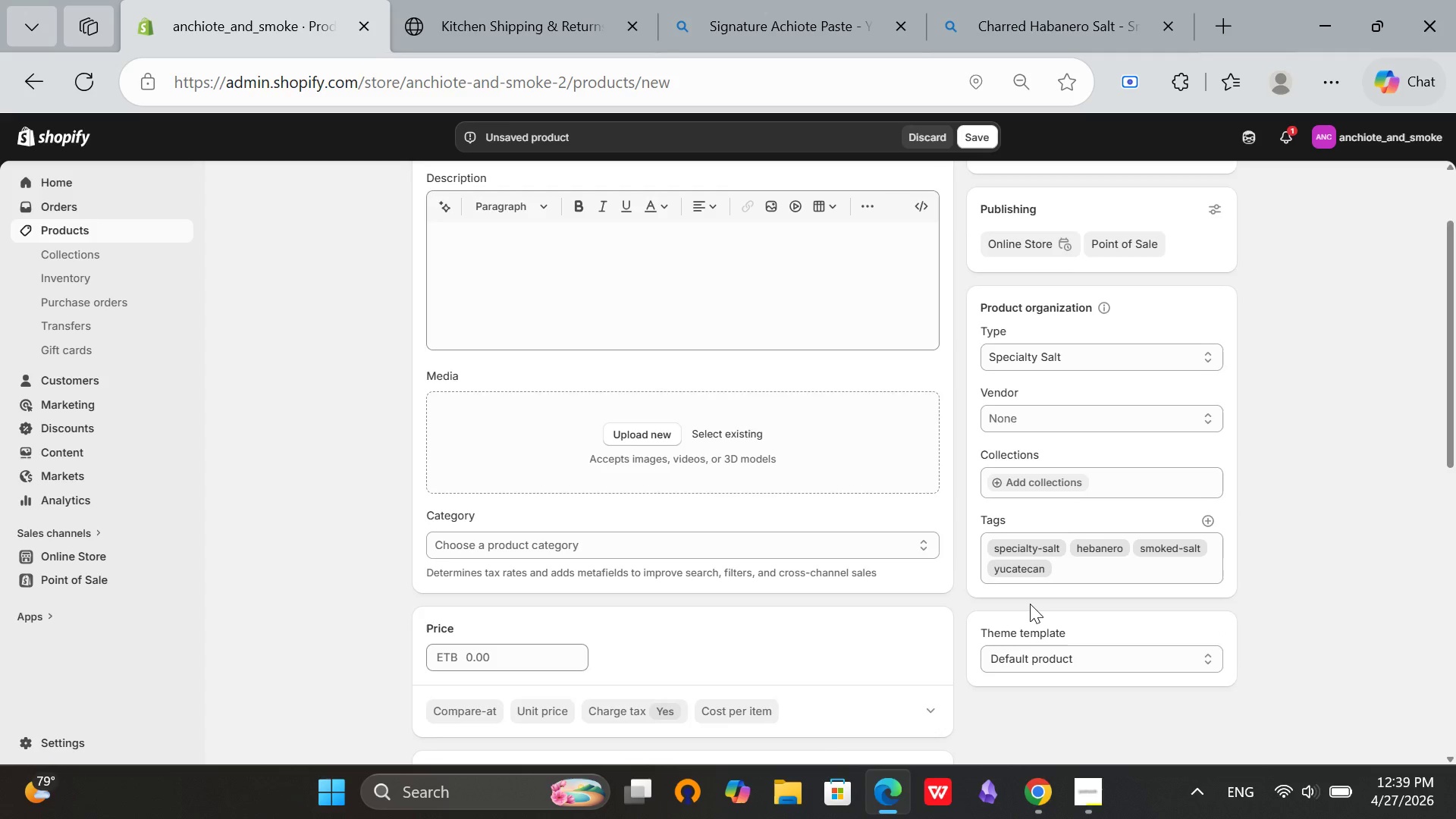 
scroll: coordinate [1030, 604], scroll_direction: down, amount: 1.0
 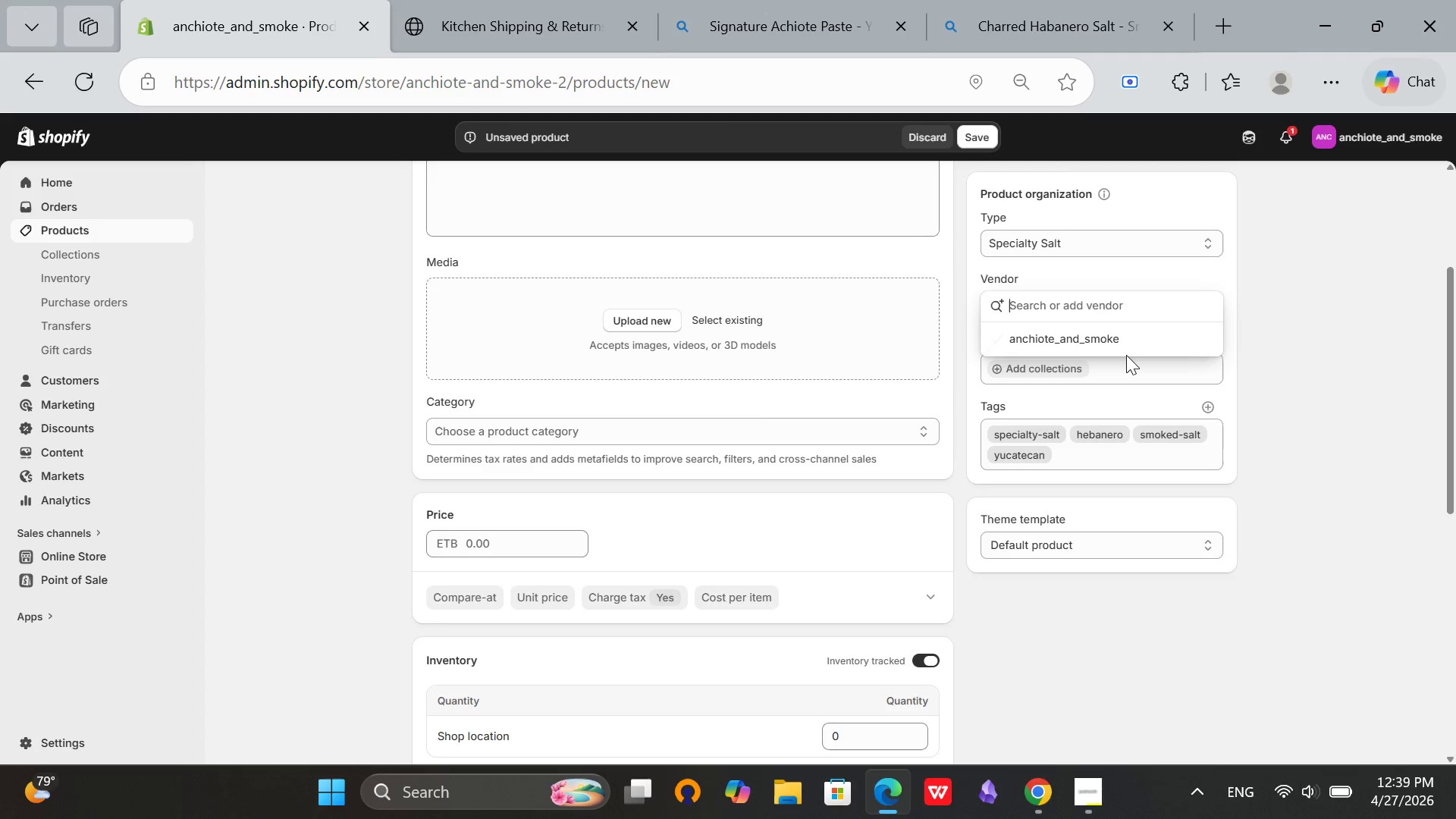 
left_click([1134, 335])
 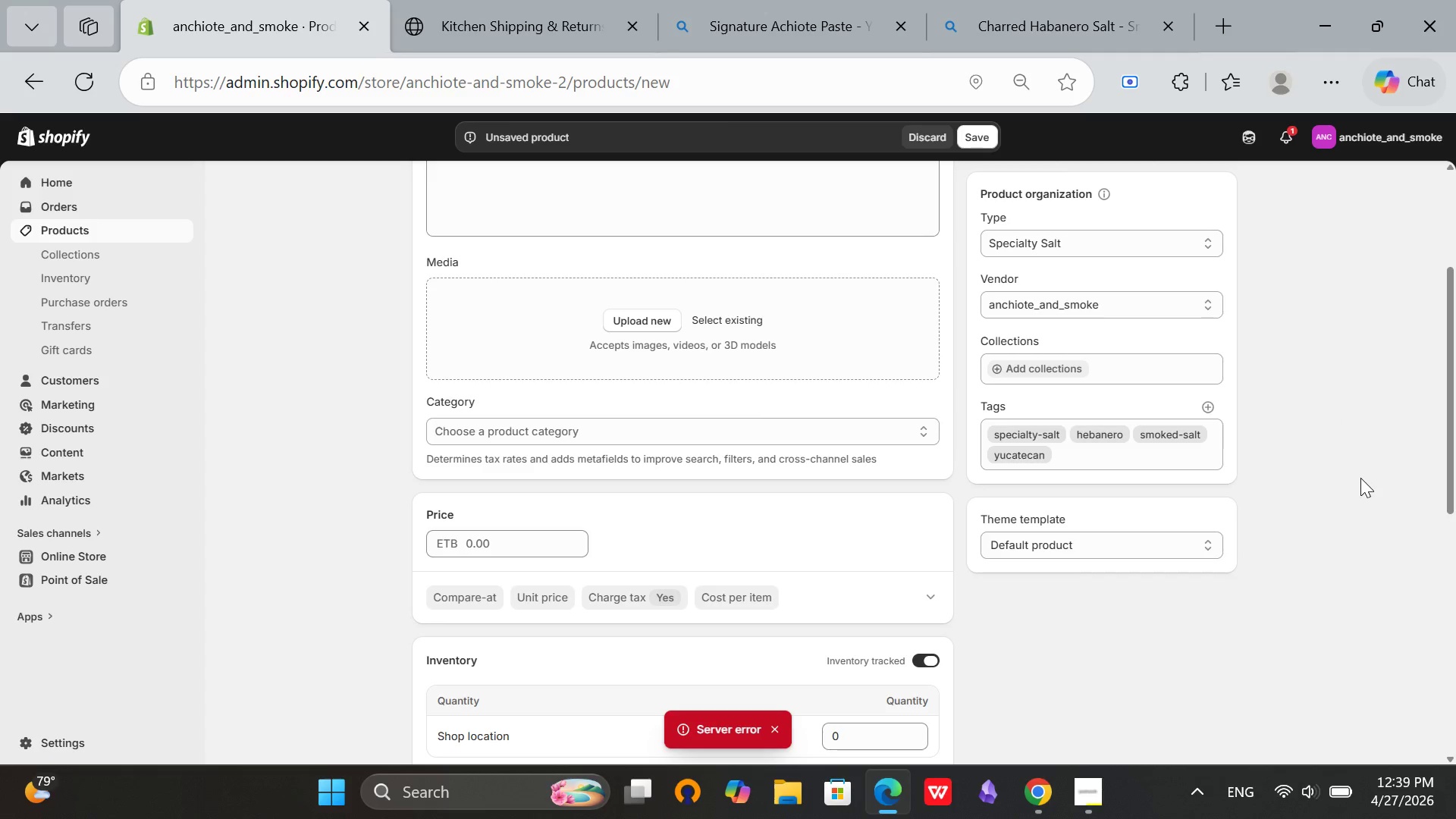 
scroll: coordinate [812, 576], scroll_direction: up, amount: 4.0
 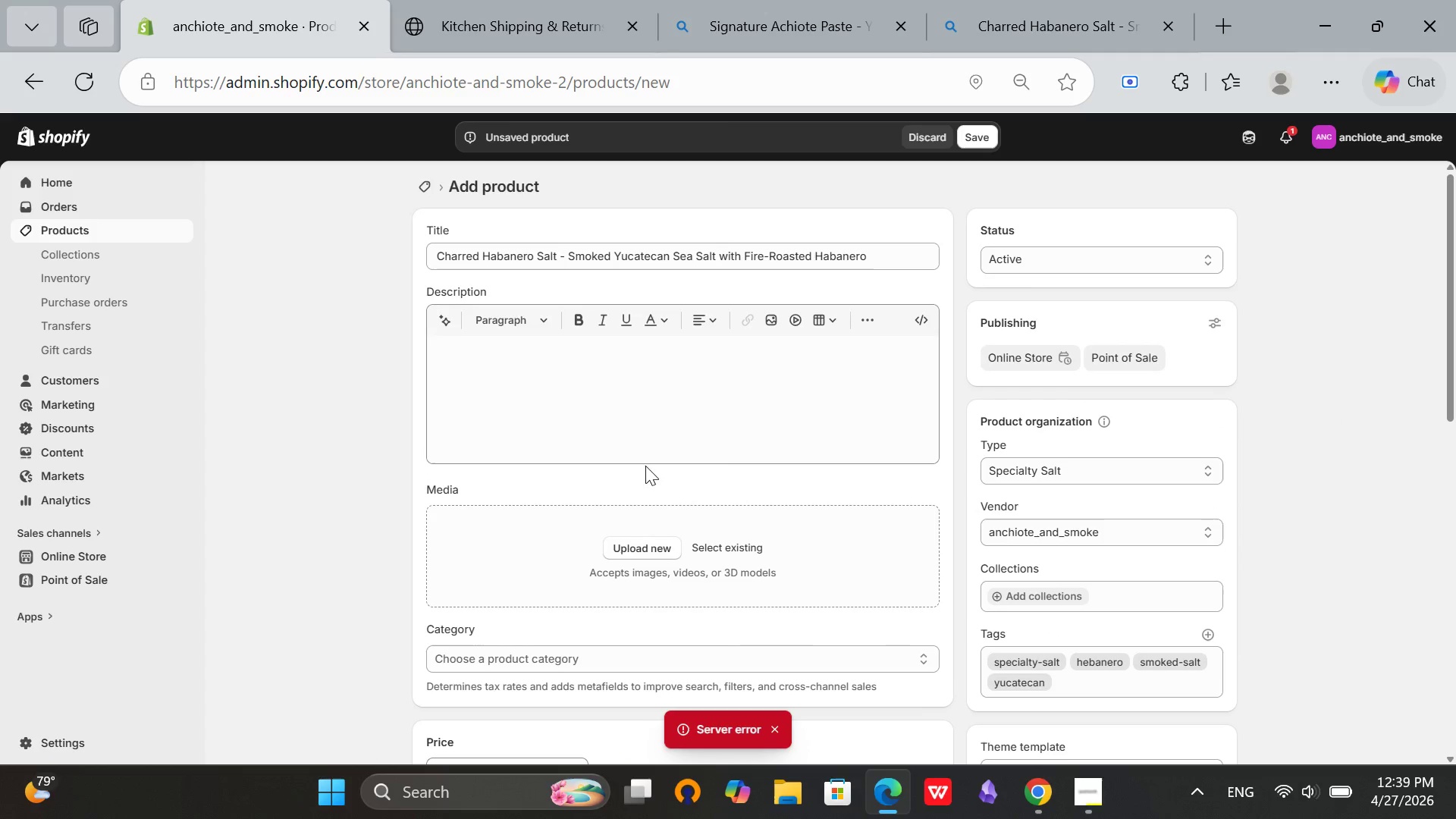 
left_click([632, 548])
 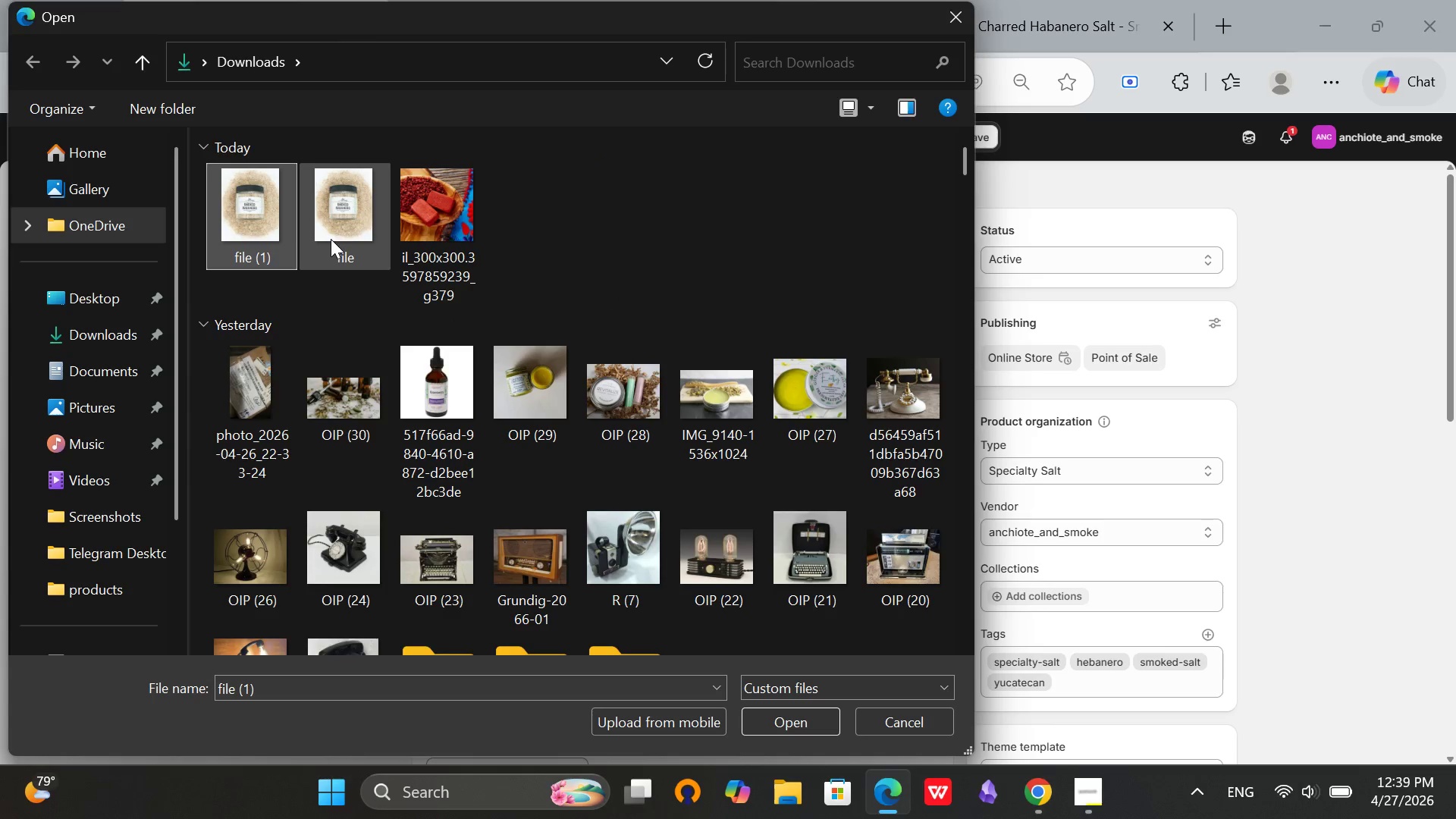 
left_click([823, 720])
 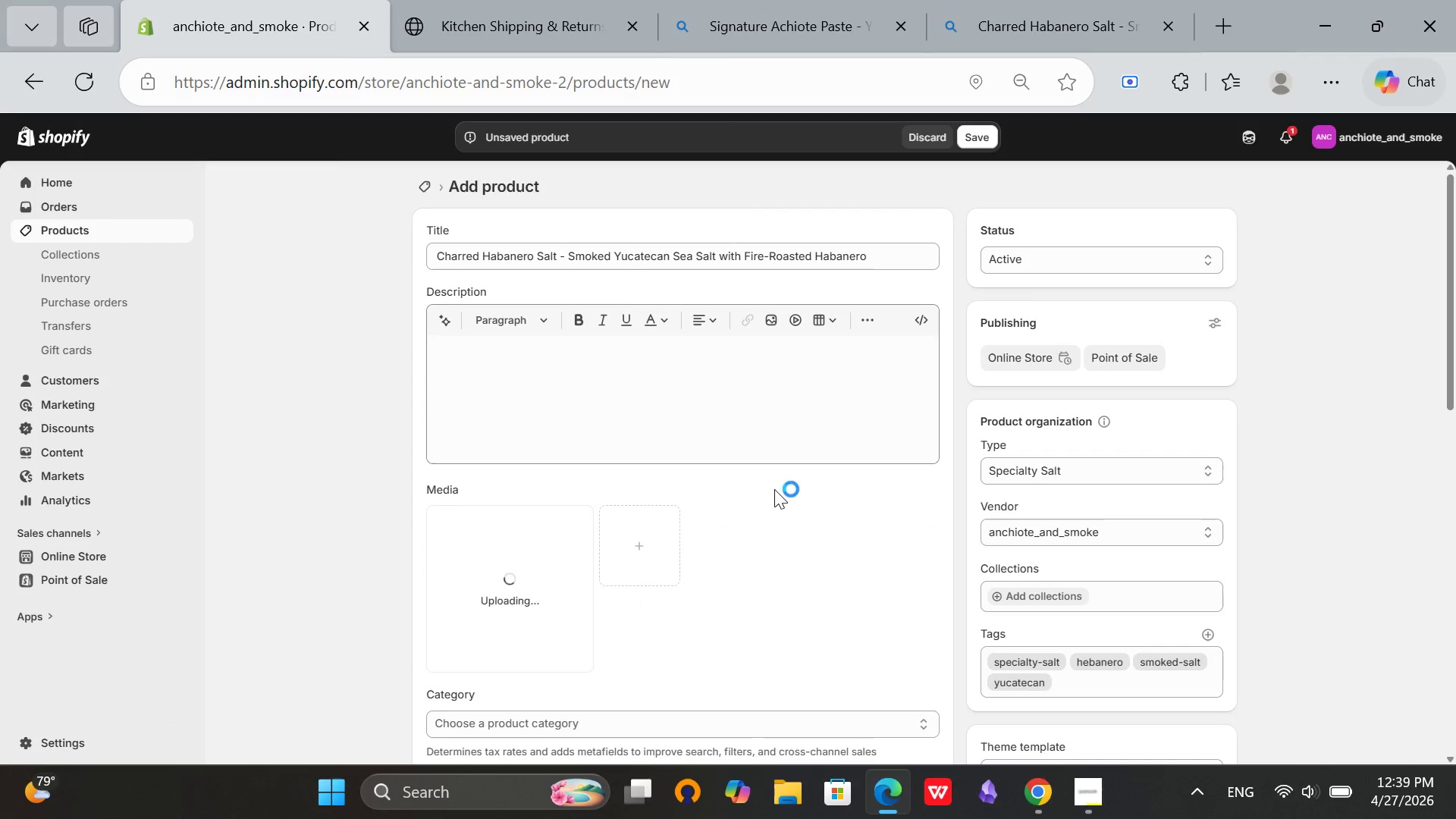 
scroll: coordinate [774, 489], scroll_direction: none, amount: 0.0
 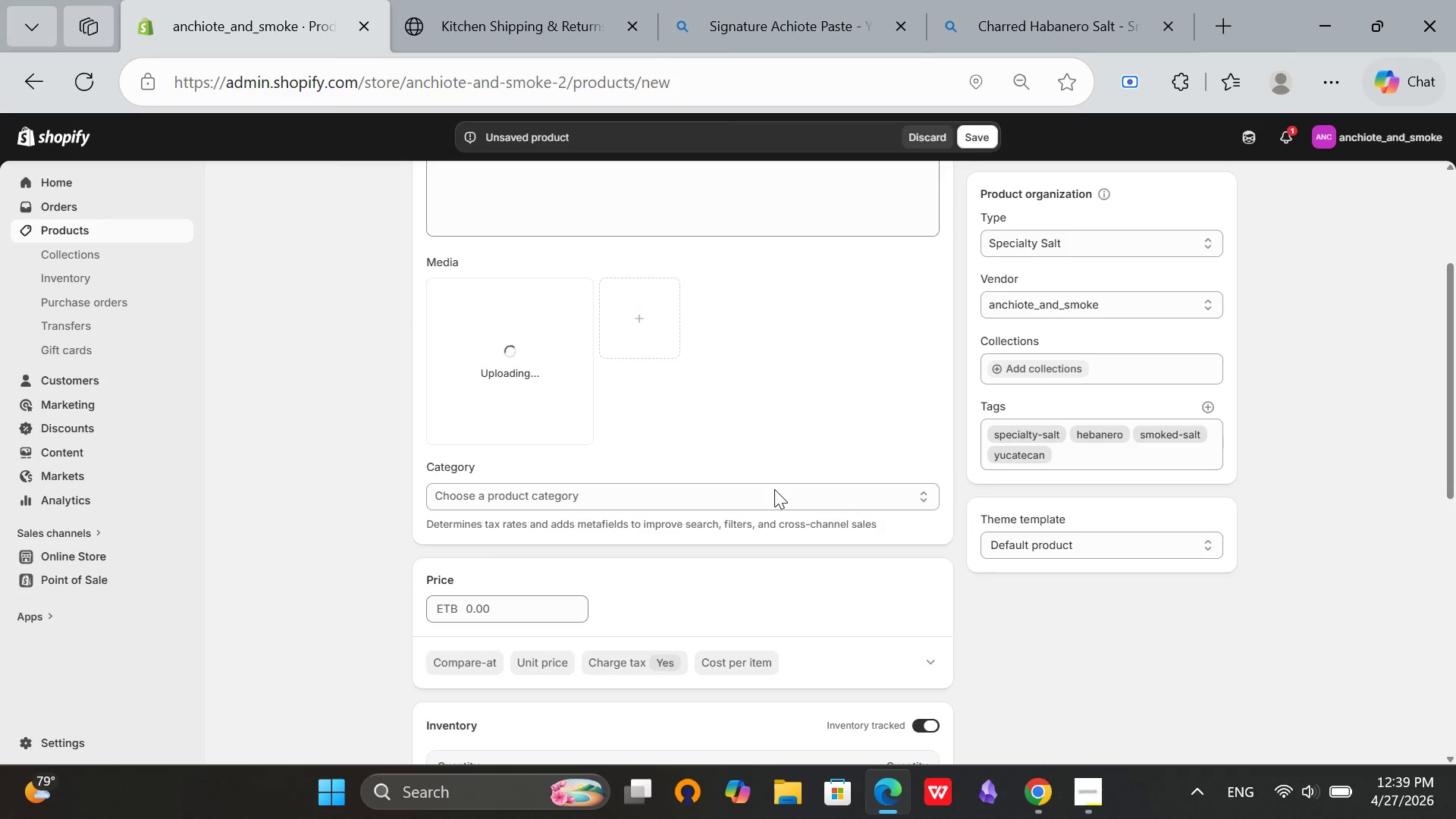 
scroll: coordinate [774, 489], scroll_direction: down, amount: 2.0
 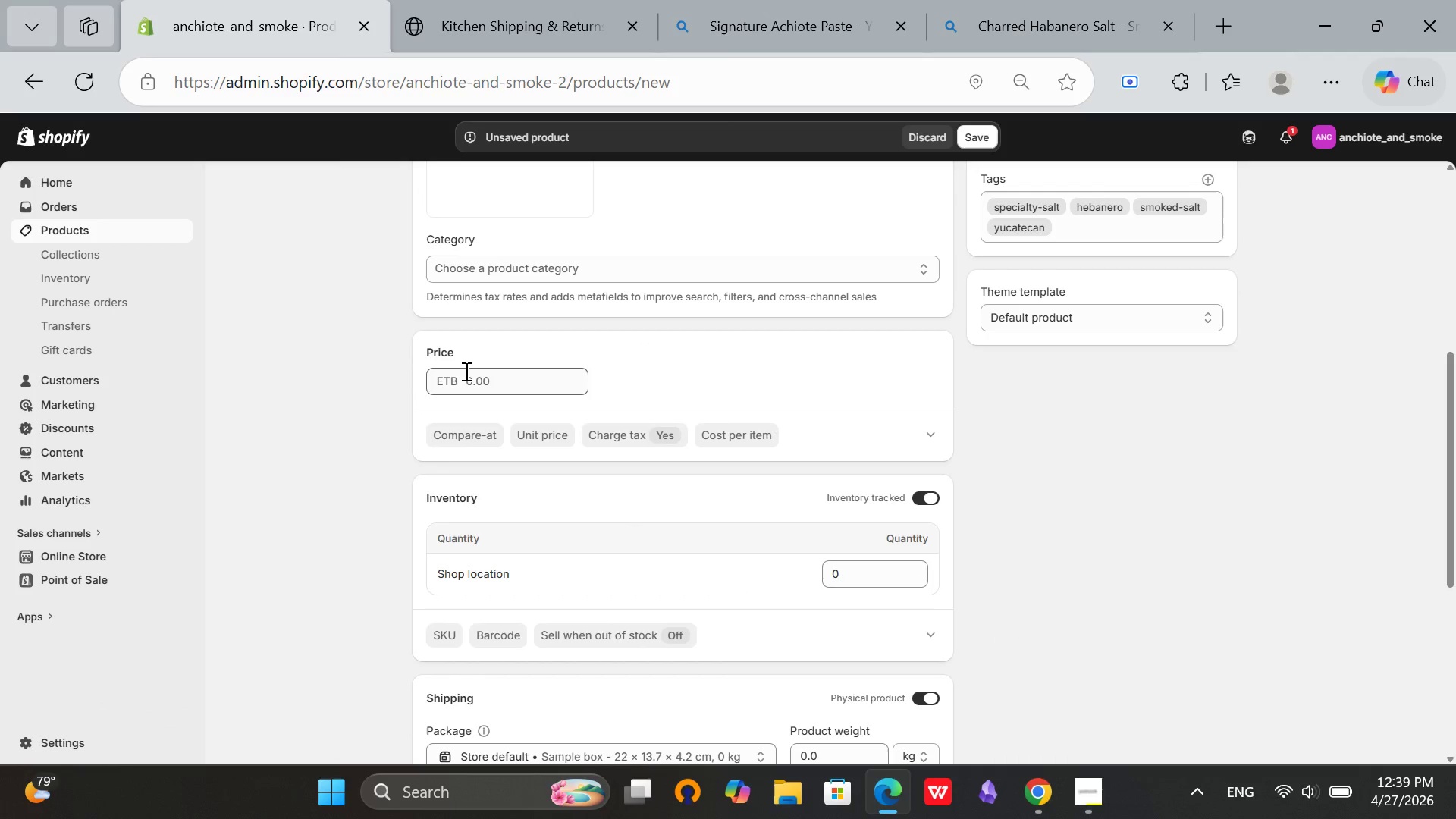 
left_click([472, 377])
 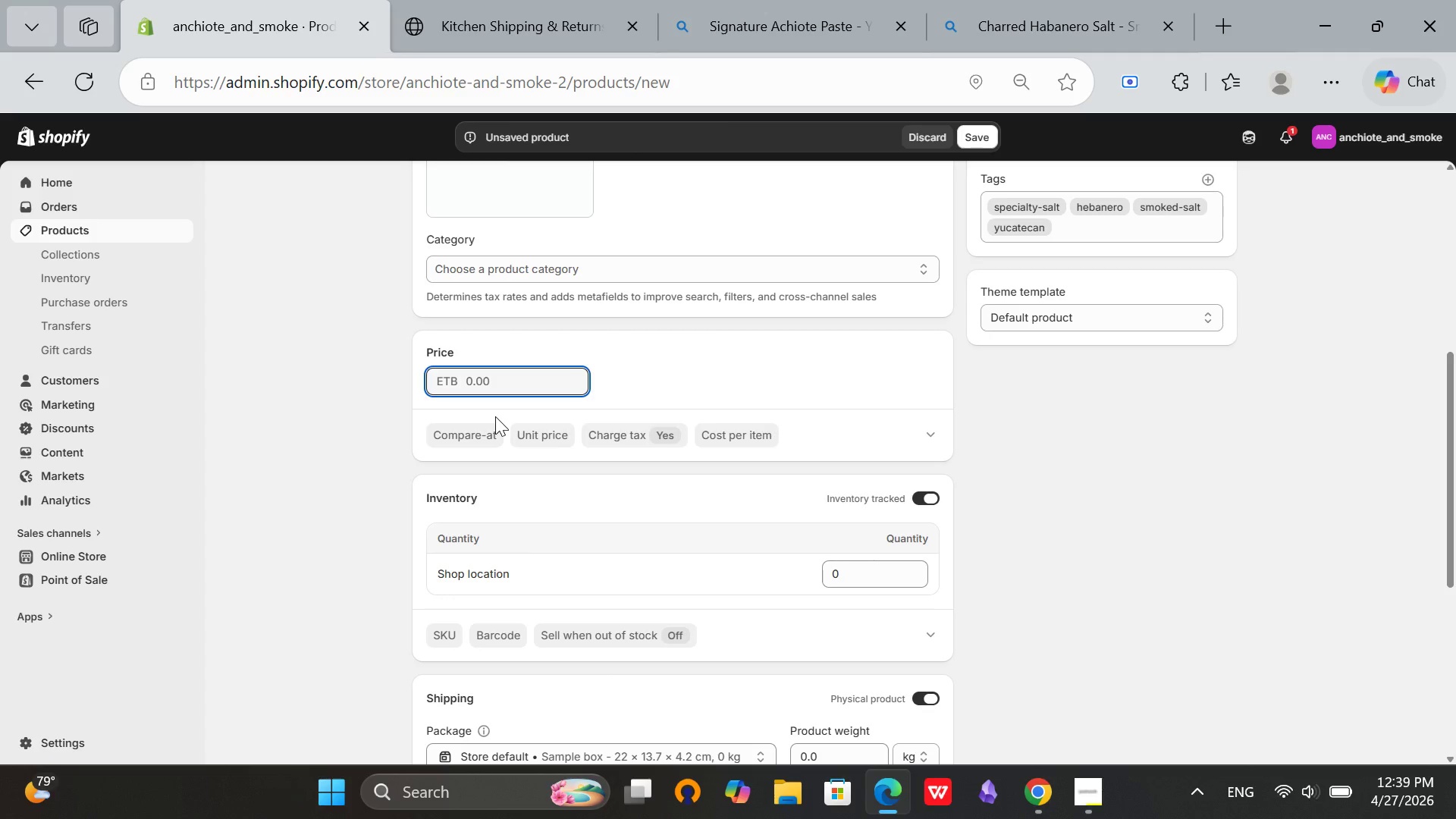 
type(14)
 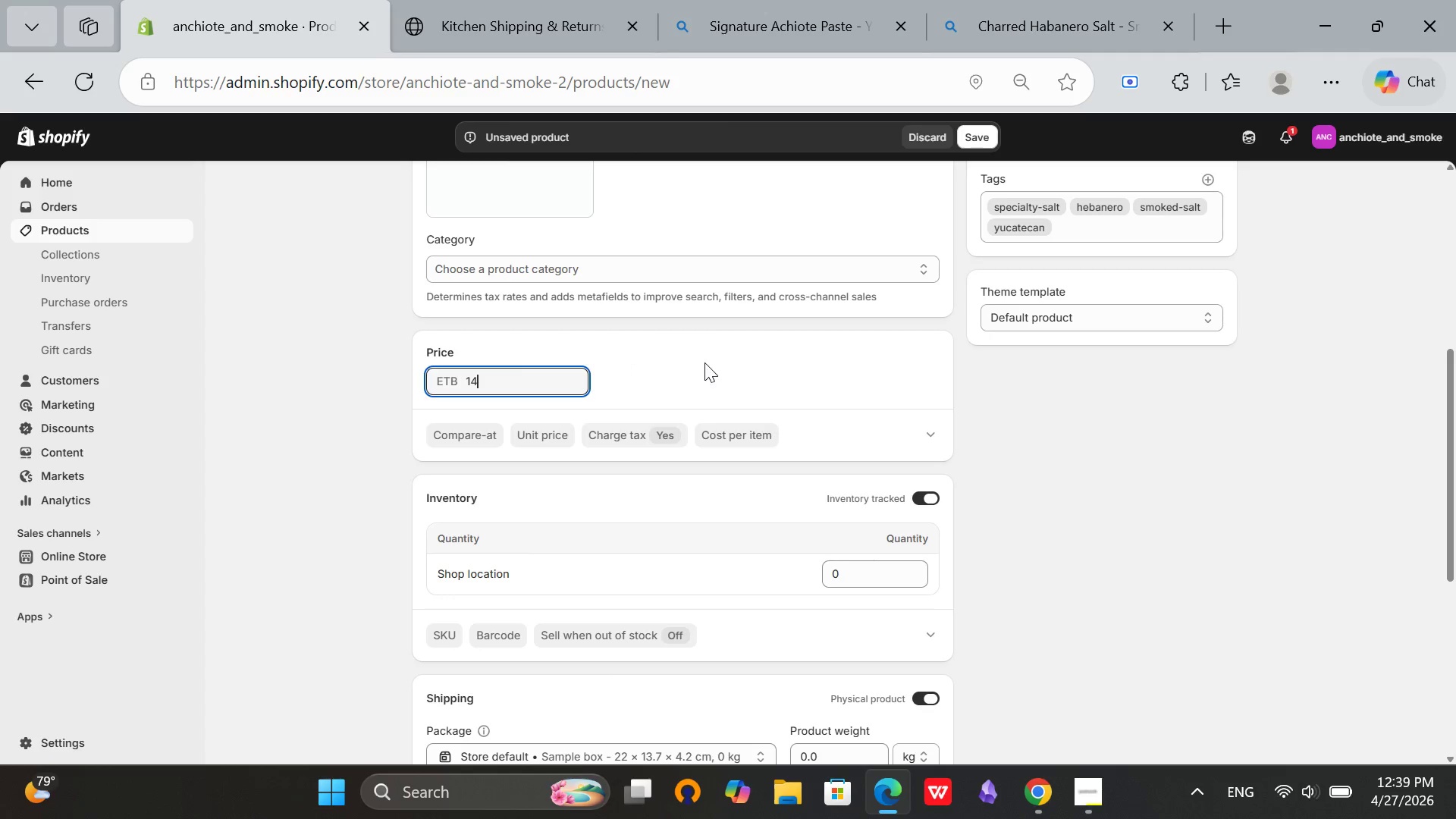 
left_click([708, 366])
 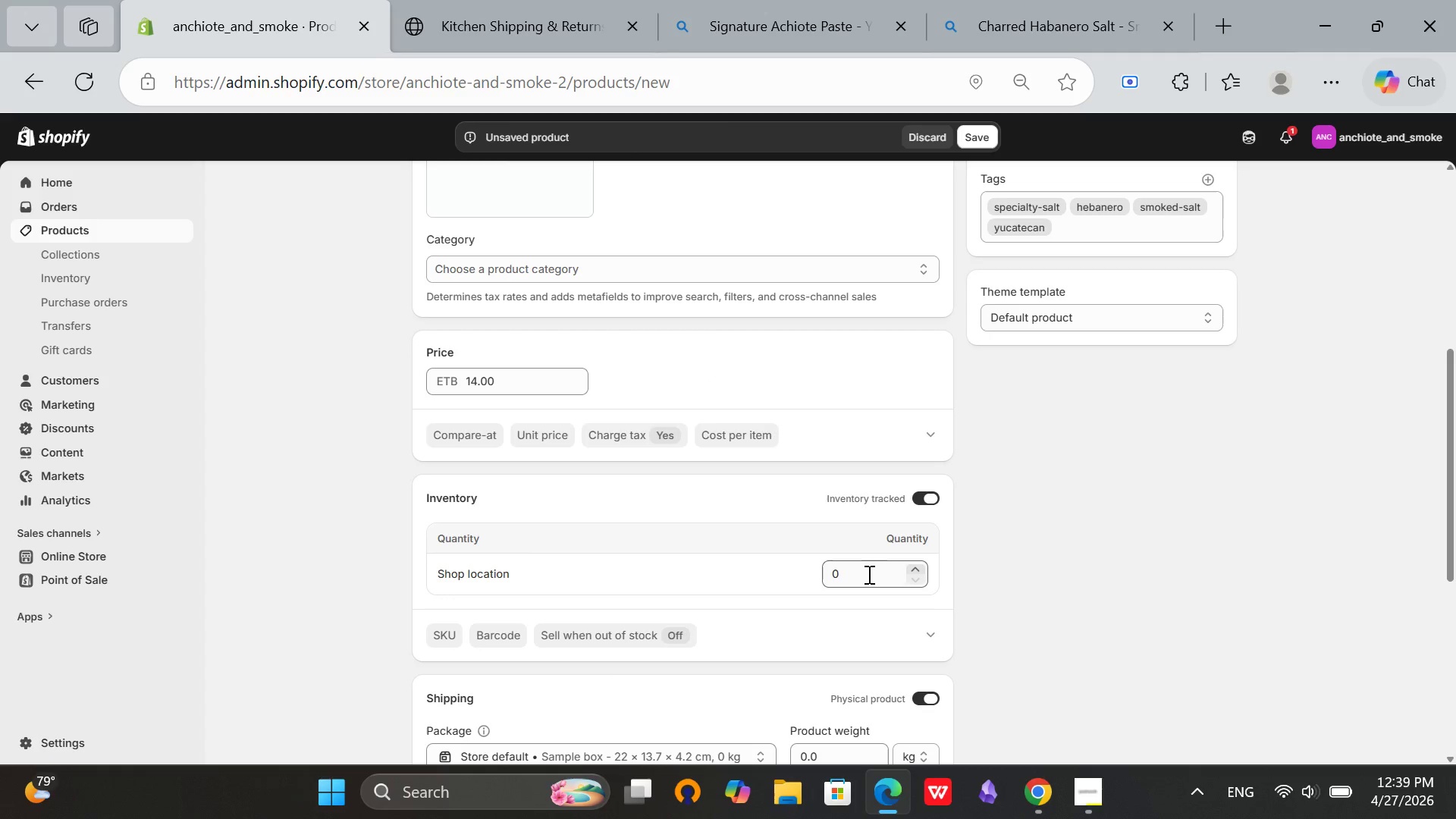 
left_click([862, 571])
 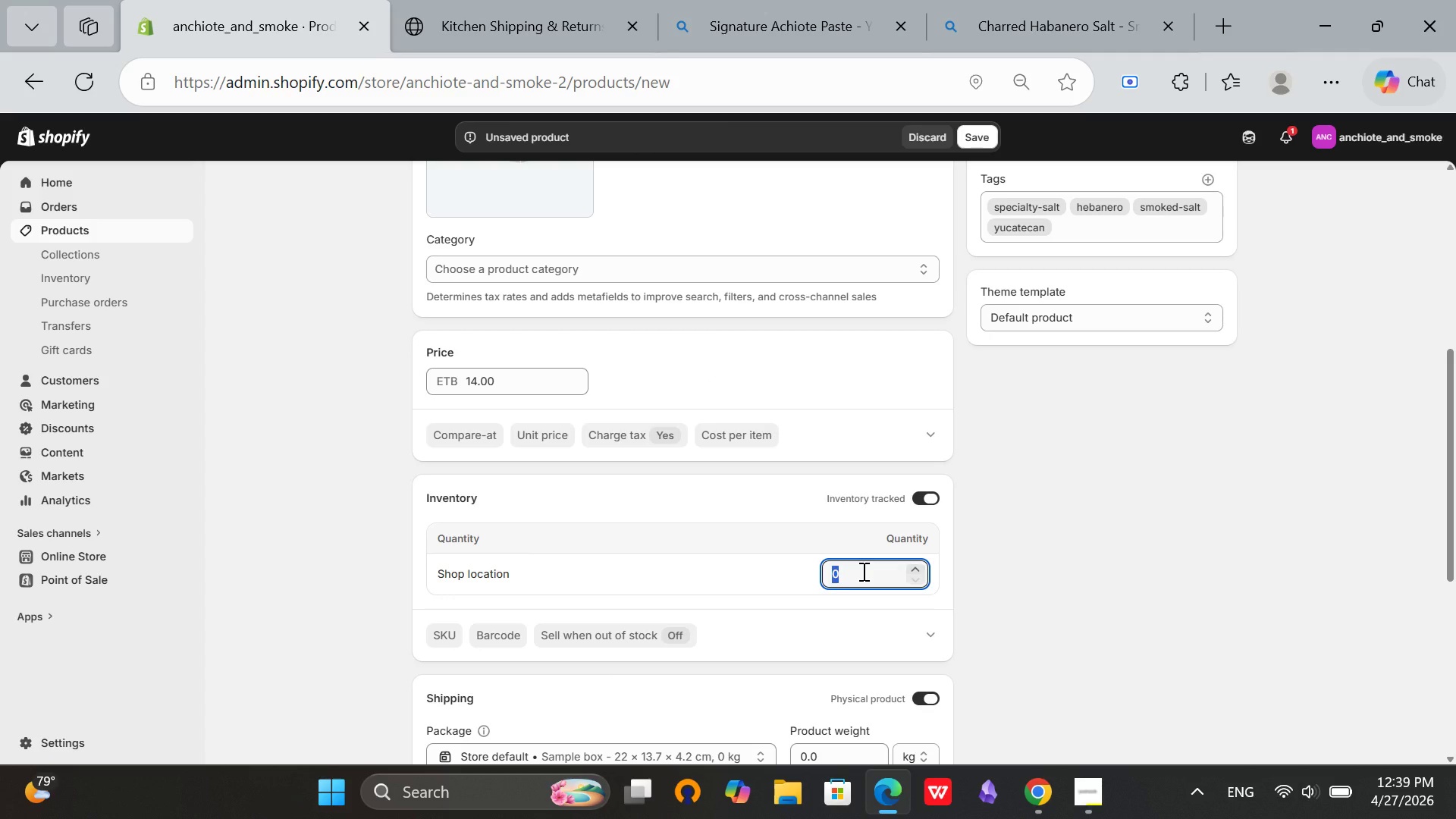 
type(10)
 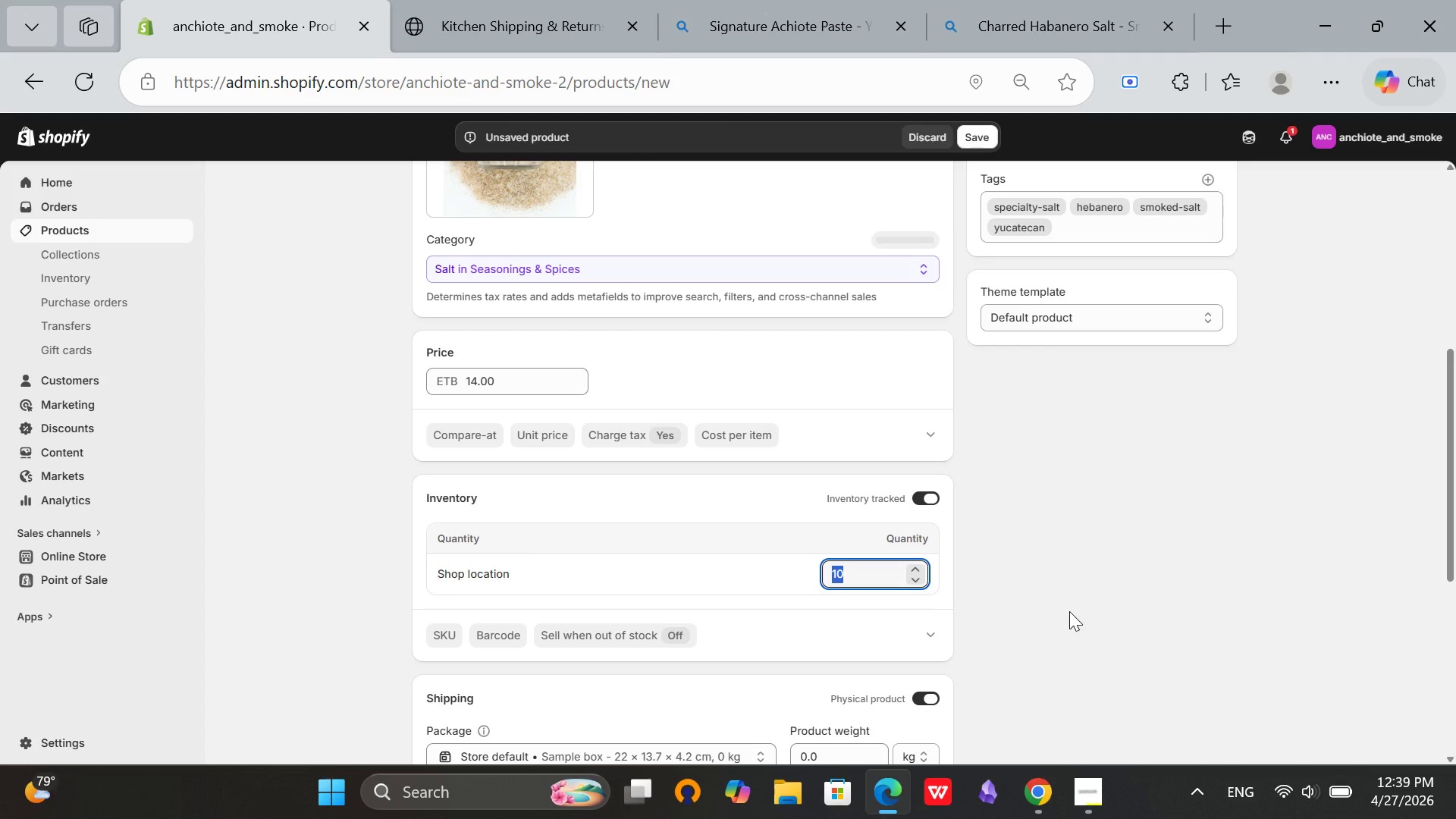 
scroll: coordinate [1069, 611], scroll_direction: down, amount: 1.0
 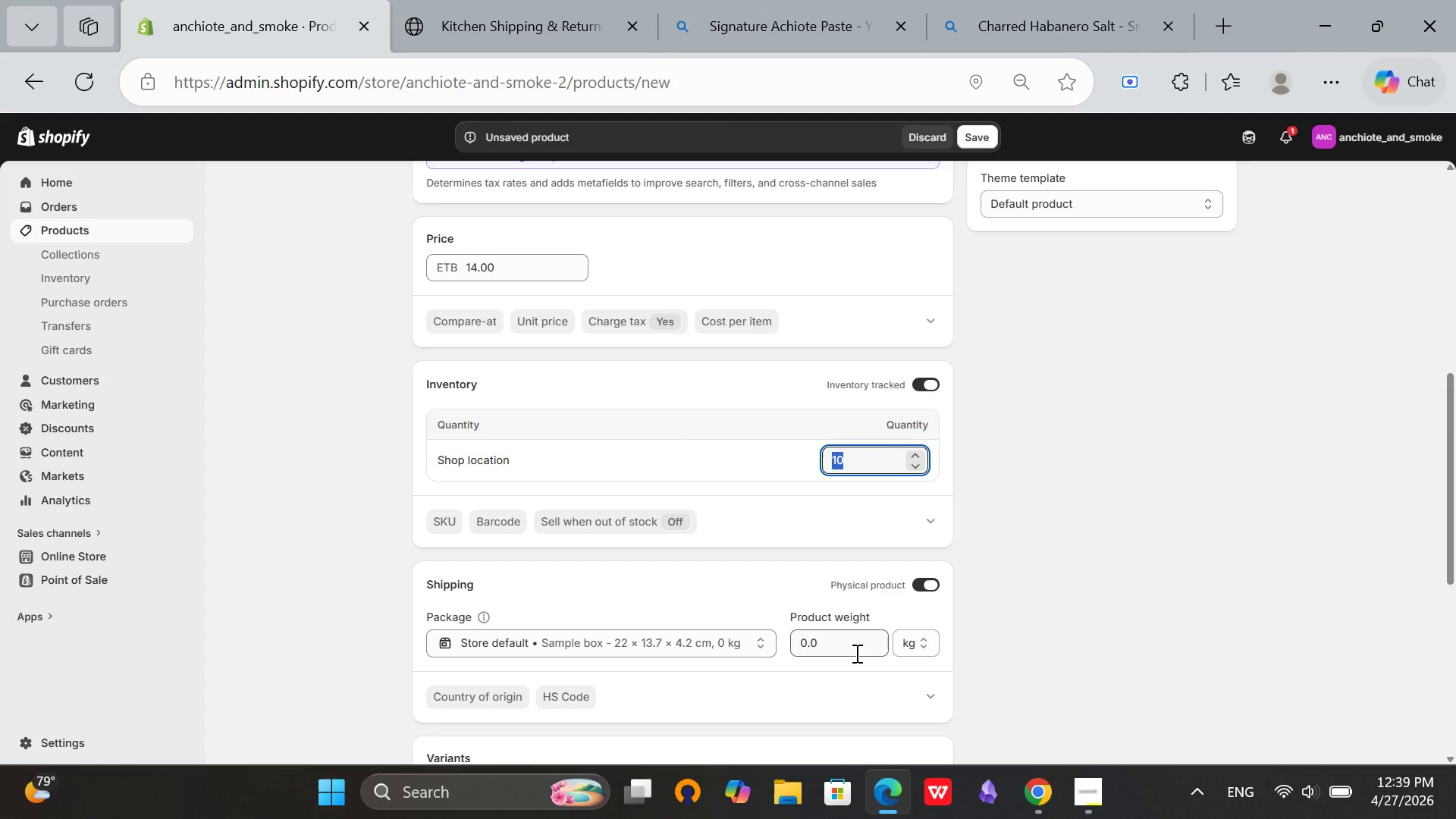 
left_click([855, 653])
 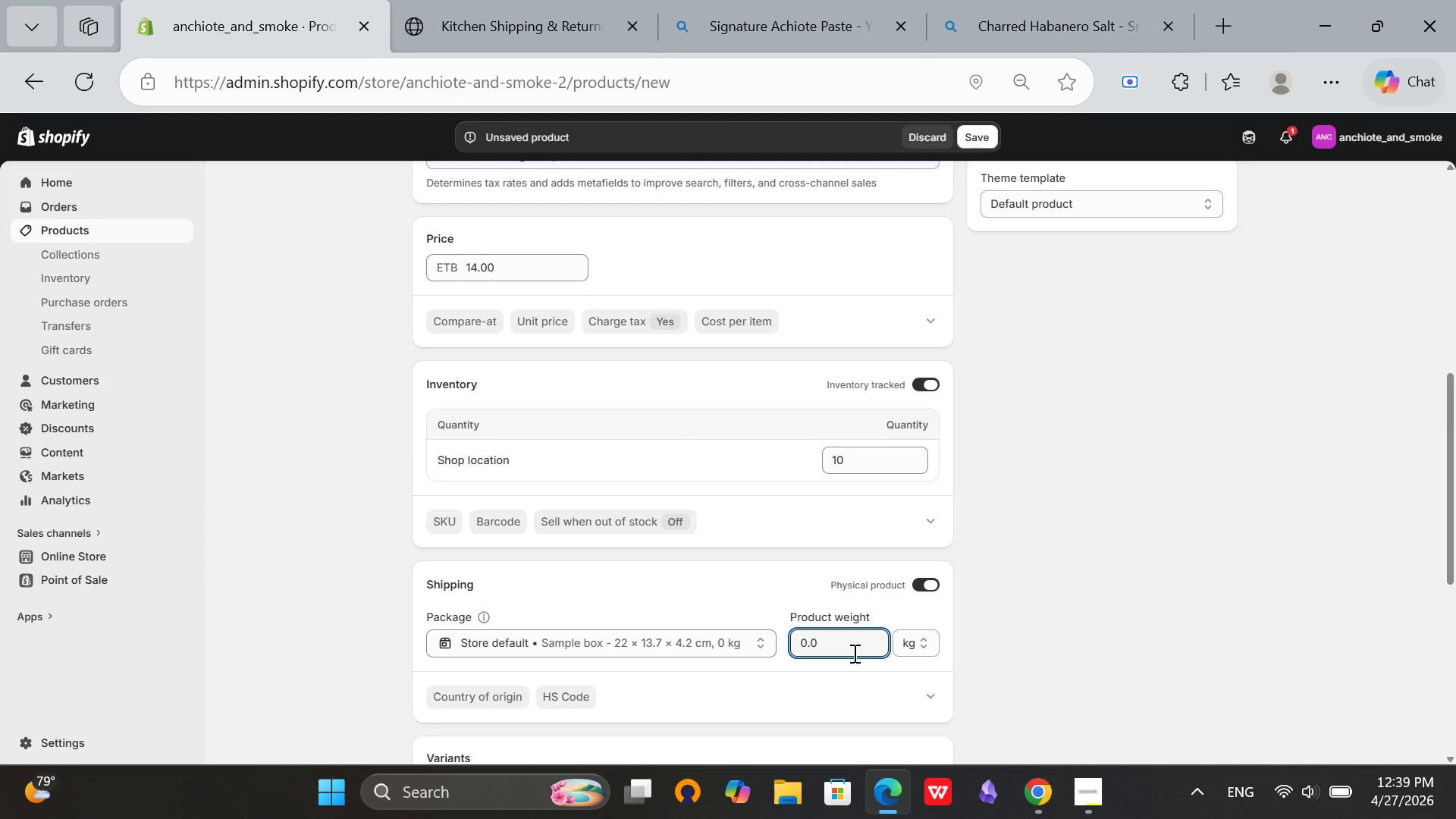 
key(Backspace)
 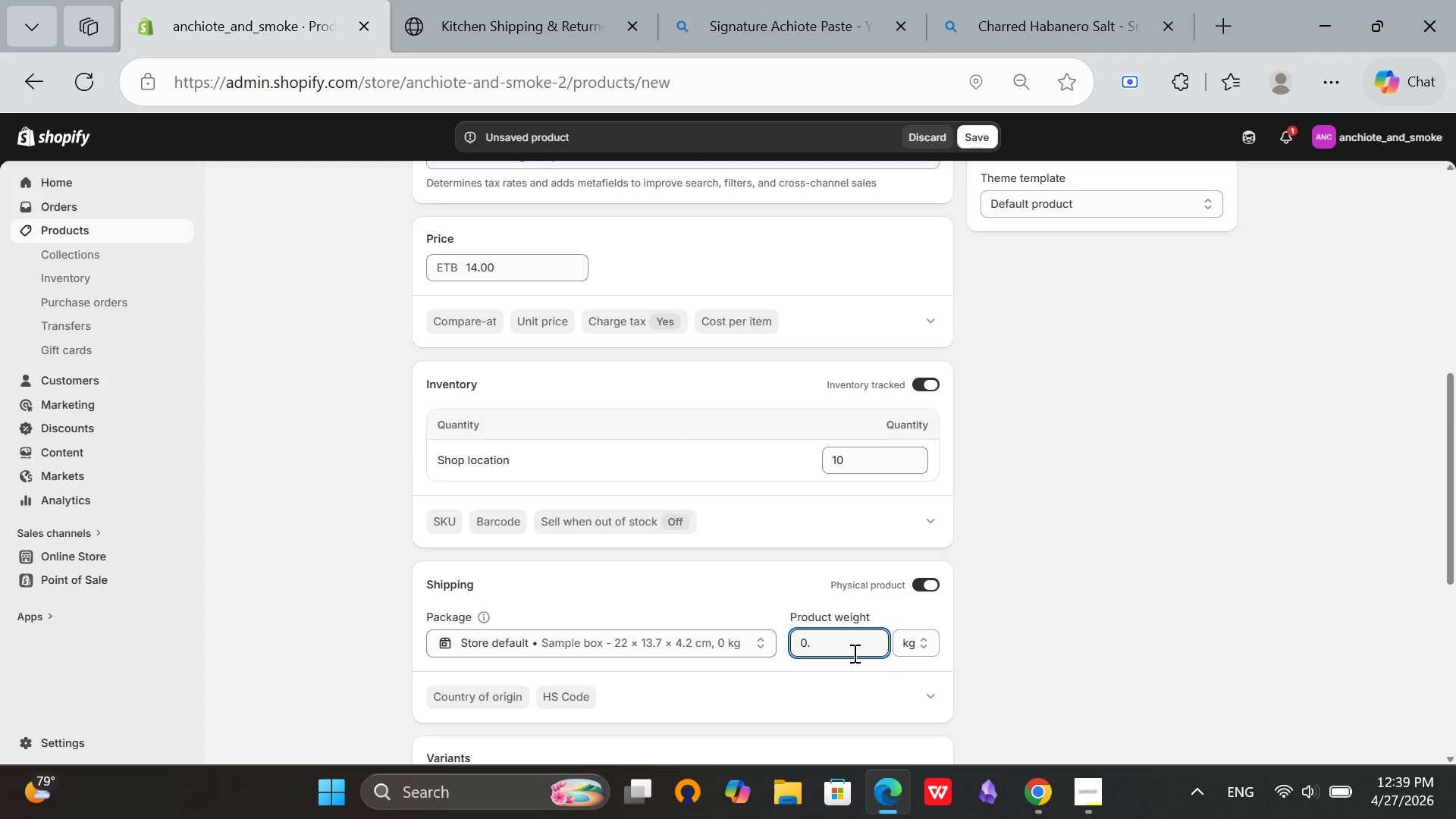 
key(3)
 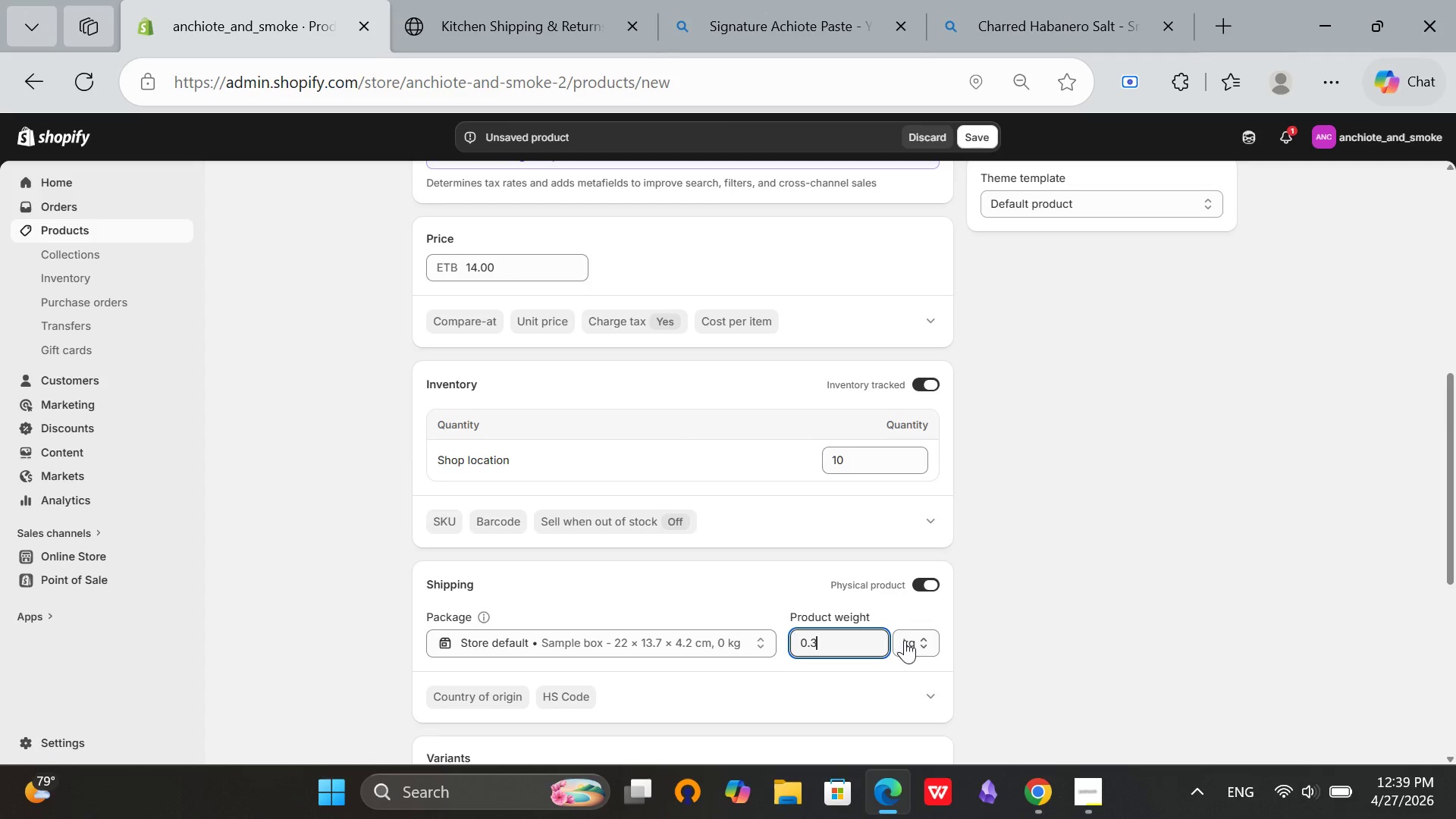 
left_click([908, 642])
 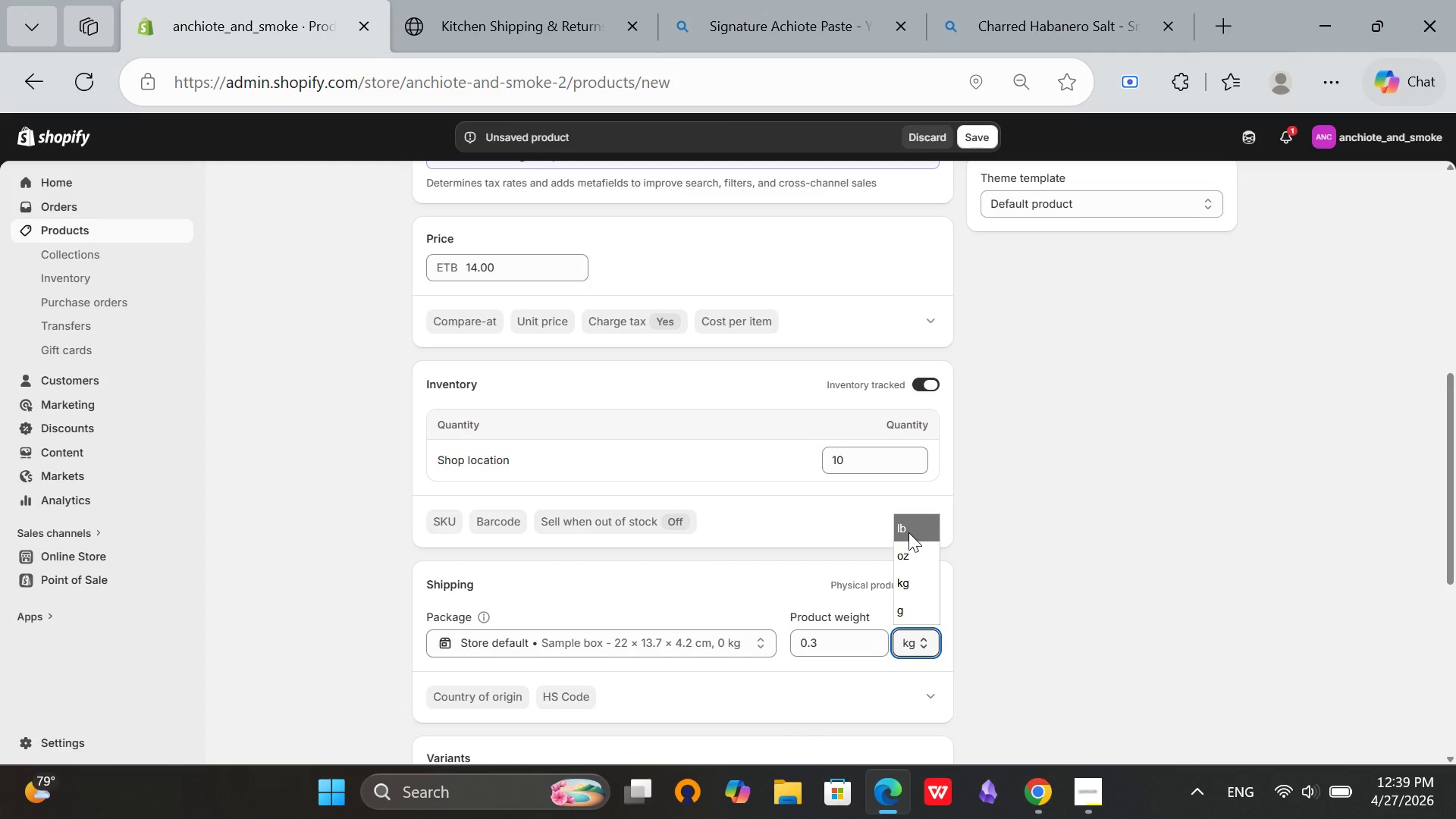 
left_click([908, 531])
 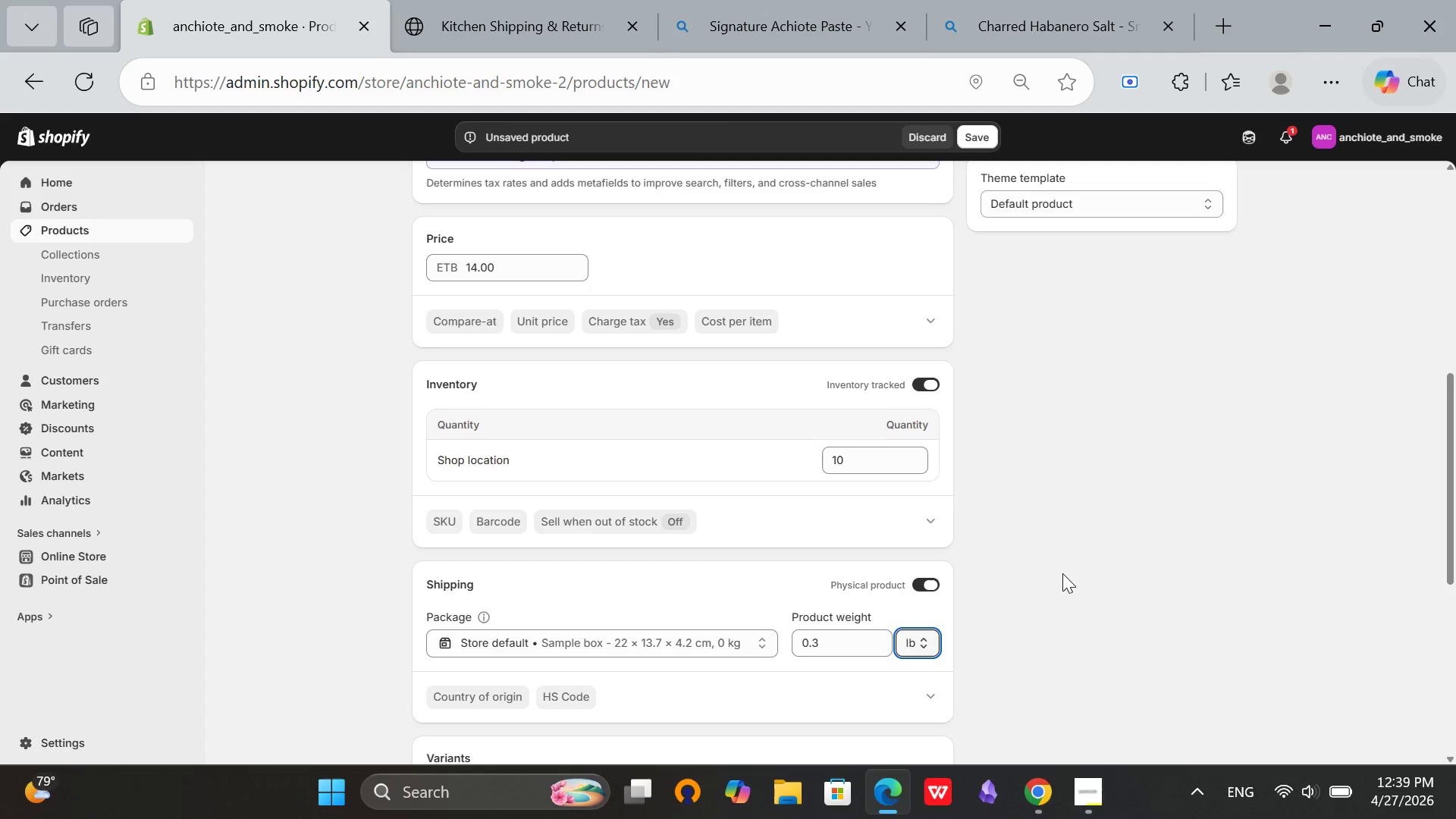 
left_click([1065, 577])
 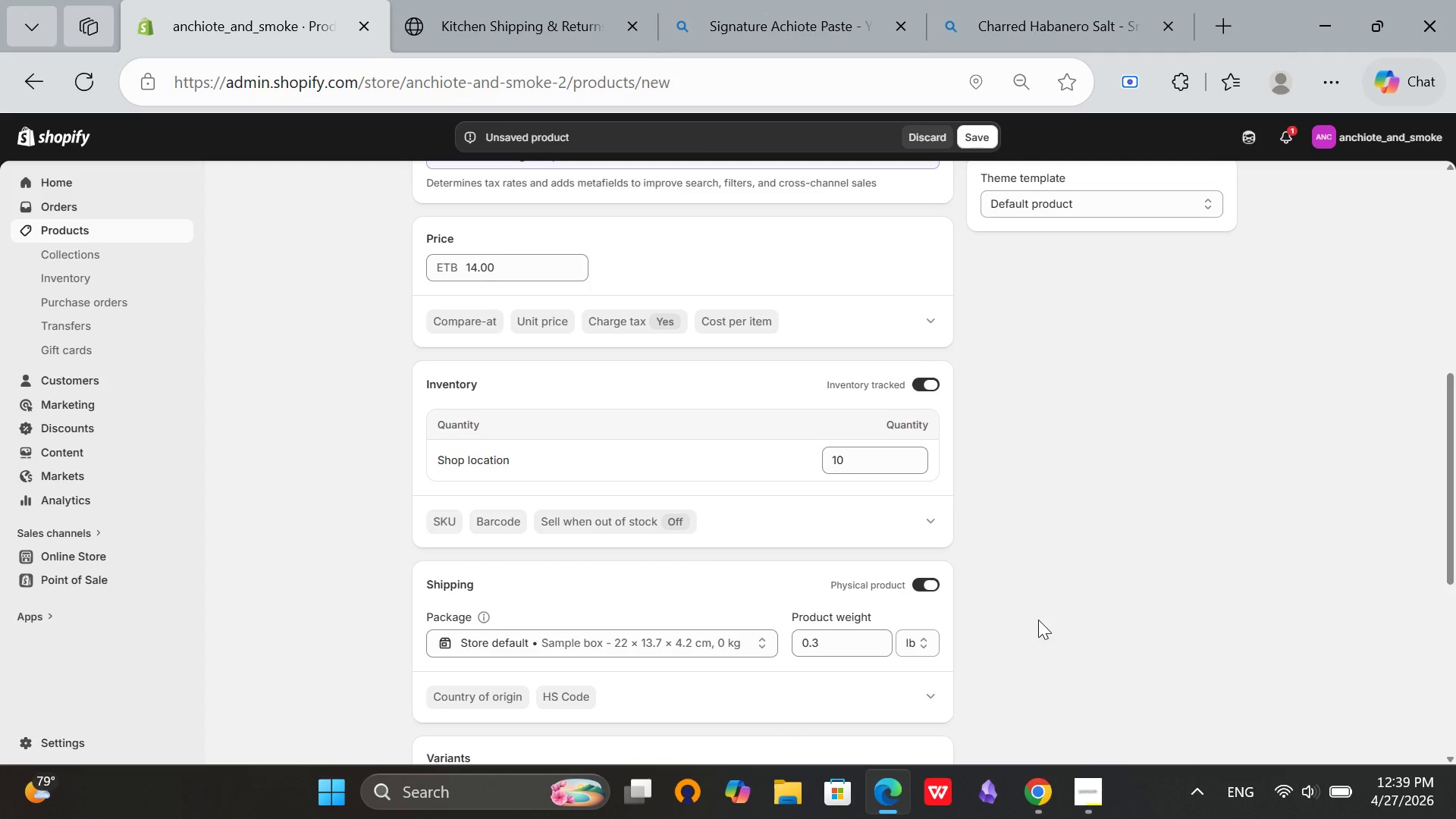 
scroll: coordinate [1038, 620], scroll_direction: up, amount: 6.0
 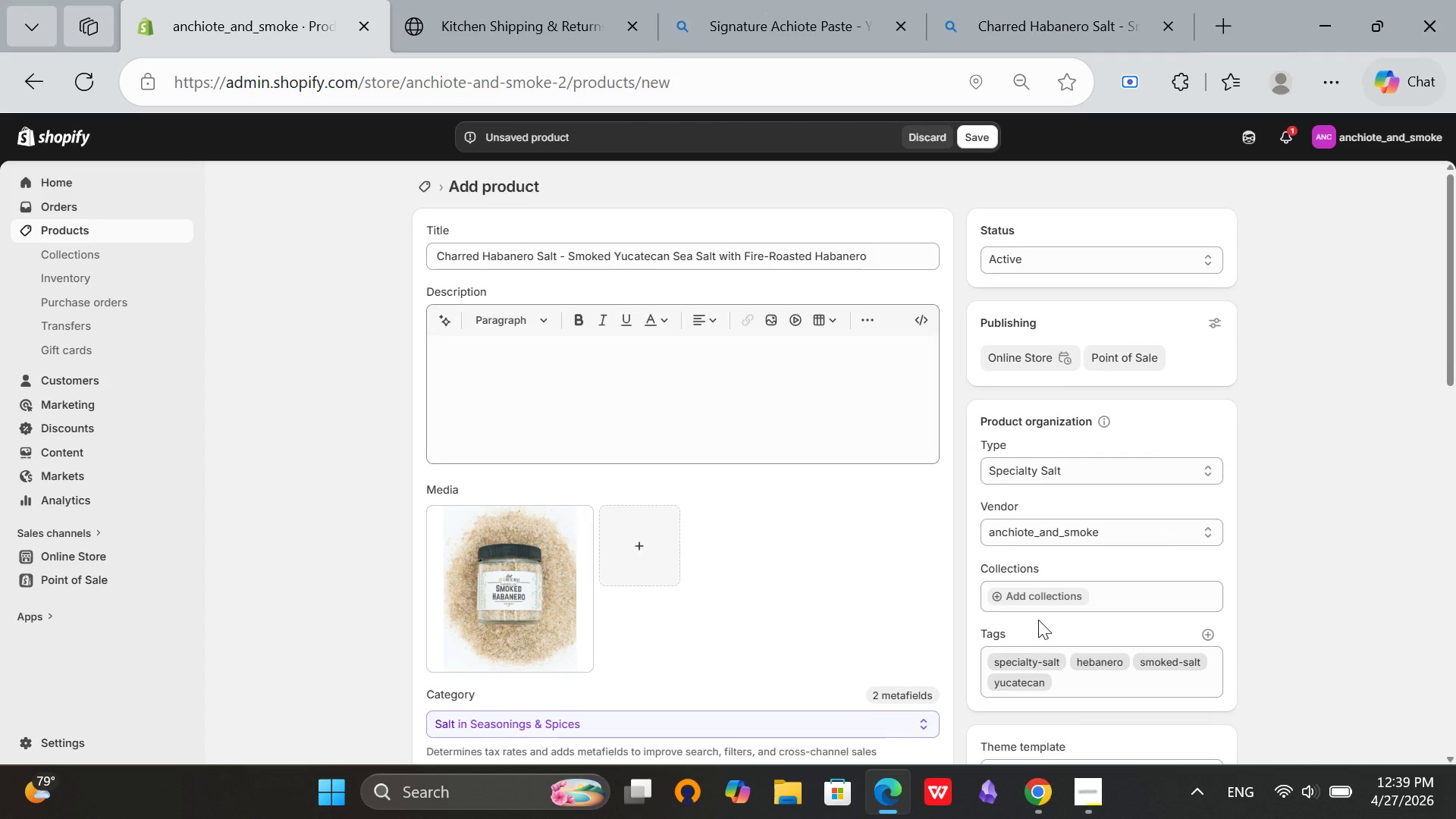 
scroll: coordinate [942, 541], scroll_direction: down, amount: 17.0
 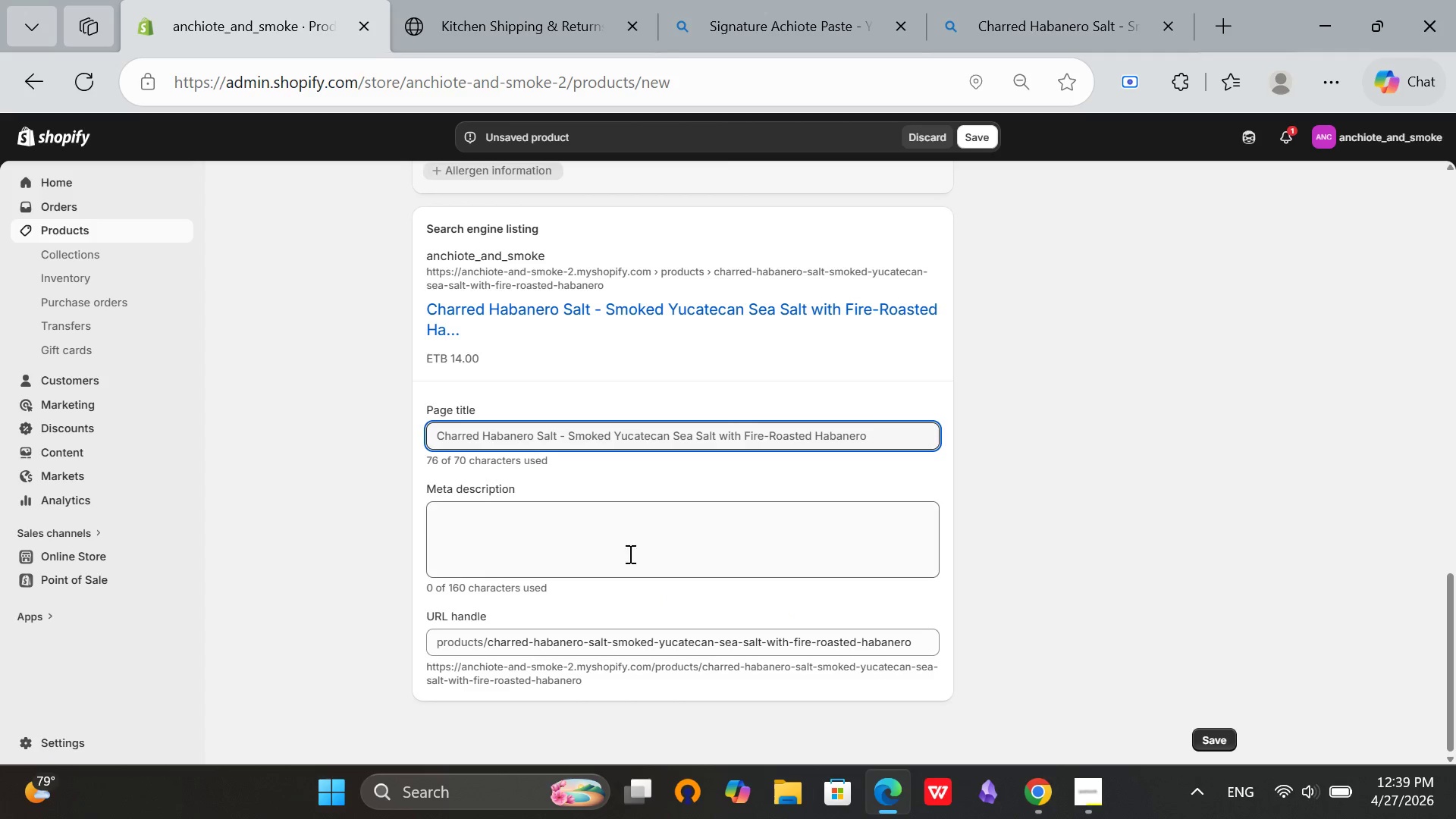 
left_click([620, 538])
 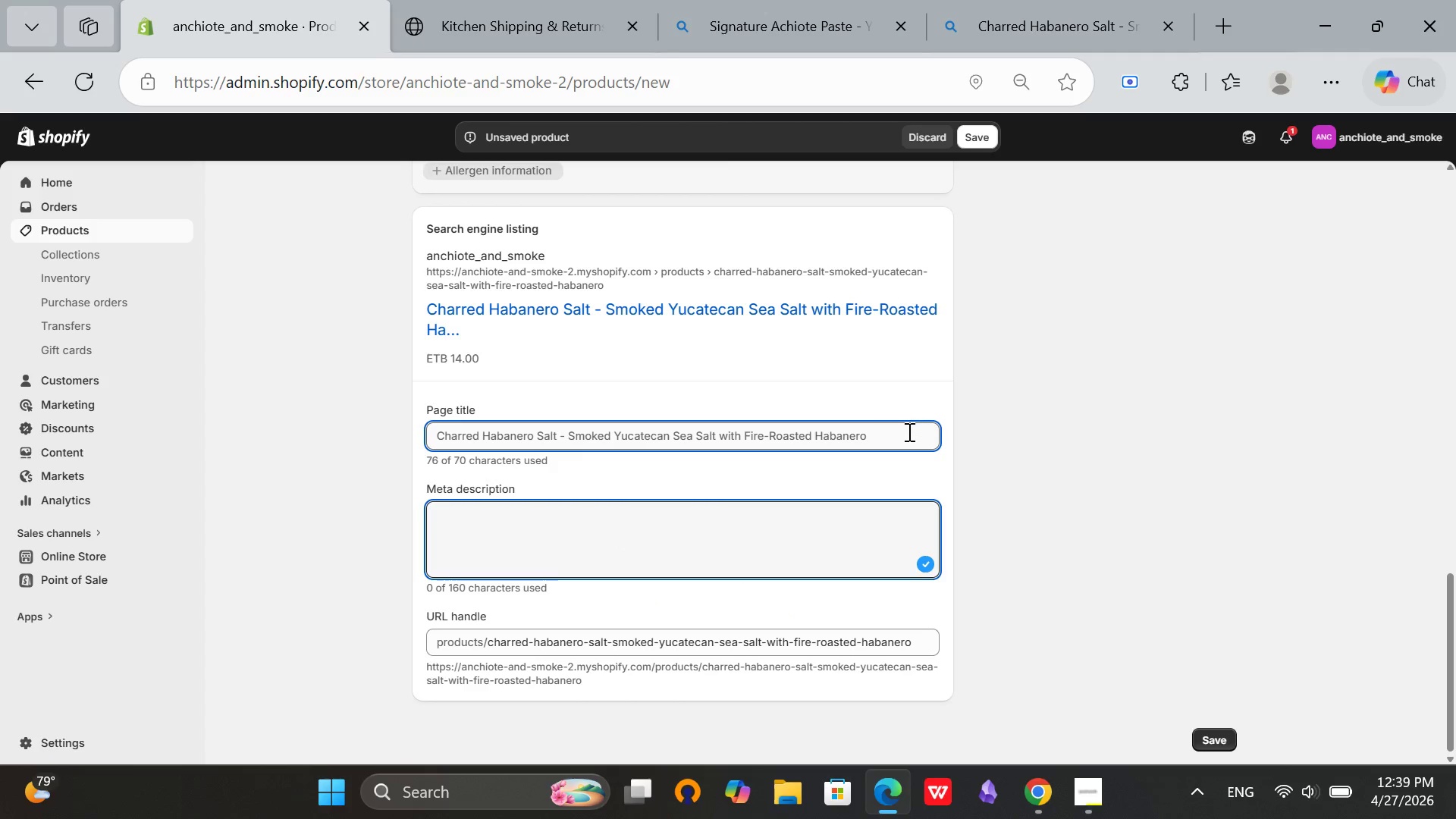 
left_click([904, 436])
 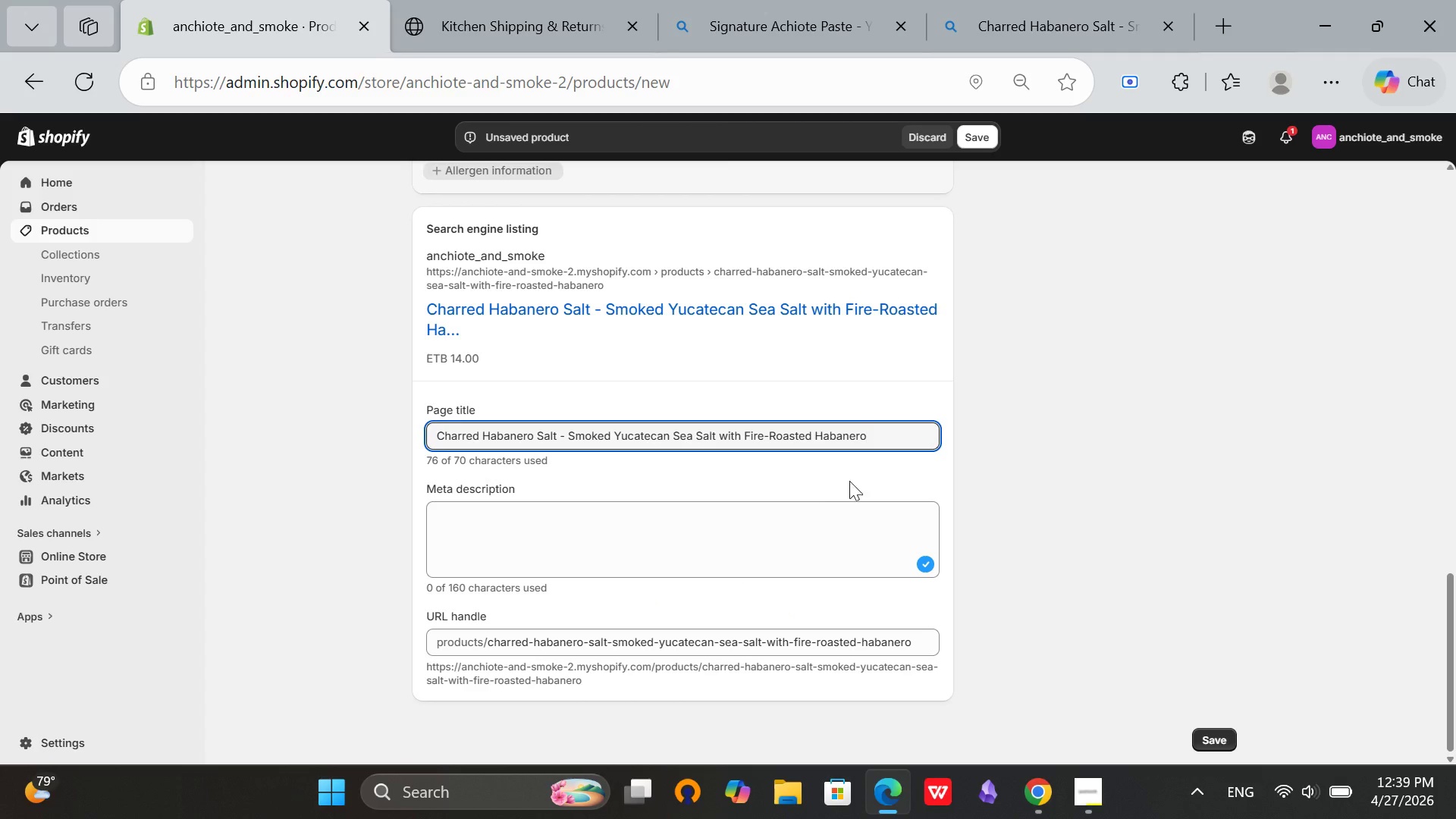 
left_click([673, 535])
 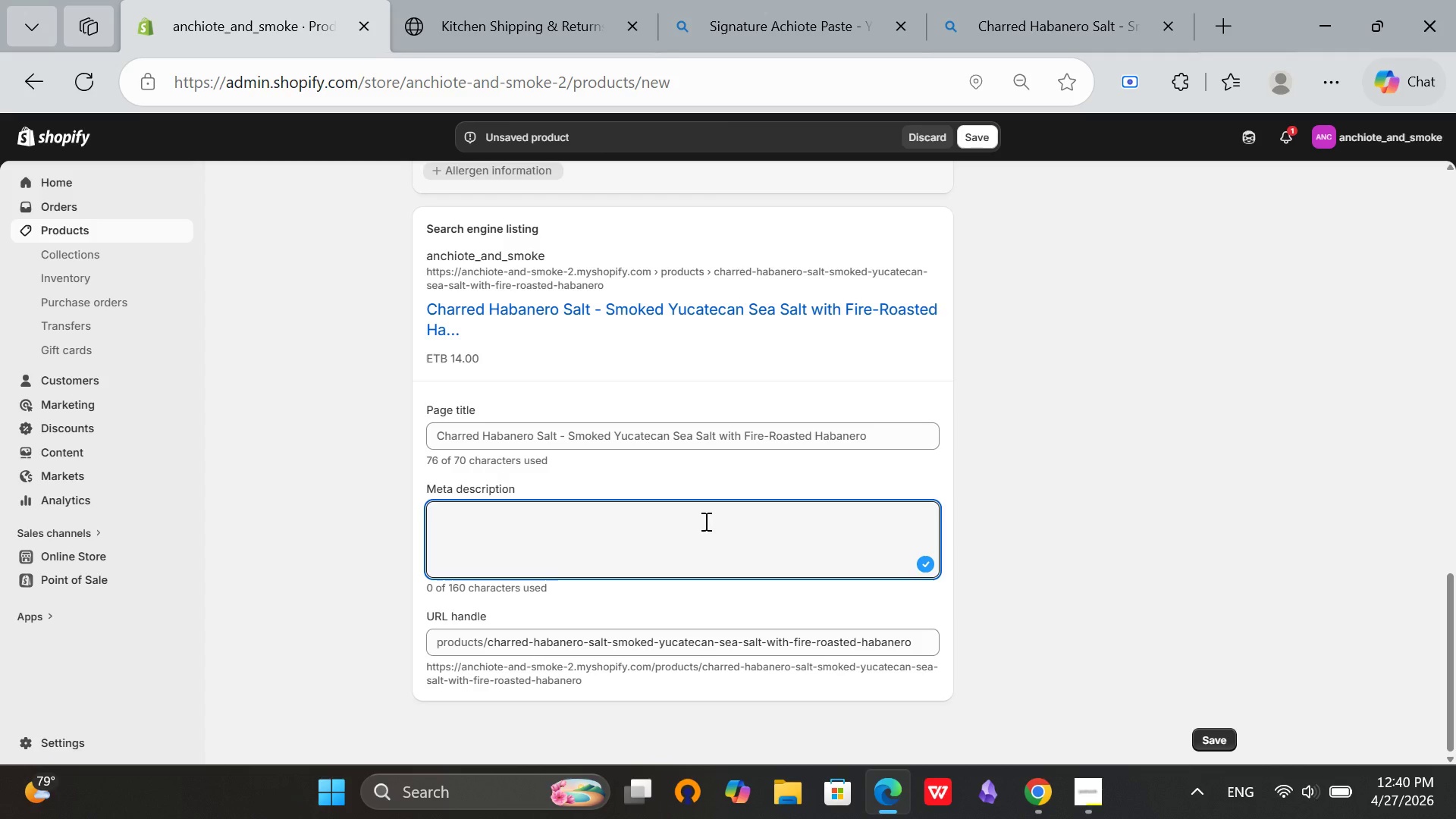 
type(Charred habanero salt made from fire-rasted Yucatecan)
 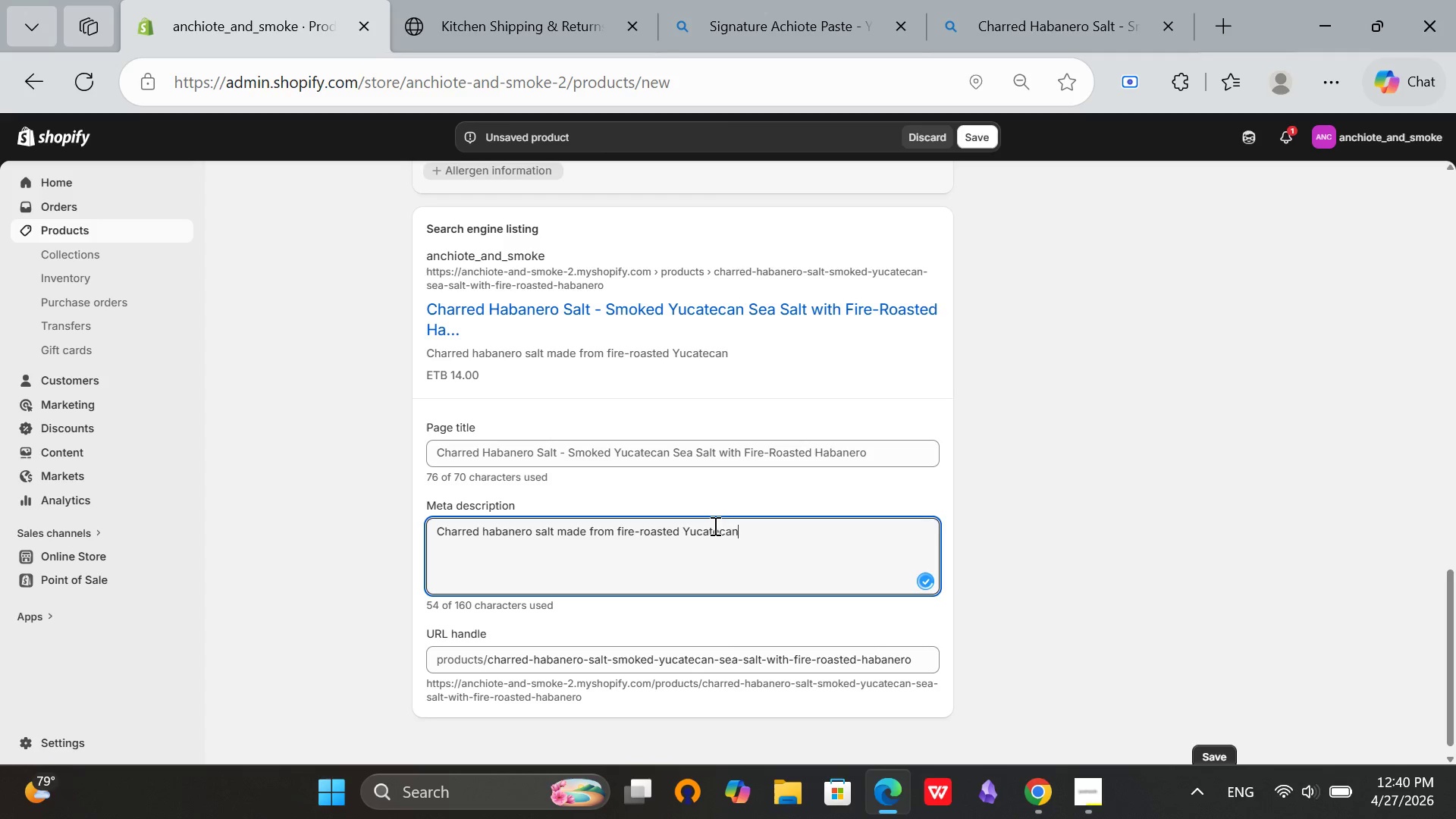 
type( habaneros and flaky sea salt. Smoky, so)
key(Backspace)
type(picy, and citrusy. Perfect for finishing grilled meats.)
 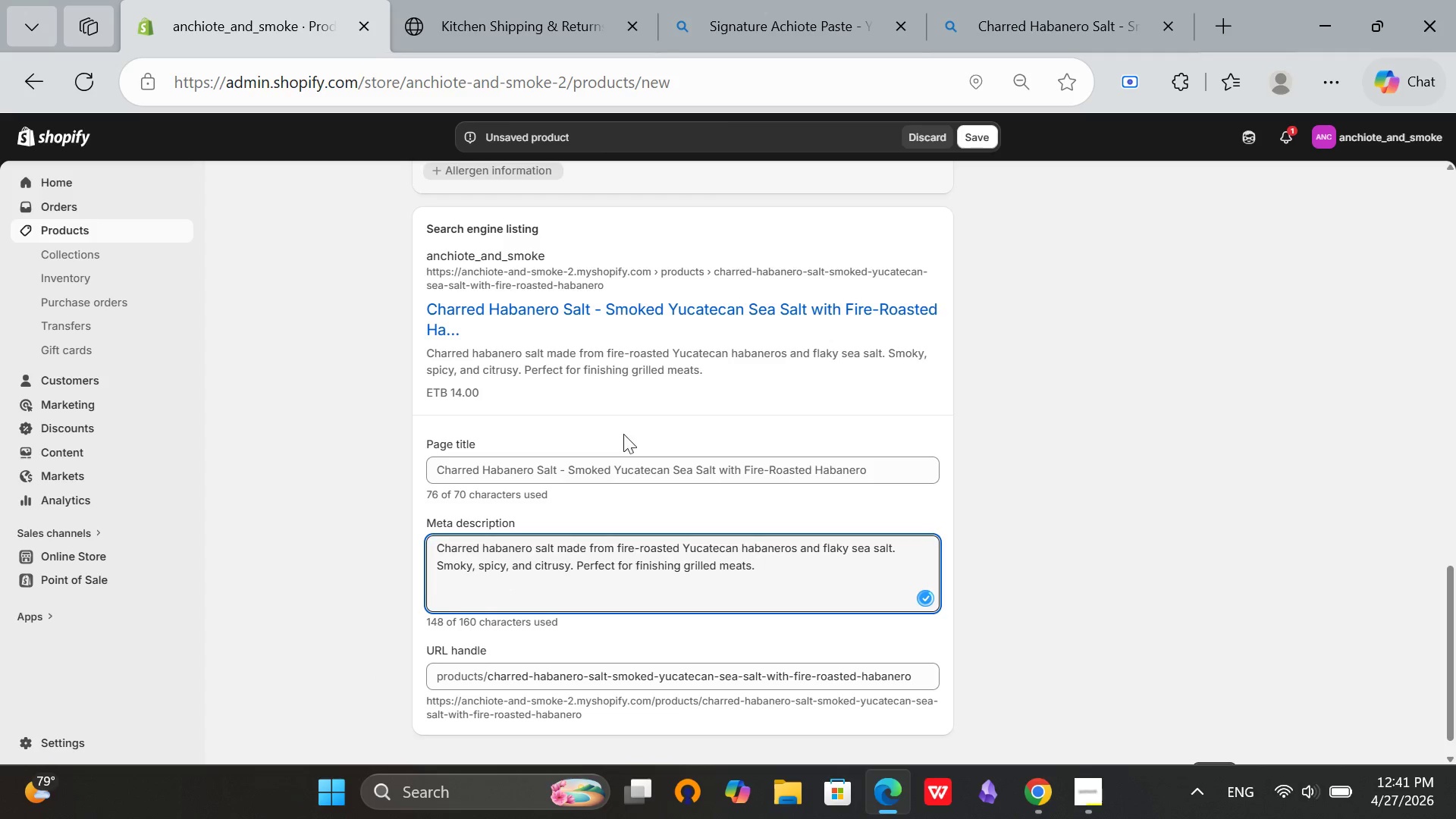 
left_click([867, 464])
 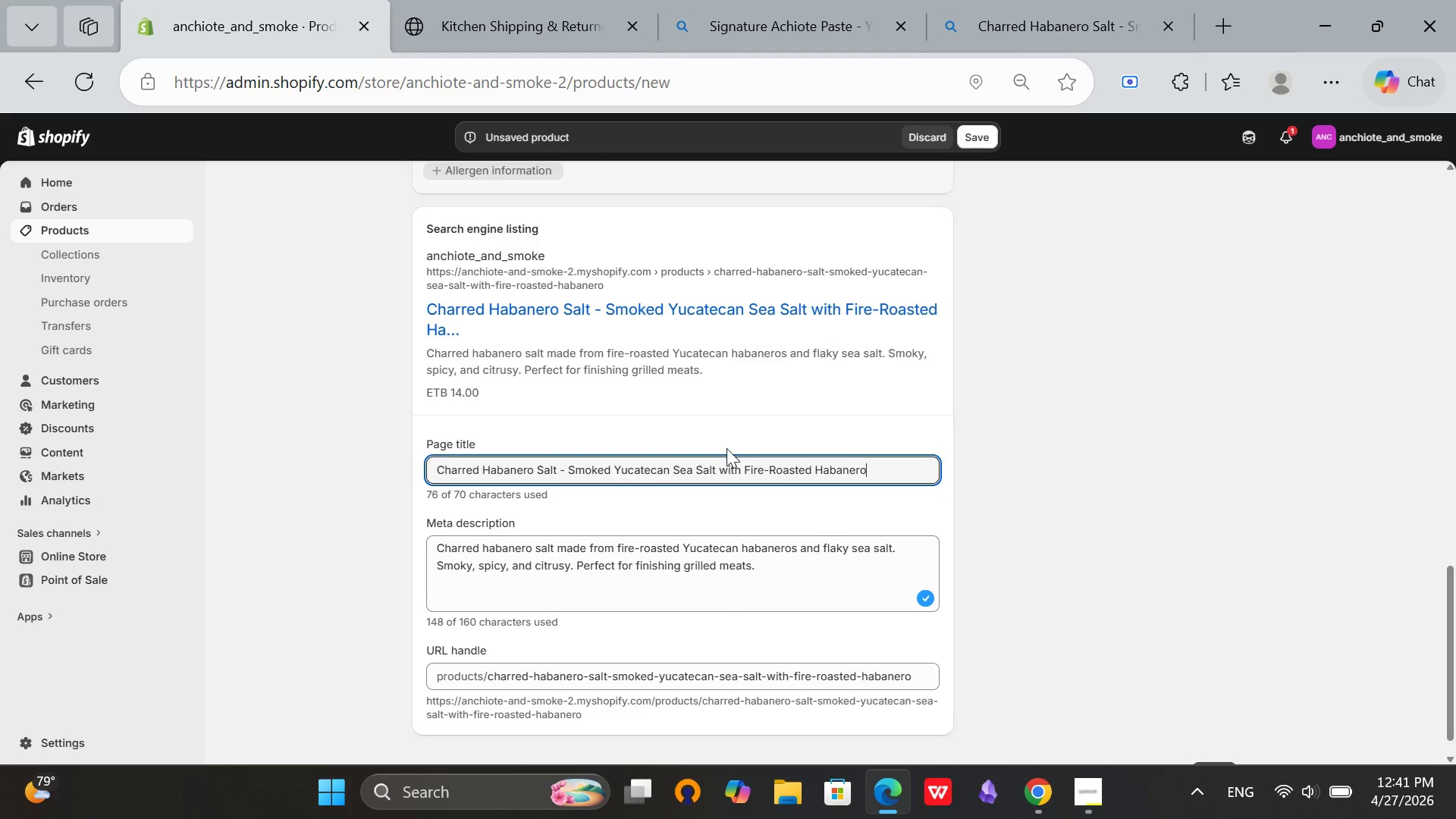 
scroll: coordinate [726, 448], scroll_direction: up, amount: 12.0
 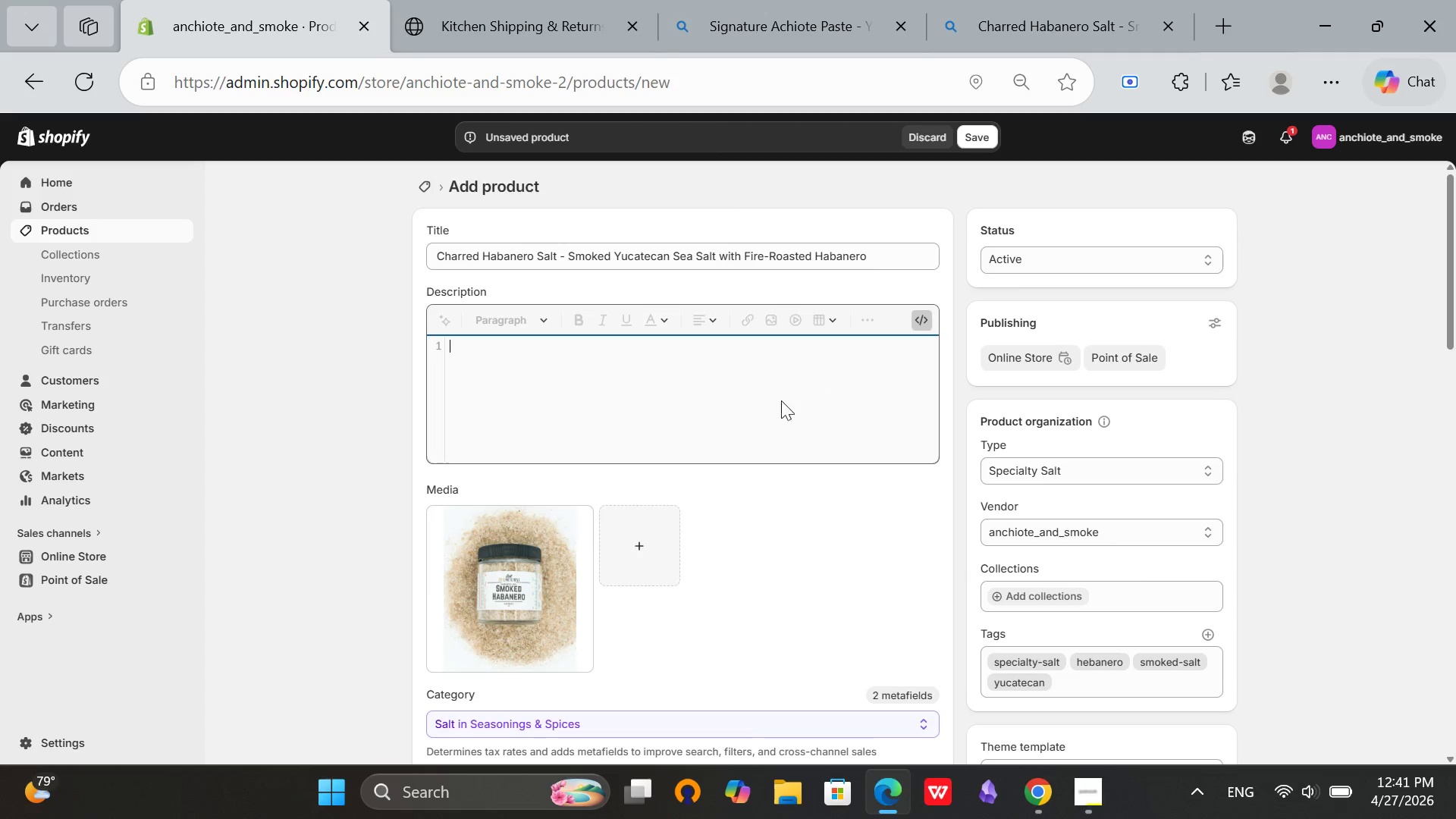 
wait(5.28)
 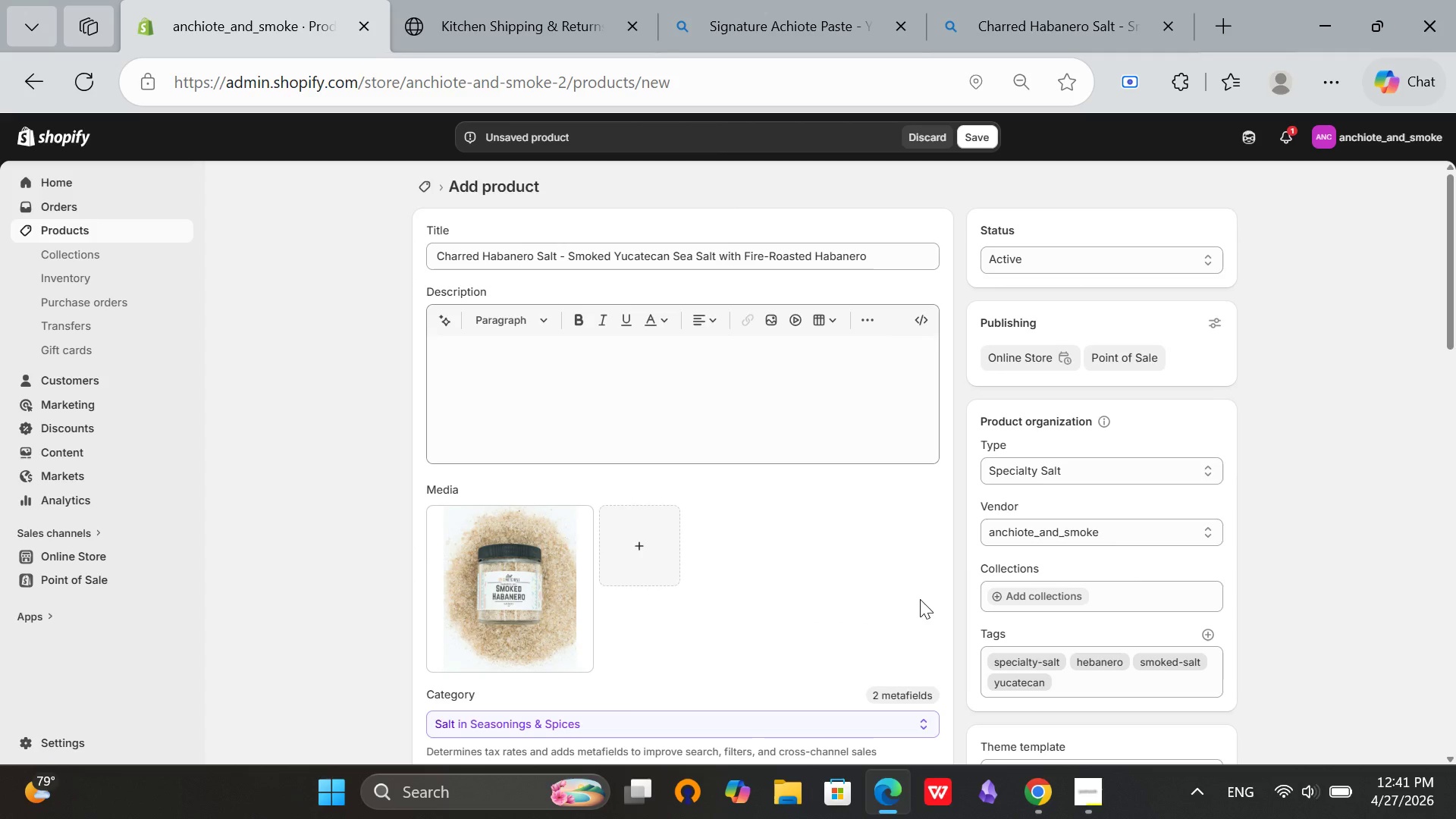 
type(<h3>Fire, Smoke, and Citrus in Every Grain</h3>)
 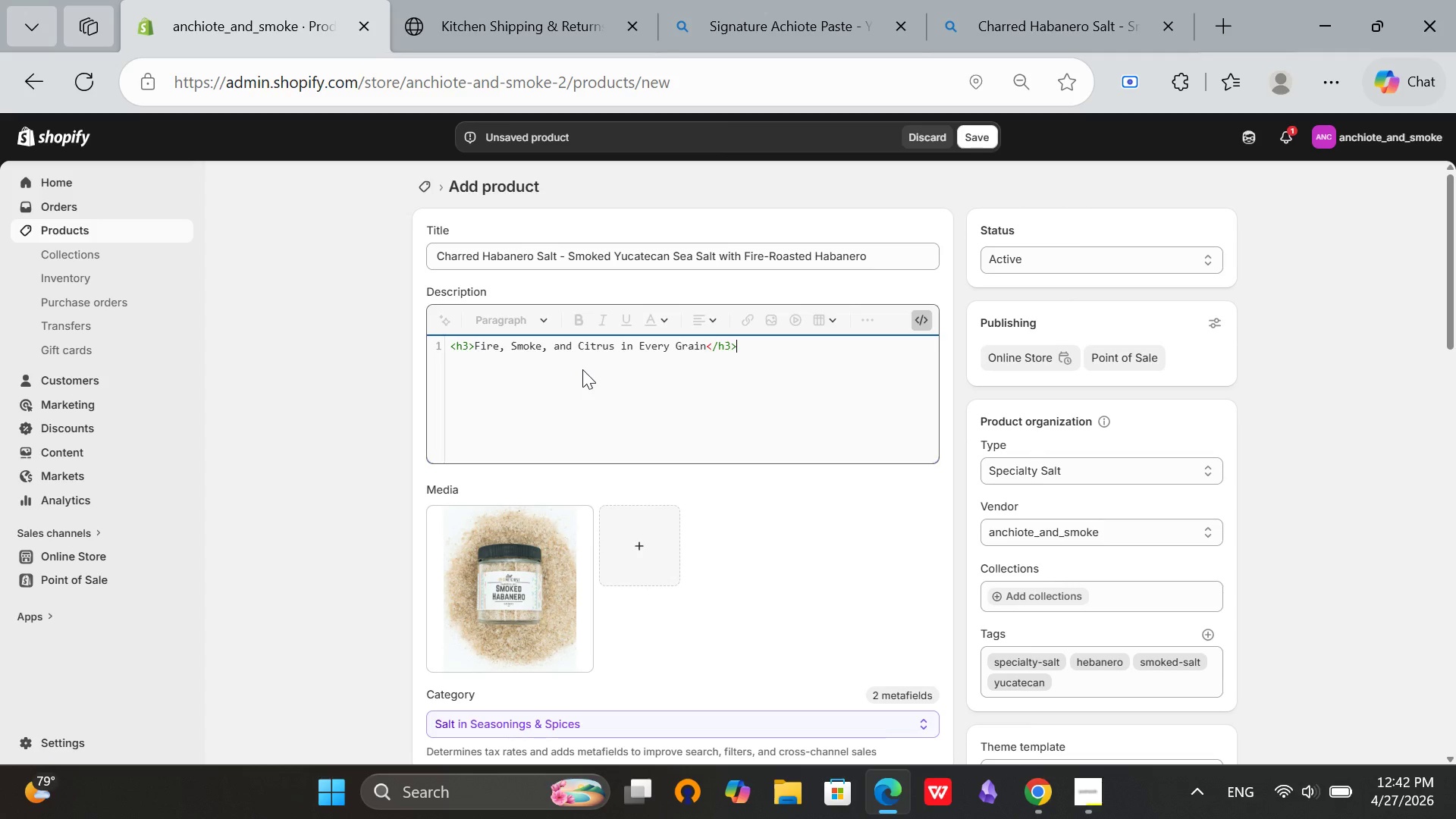 
key(Enter)
 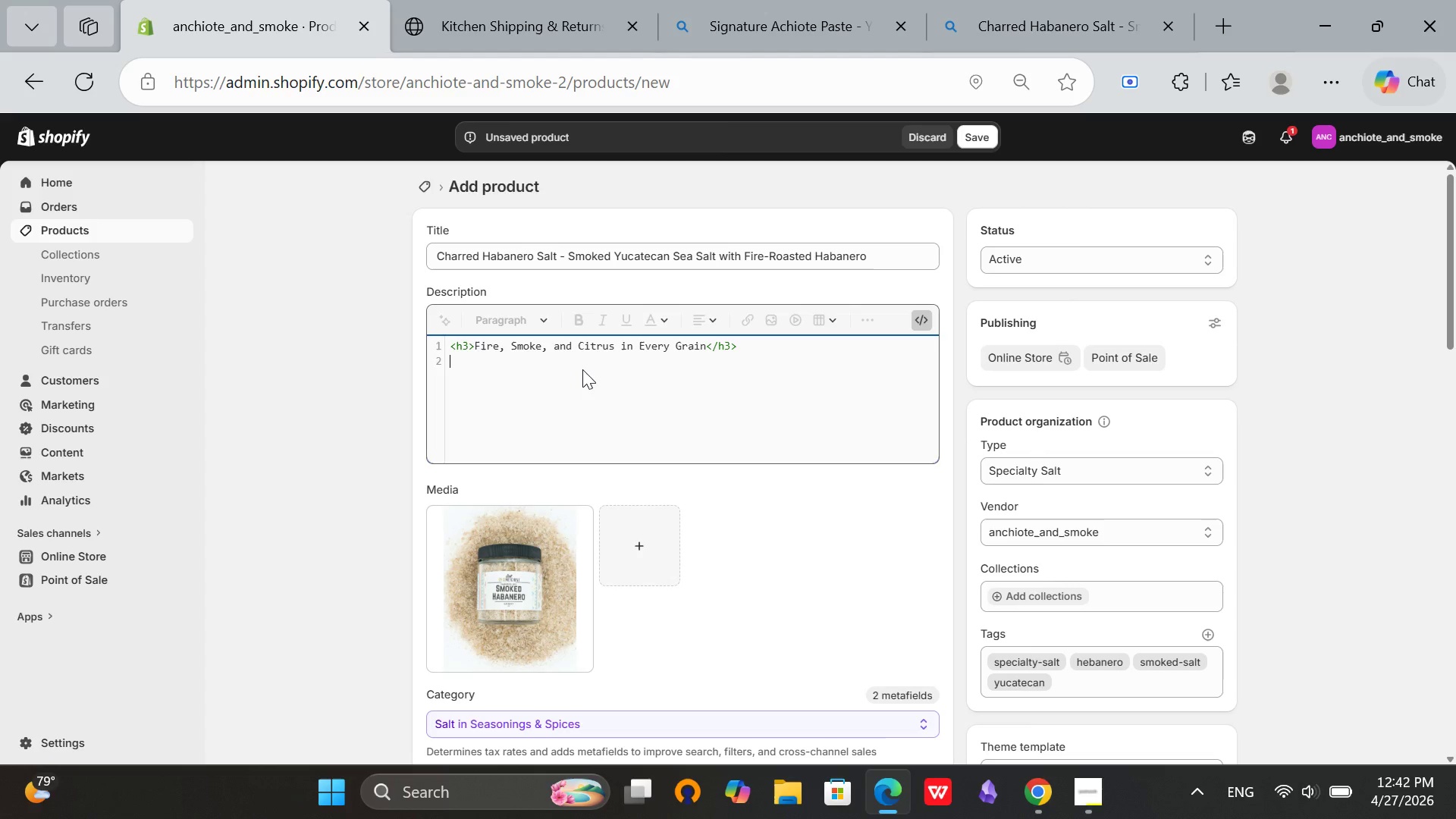 
key(Shift+ShiftRight)
 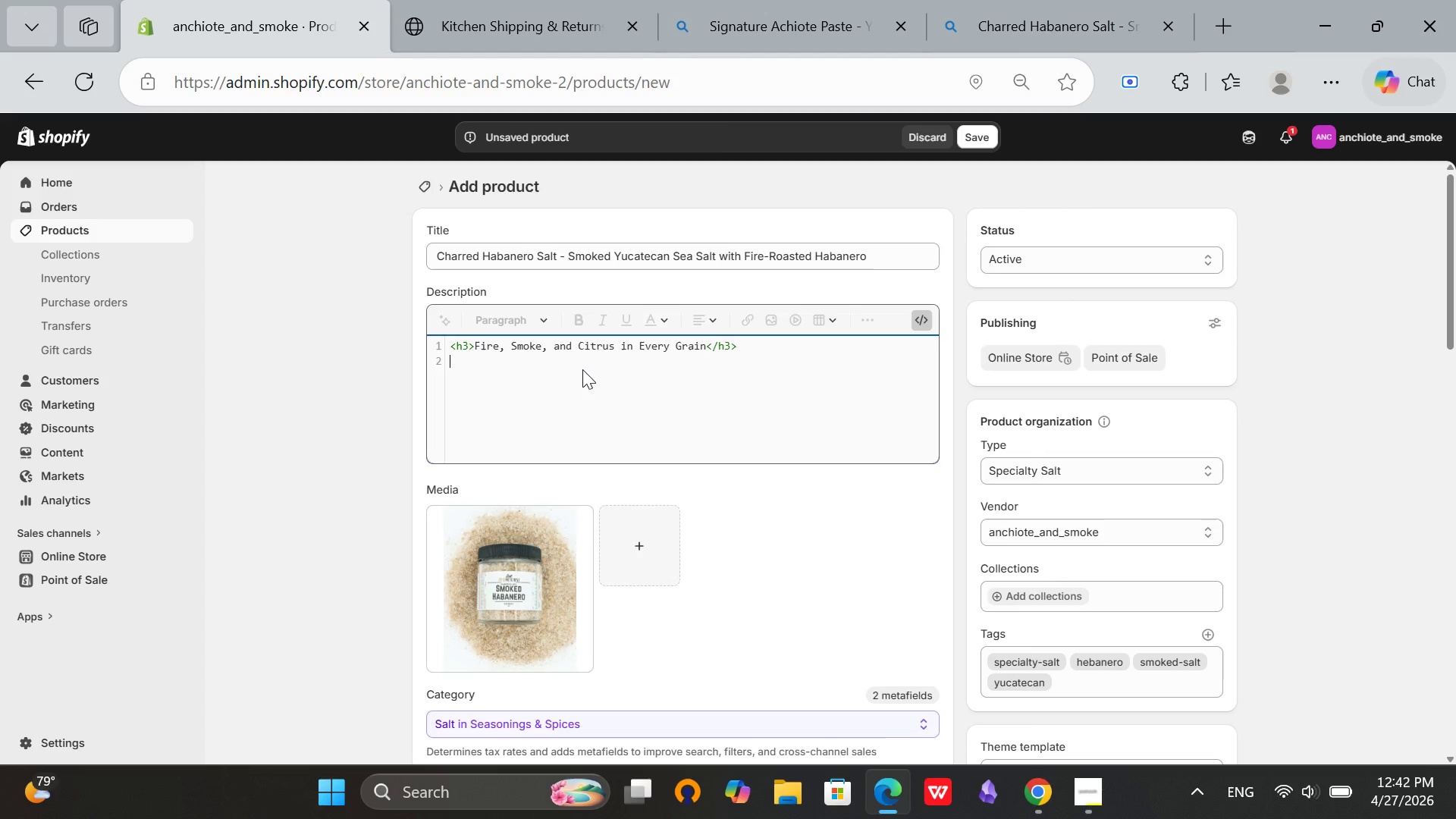 
key(Shift+Comma)
 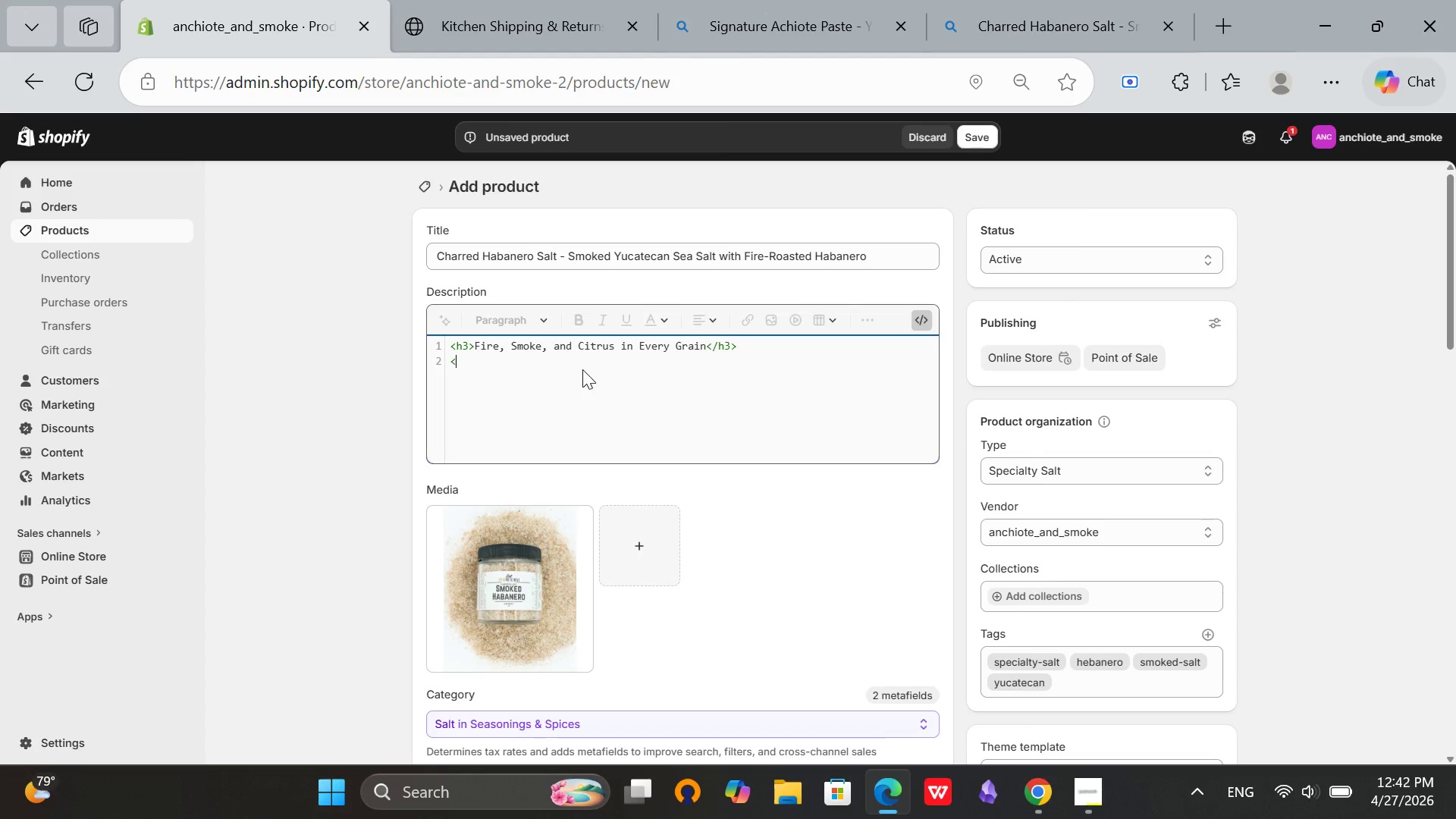 
key(P)
 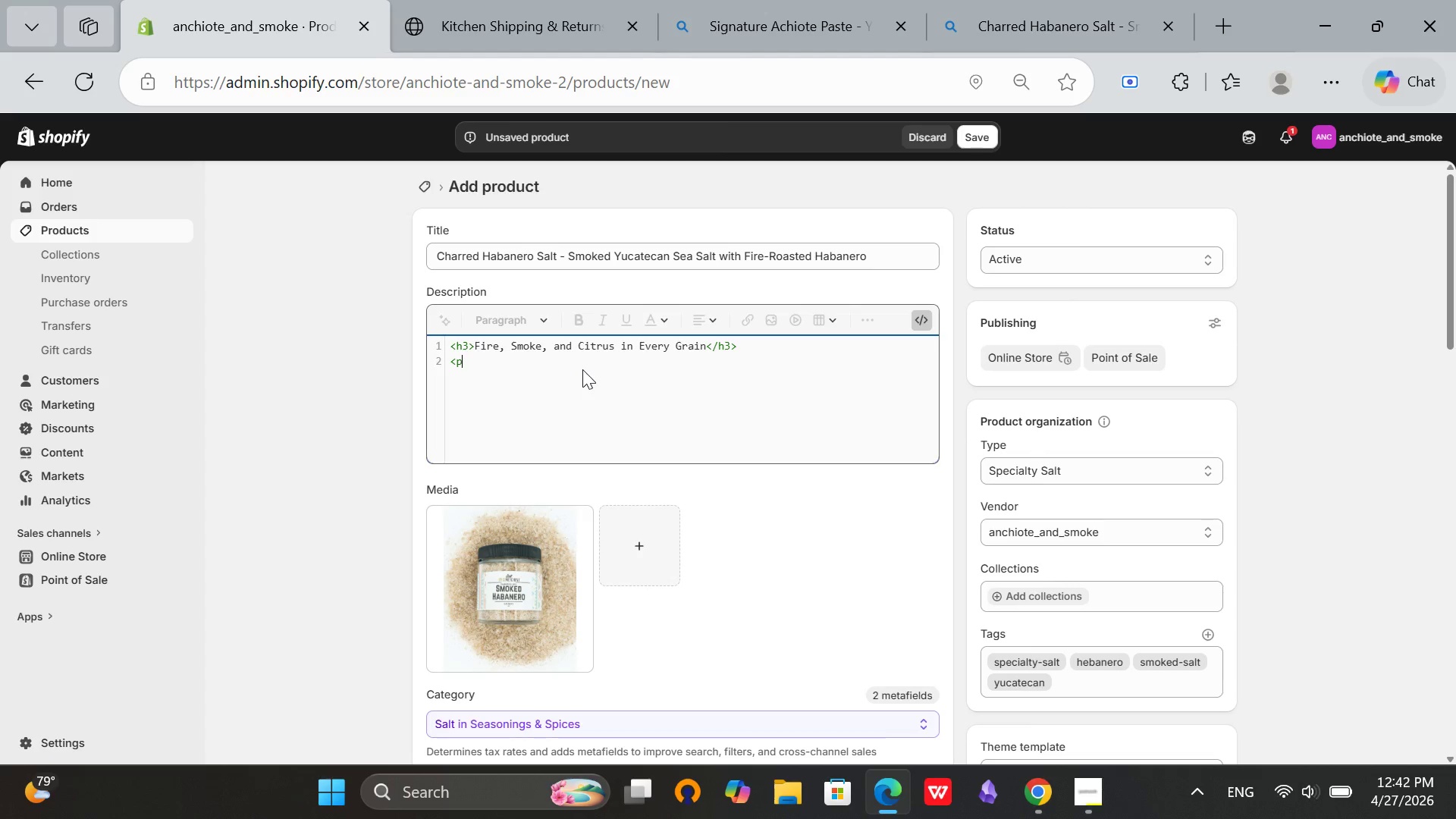 
key(Shift+Period)
 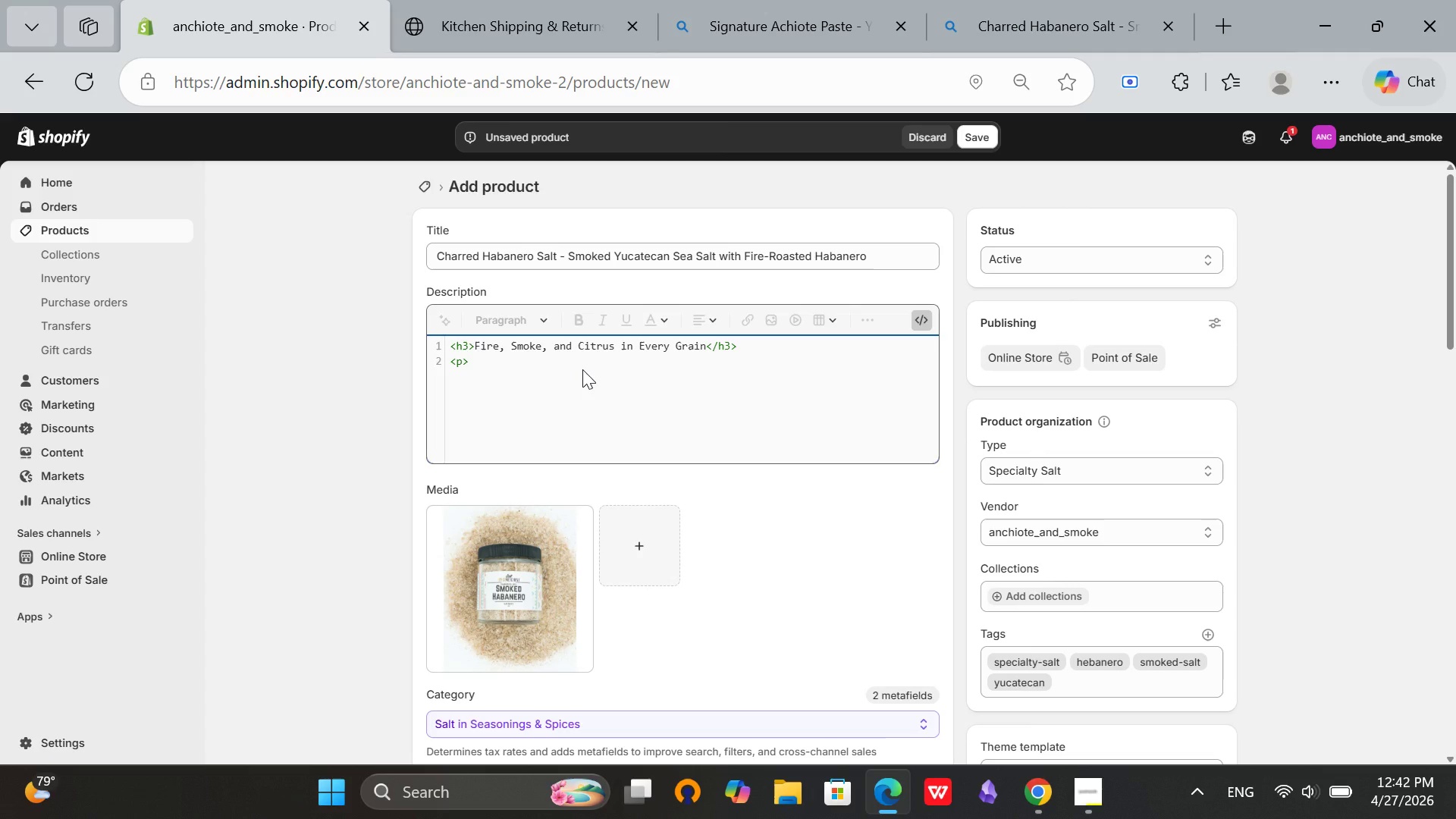 
wait(6.25)
 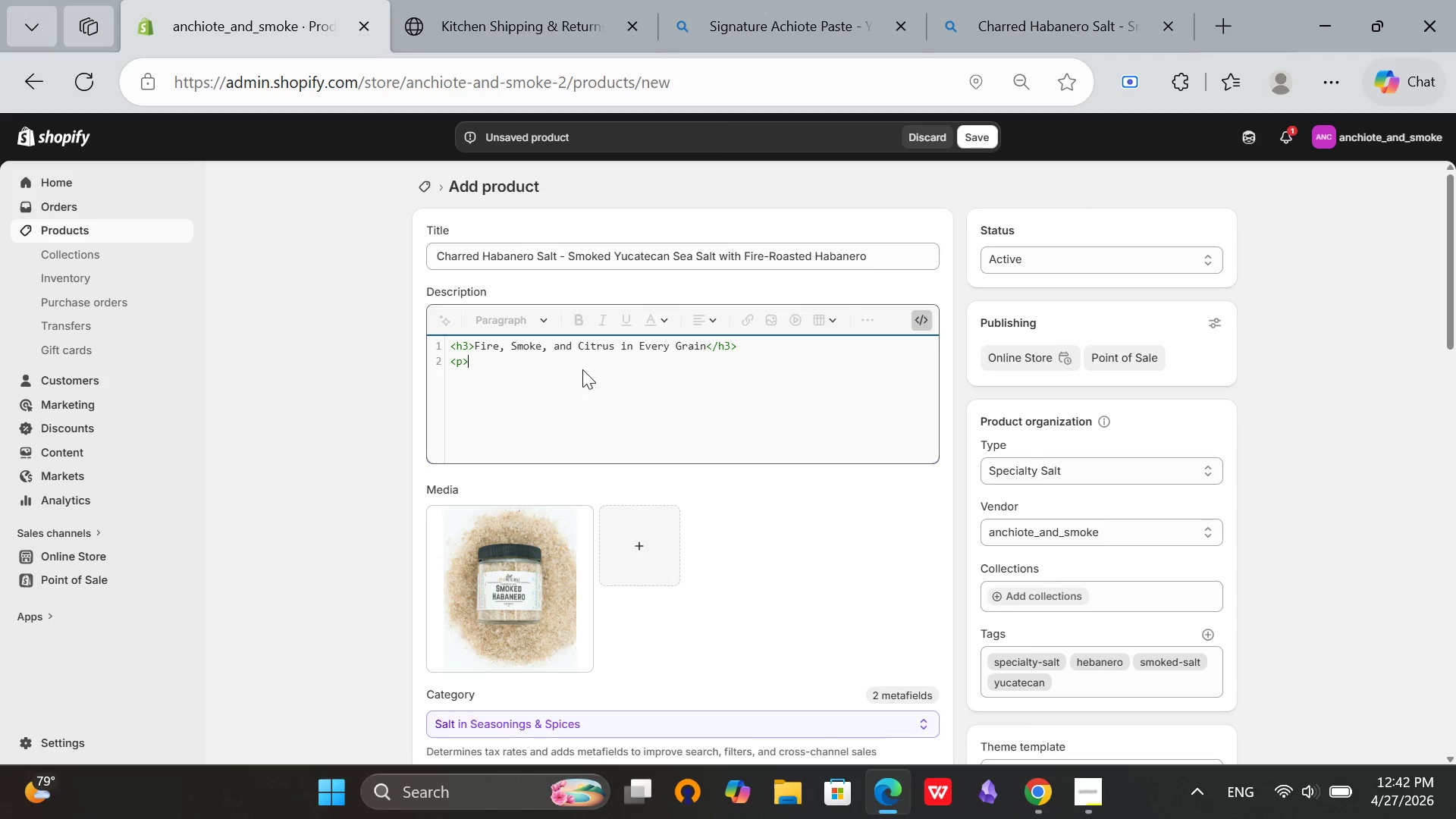 
type(We roast habaneros)
 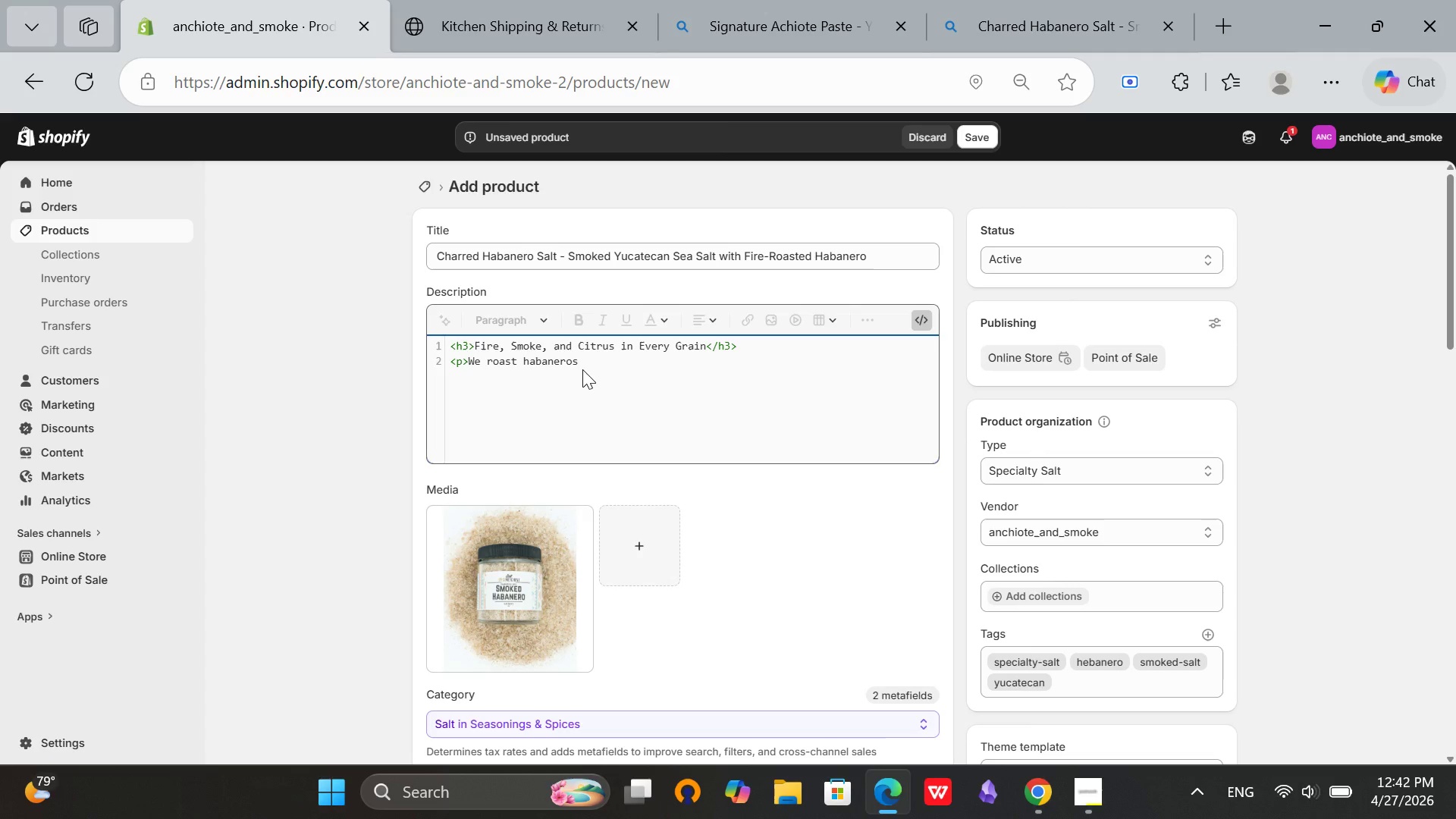 
wait(6.52)
 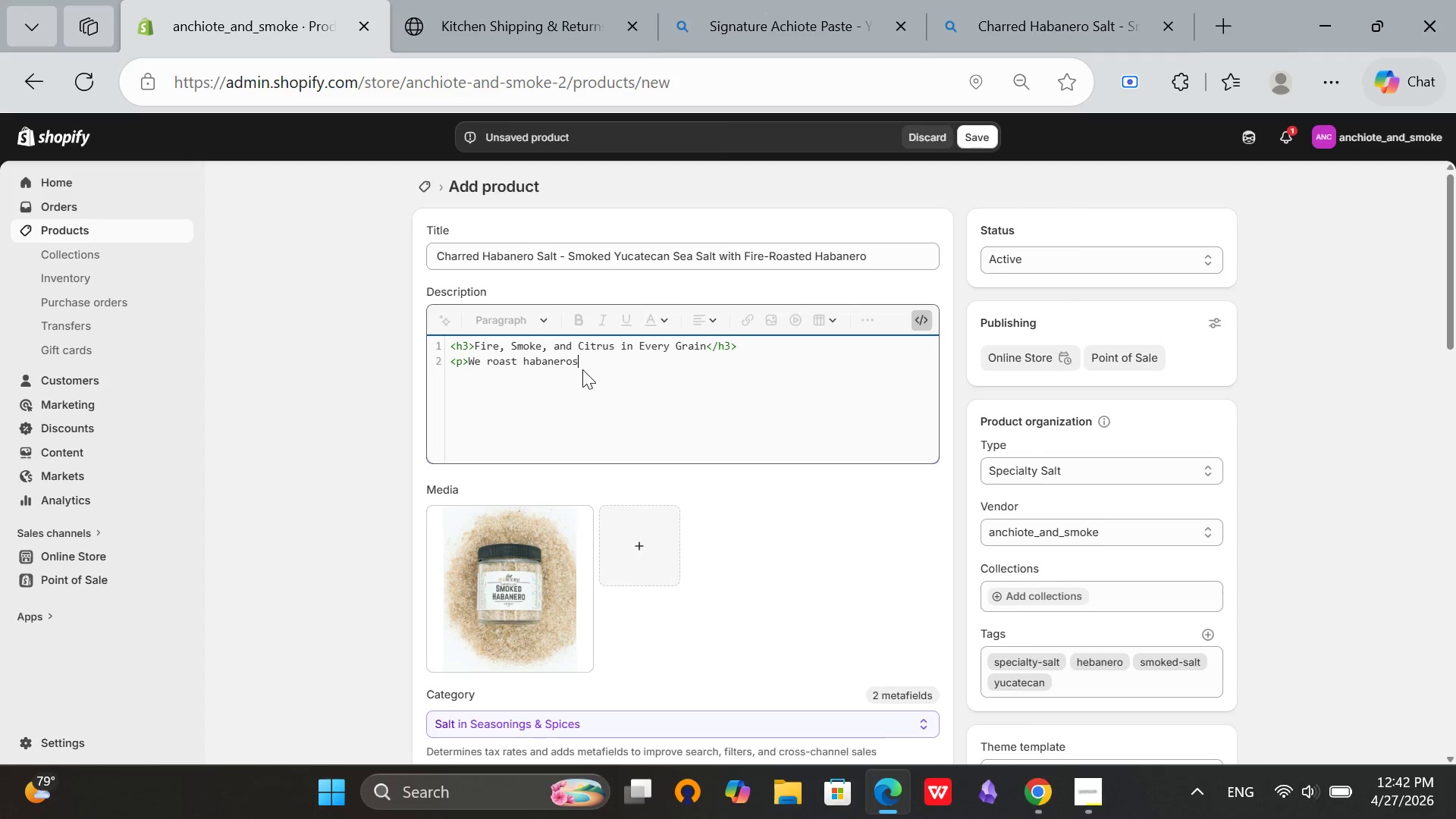 
type( over )
 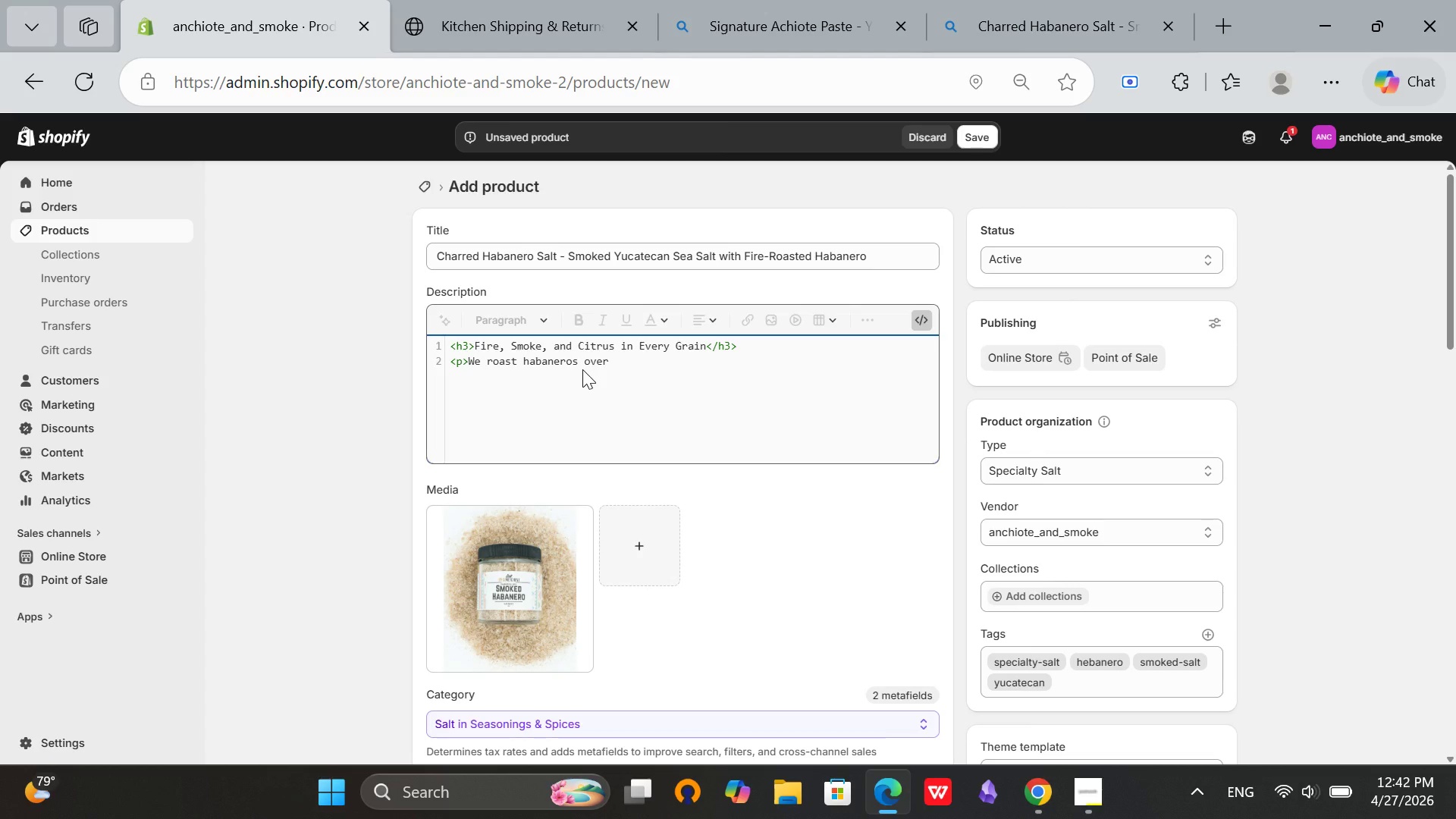 
wait(6.41)
 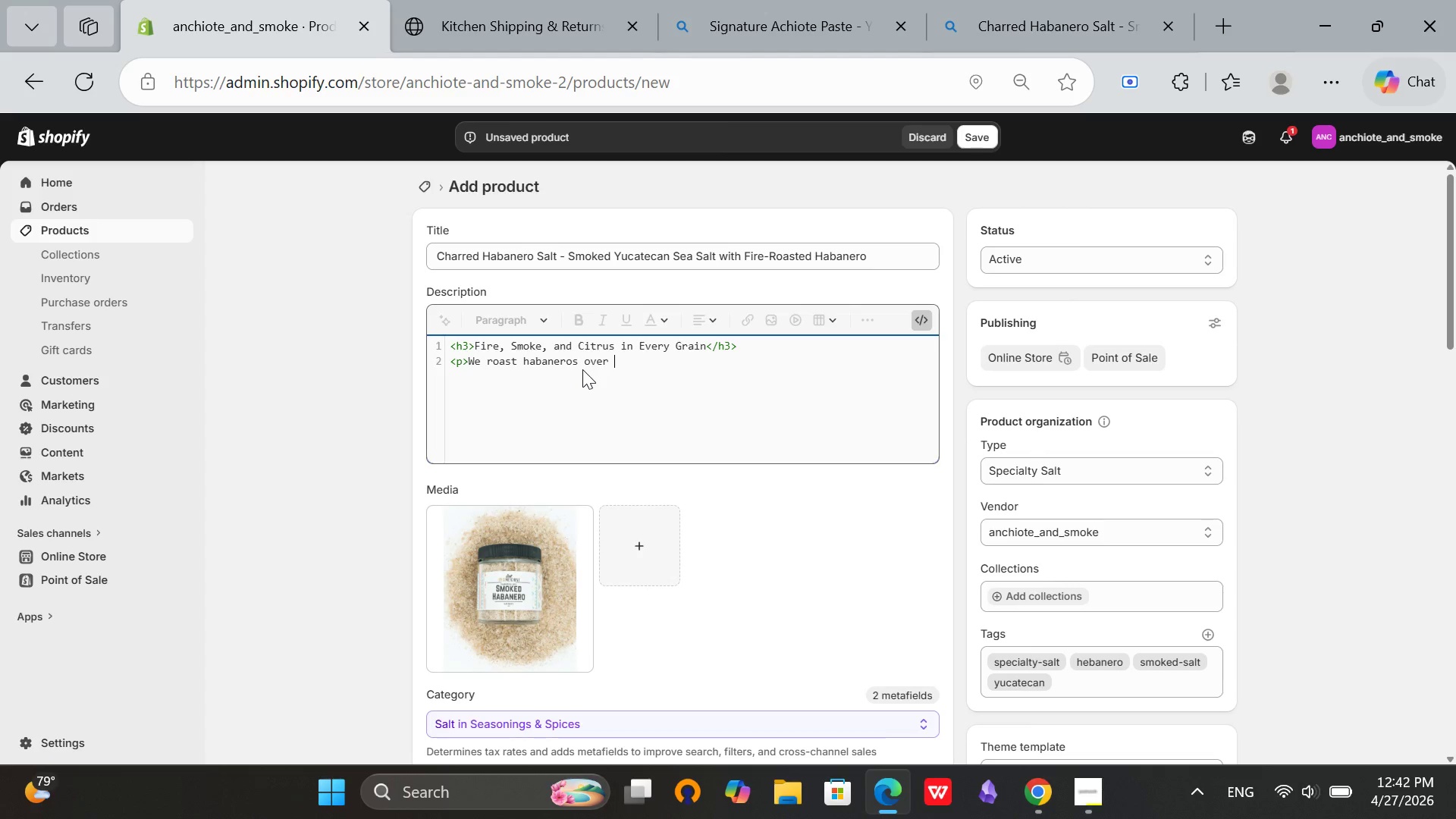 
type(smoking citrus wood until their skis blacken and blister. Then)
 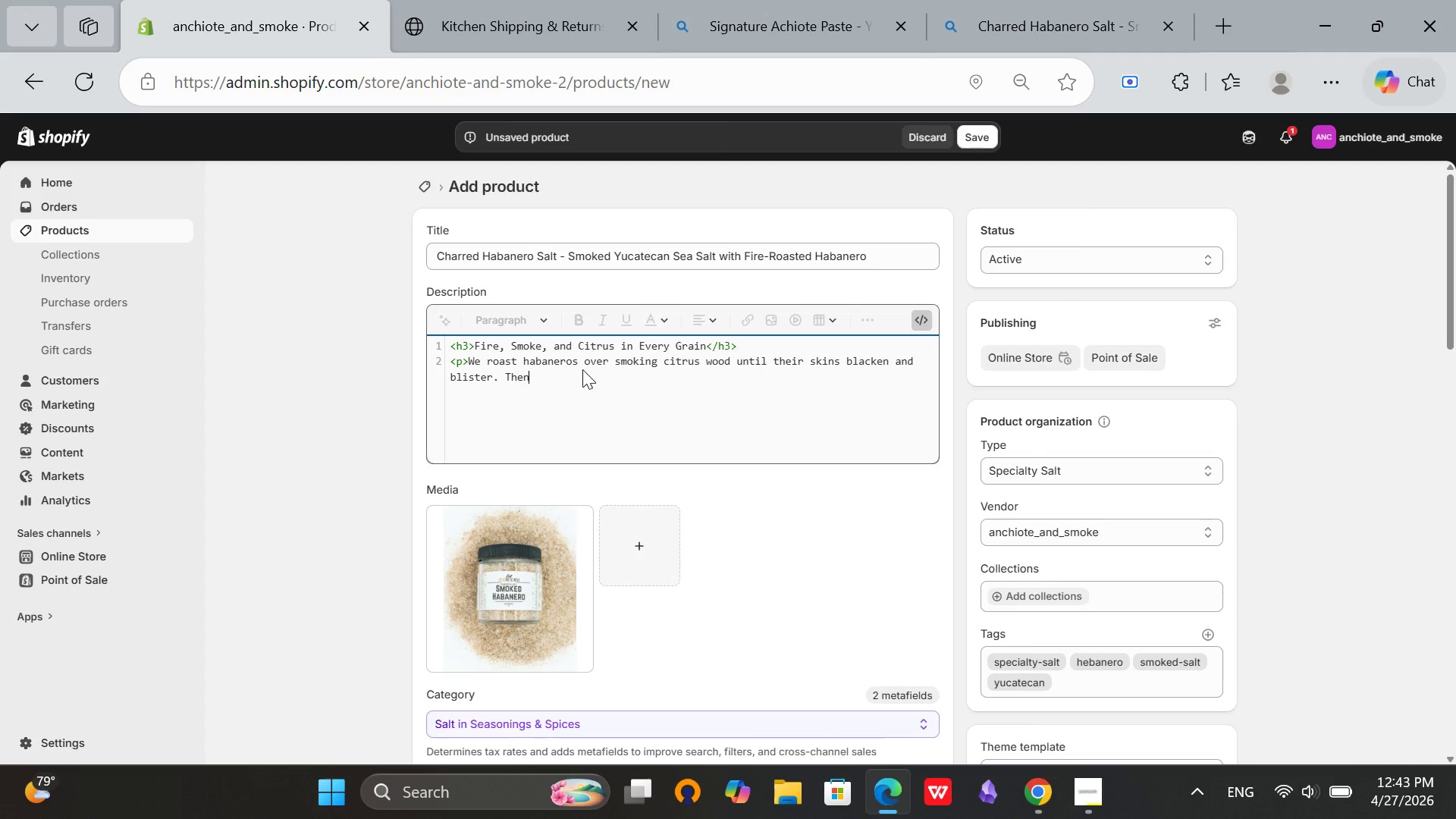 
type( we grind them with flaky sea salt. The result is a condiment )
 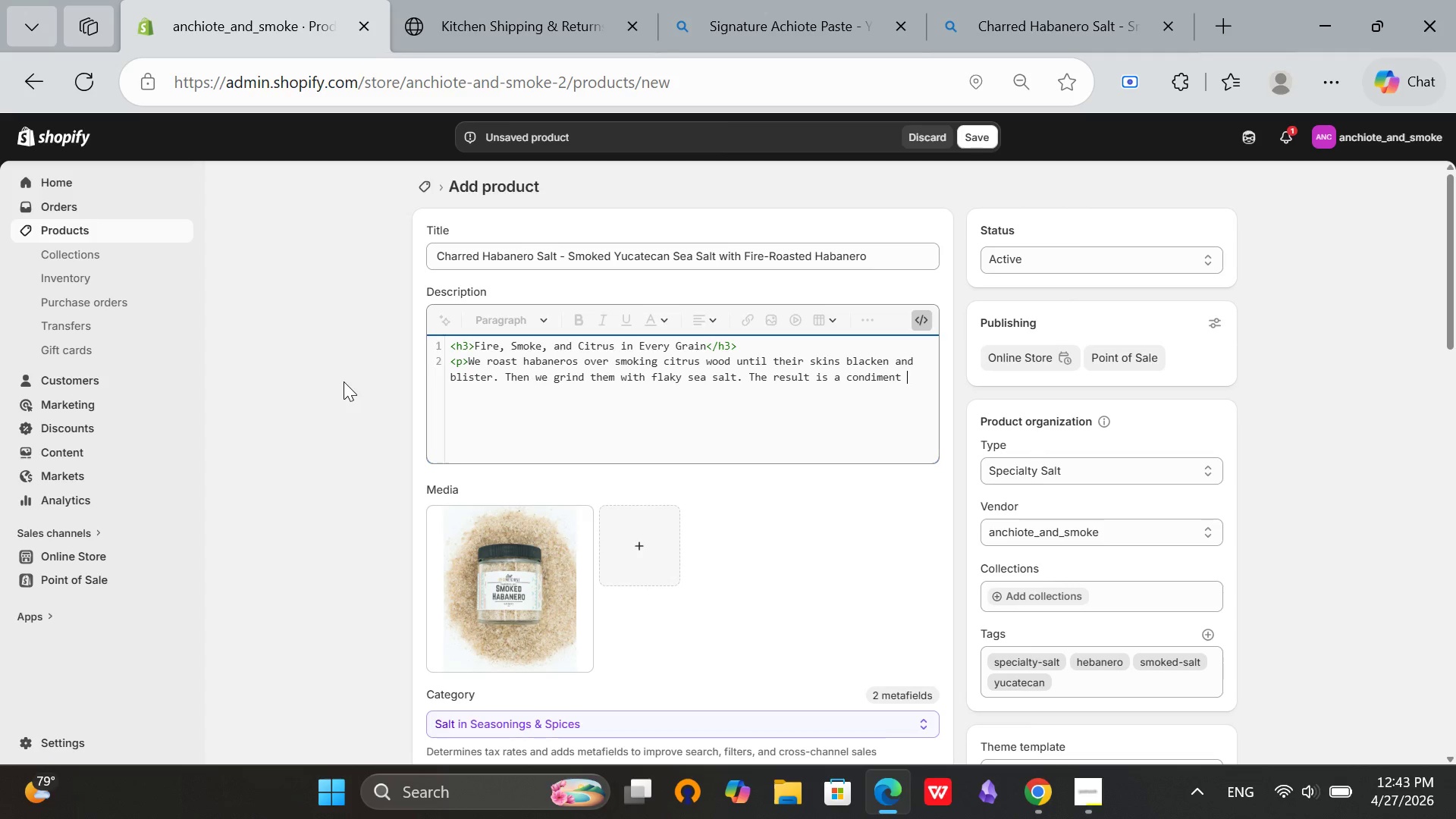 
type(that s)
key(Backspace)
type(dances between sweet smoke, bright citrus, and delayed heat.</p>)
 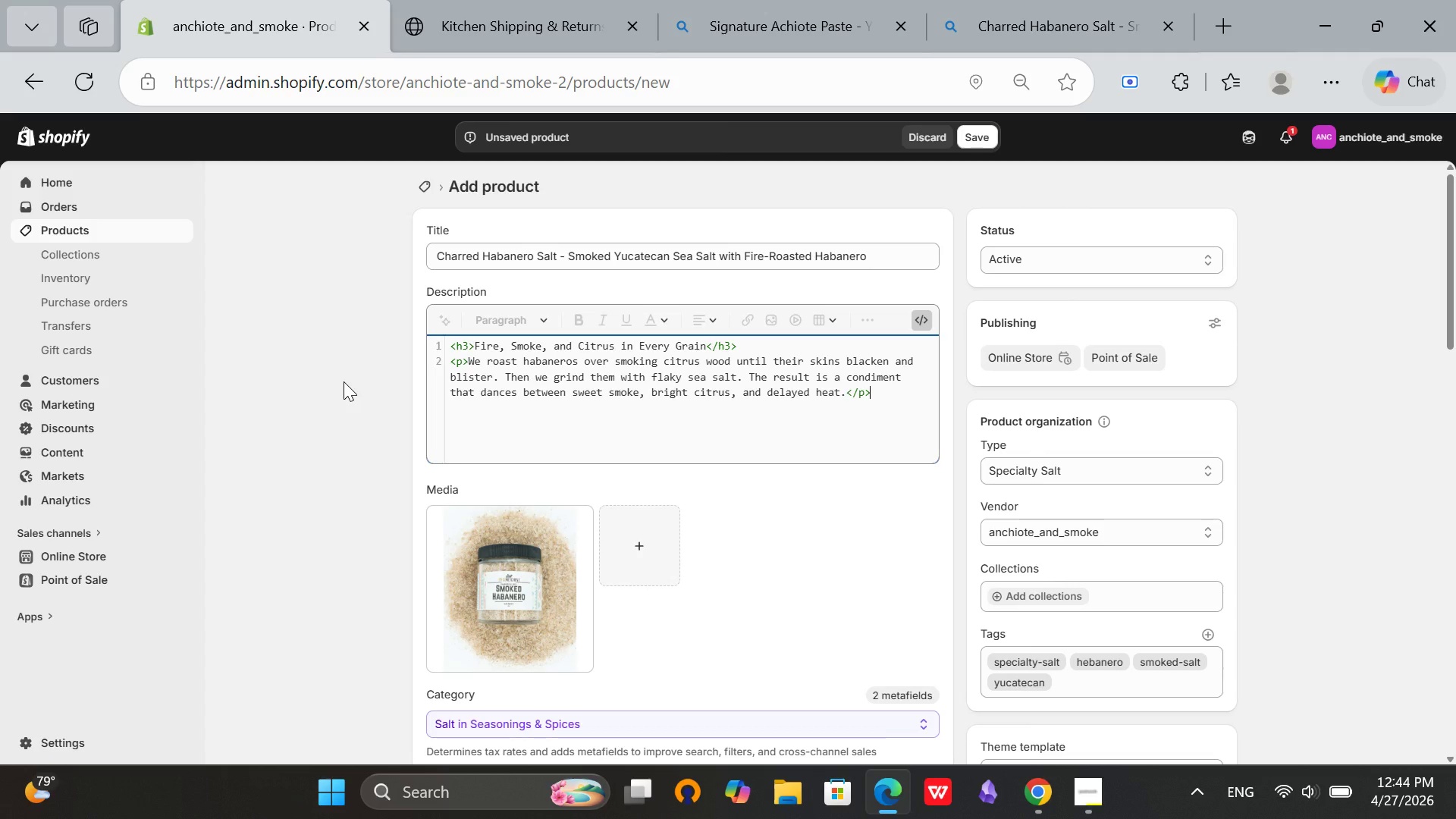 
hold_key(key=Enter, duration=0.31)
 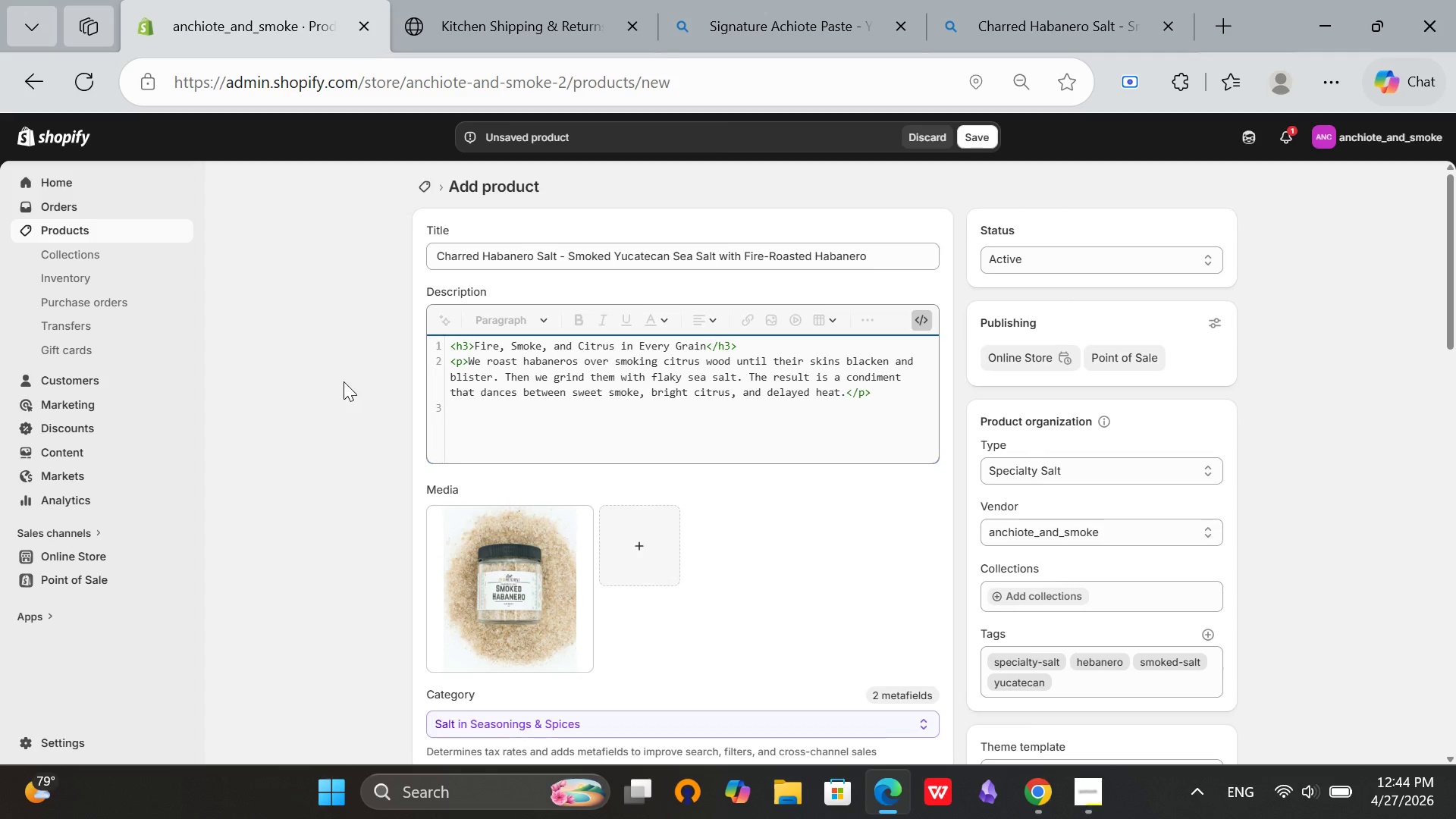 
type(<h3>Sensory Experience</h3?)
key(Backspace)
type(>)
 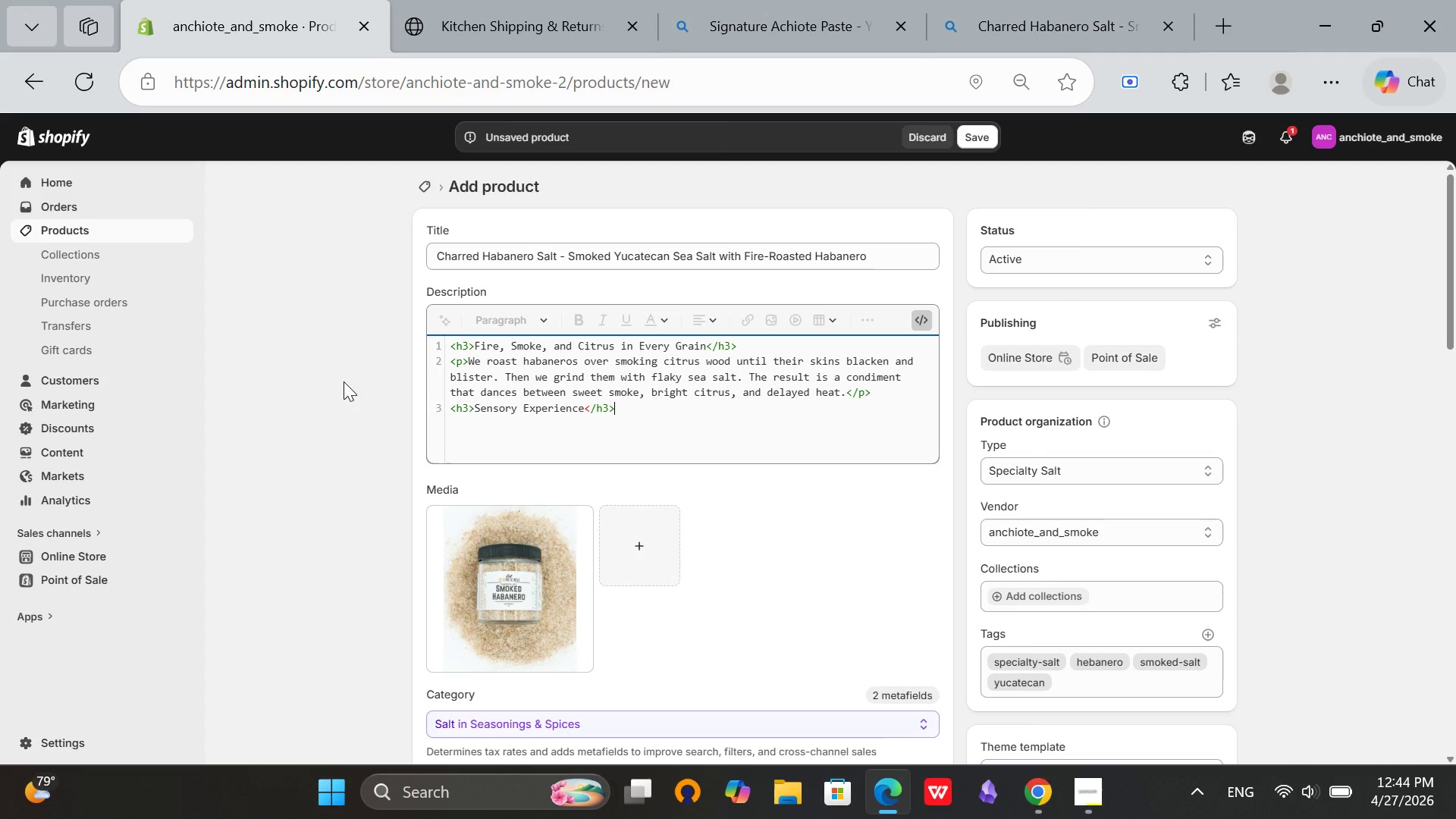 
hold_key(key=Enter, duration=0.33)
 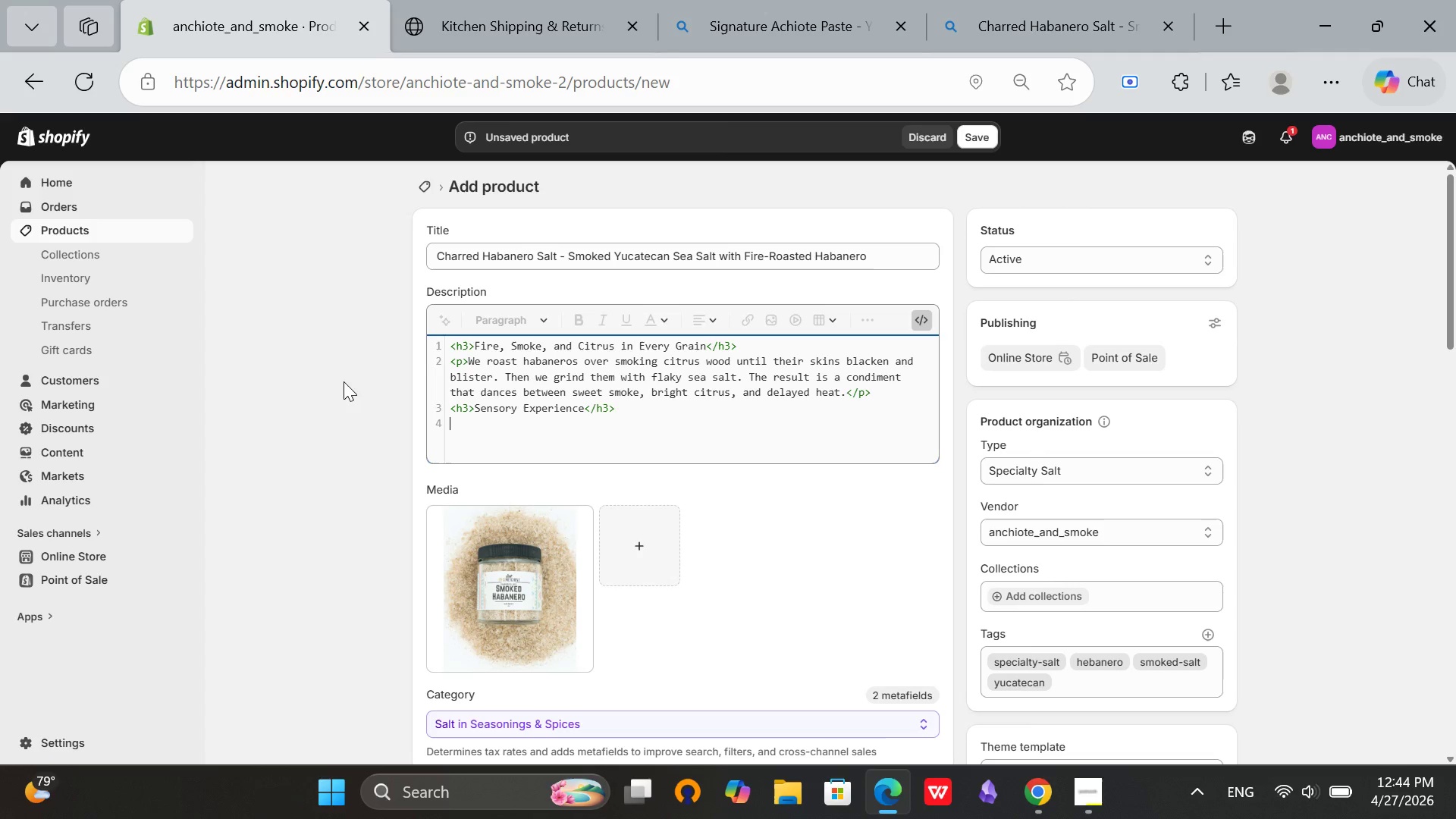 
type(<p>The salt crystals are large and crunchy. The color is pale pink-orage with dark flecks of charred chile. The aroma is unmistakably Yucatr)
key(Backspace)
type(ecan - smoke, tropical fruit, and the sharp perfume of hebanero.)
 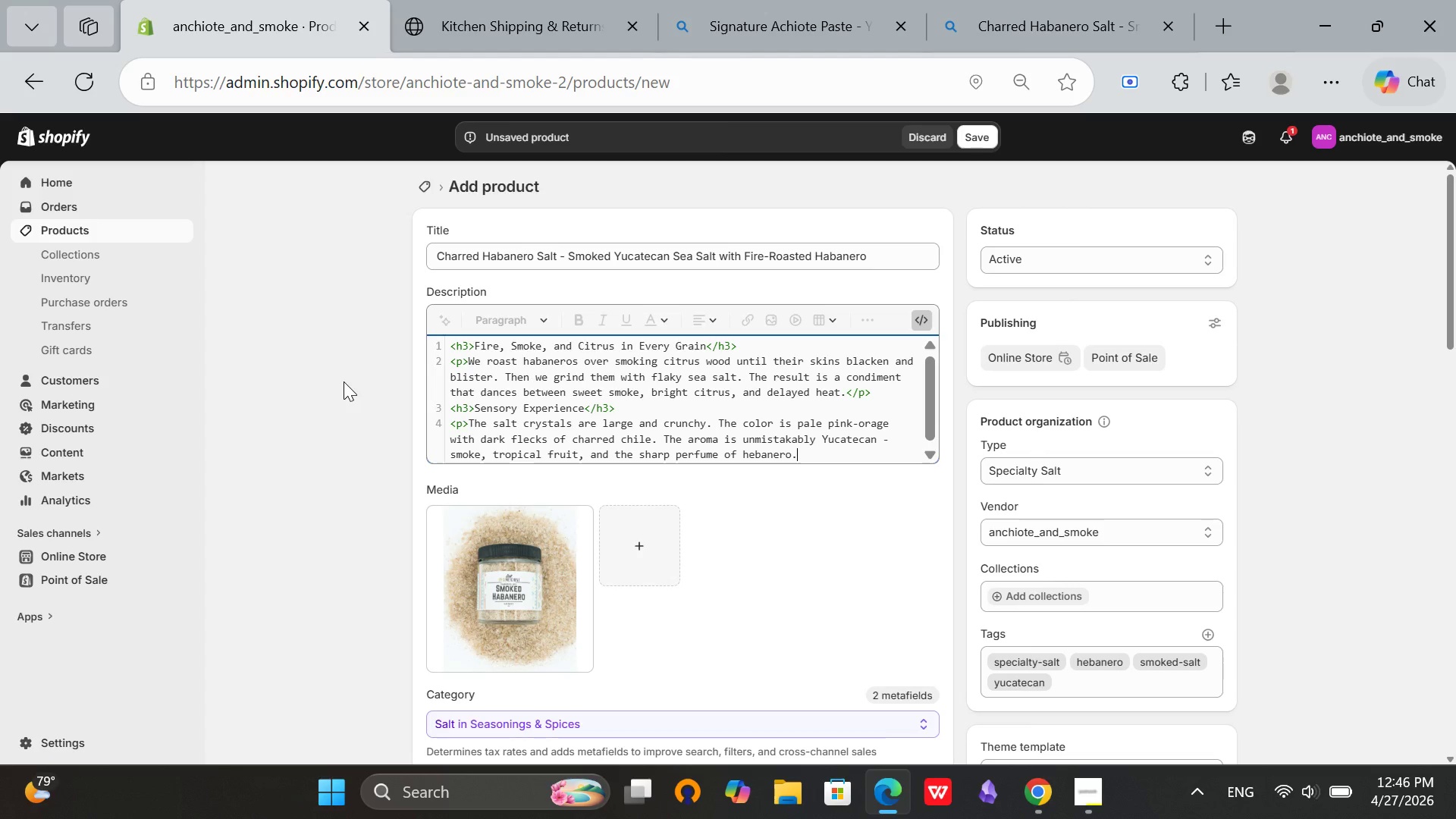 
hold_key(key=ShiftRight, duration=0.41)
 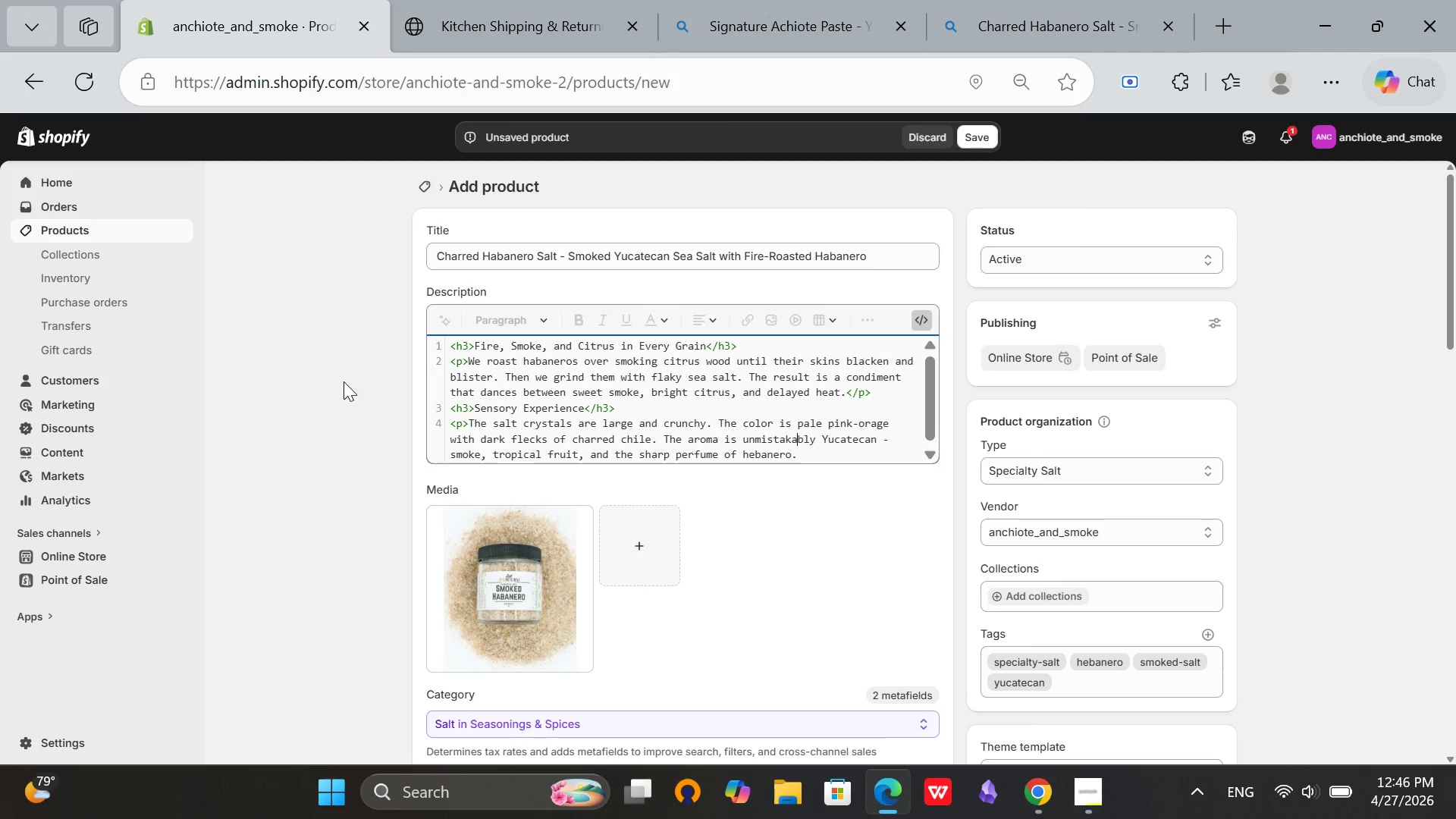 
key(ArrowUp)
 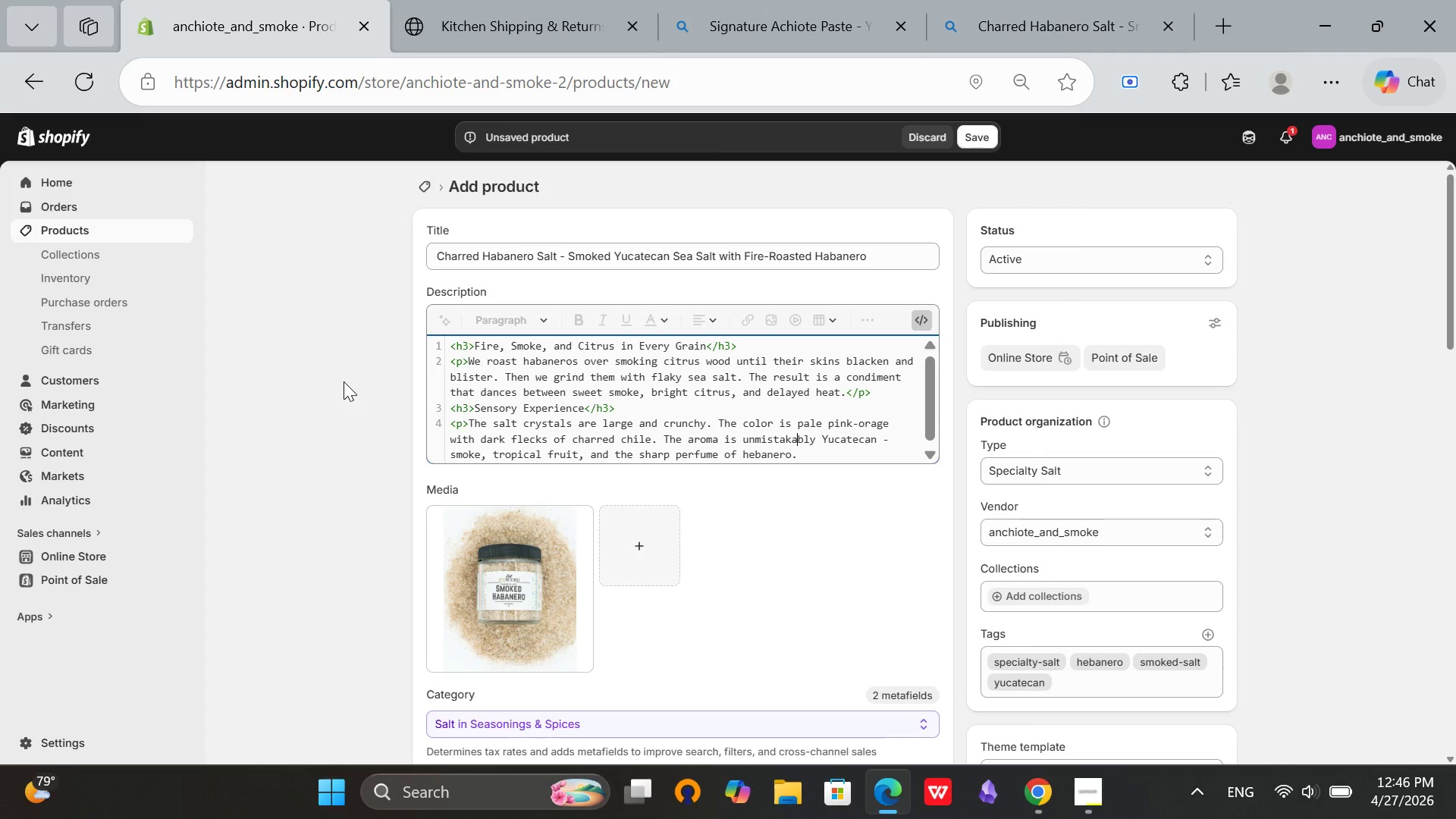 
key(Shift+ShiftRight)
 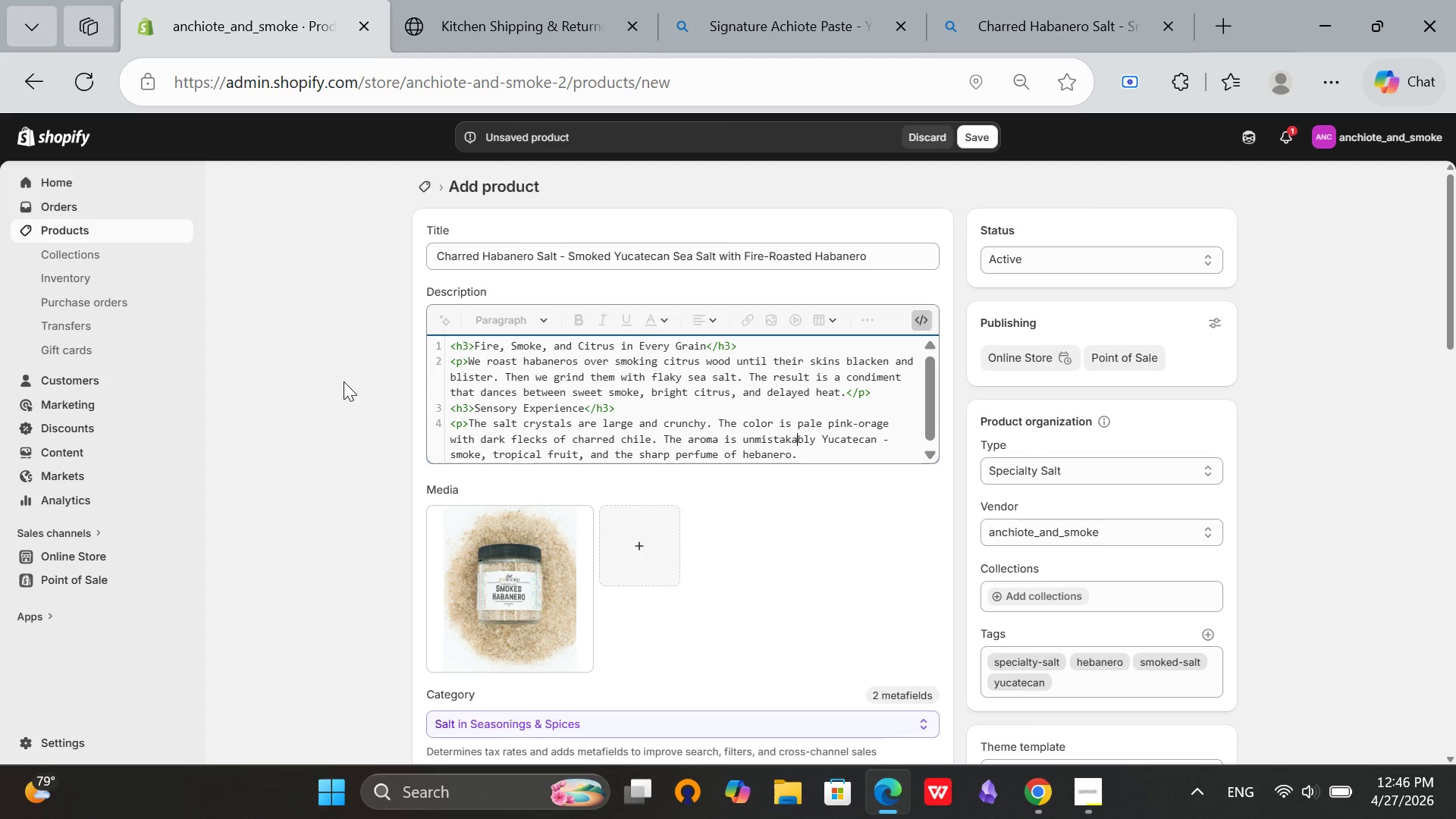 
key(Shift+ShiftRight)
 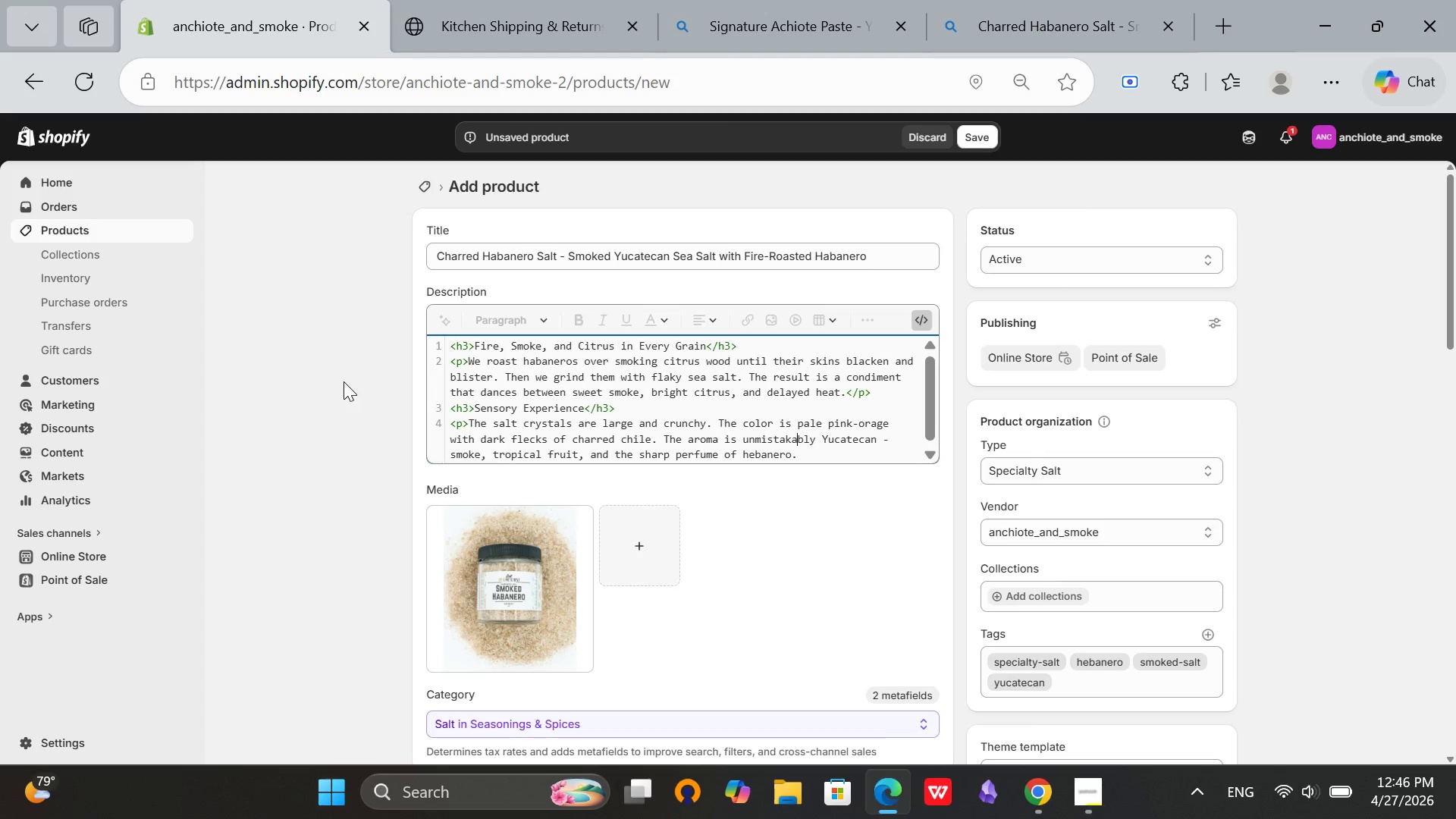 
key(Comma)
 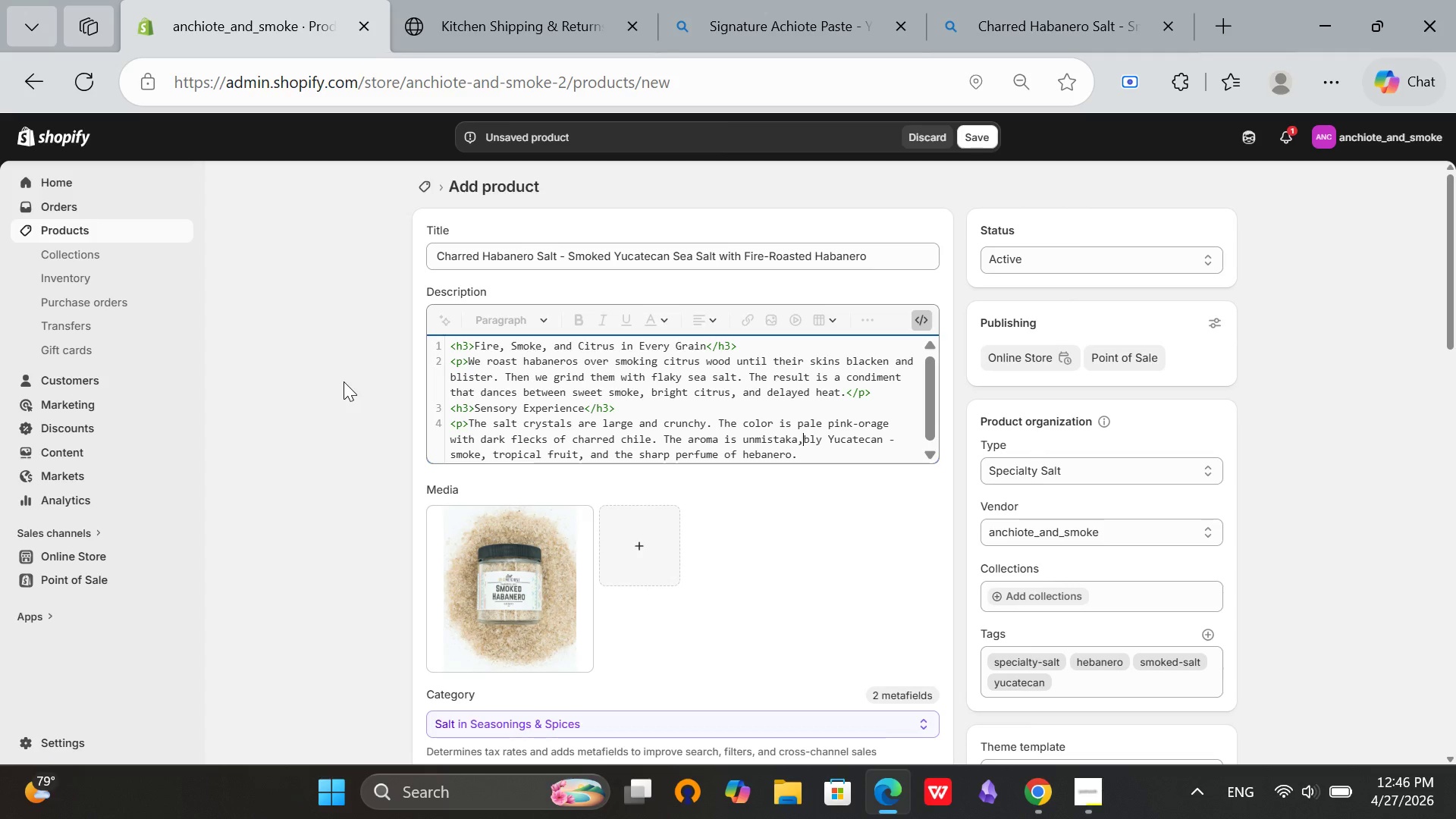 
key(Backspace)
 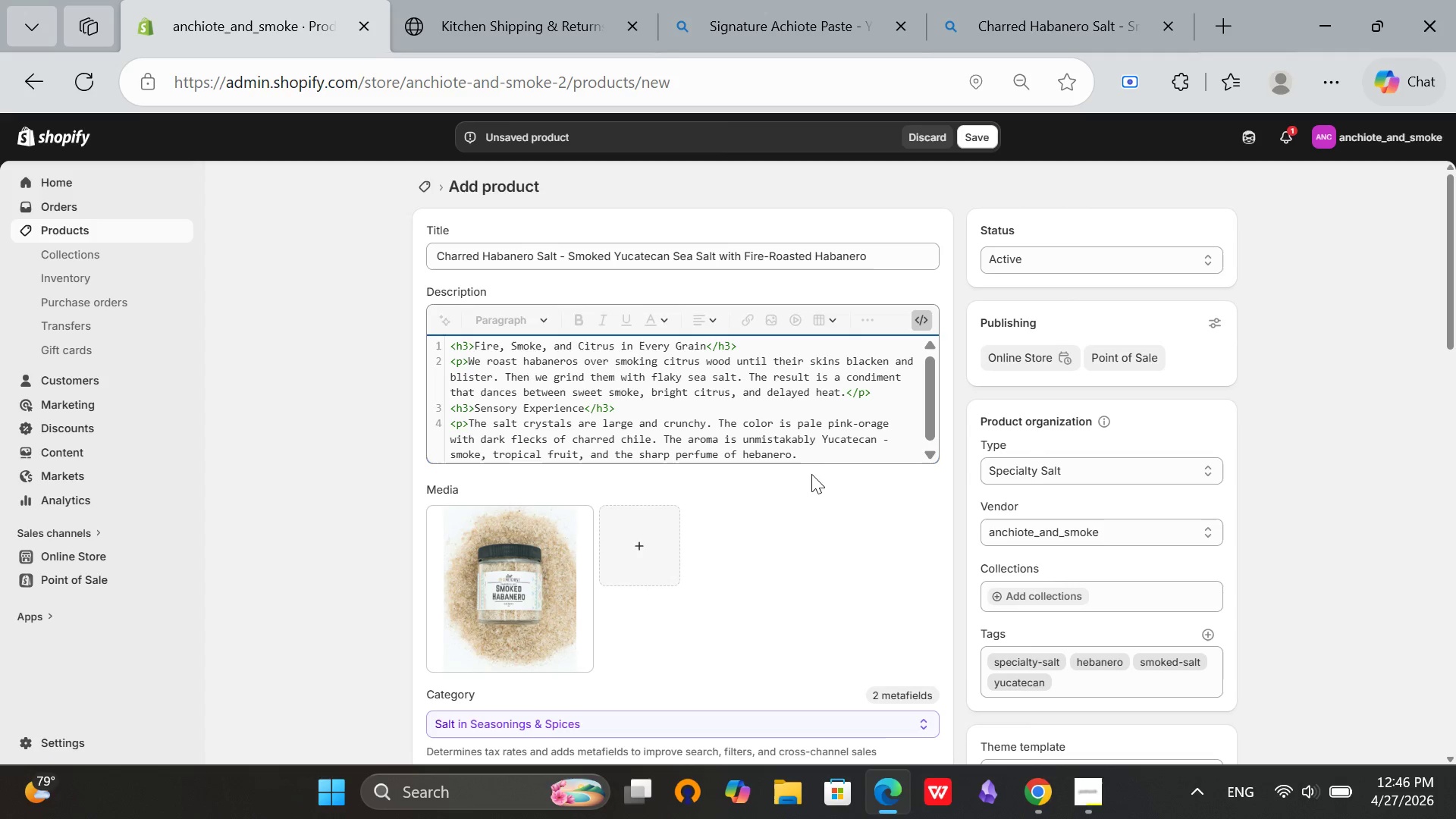 
left_click([830, 452])
 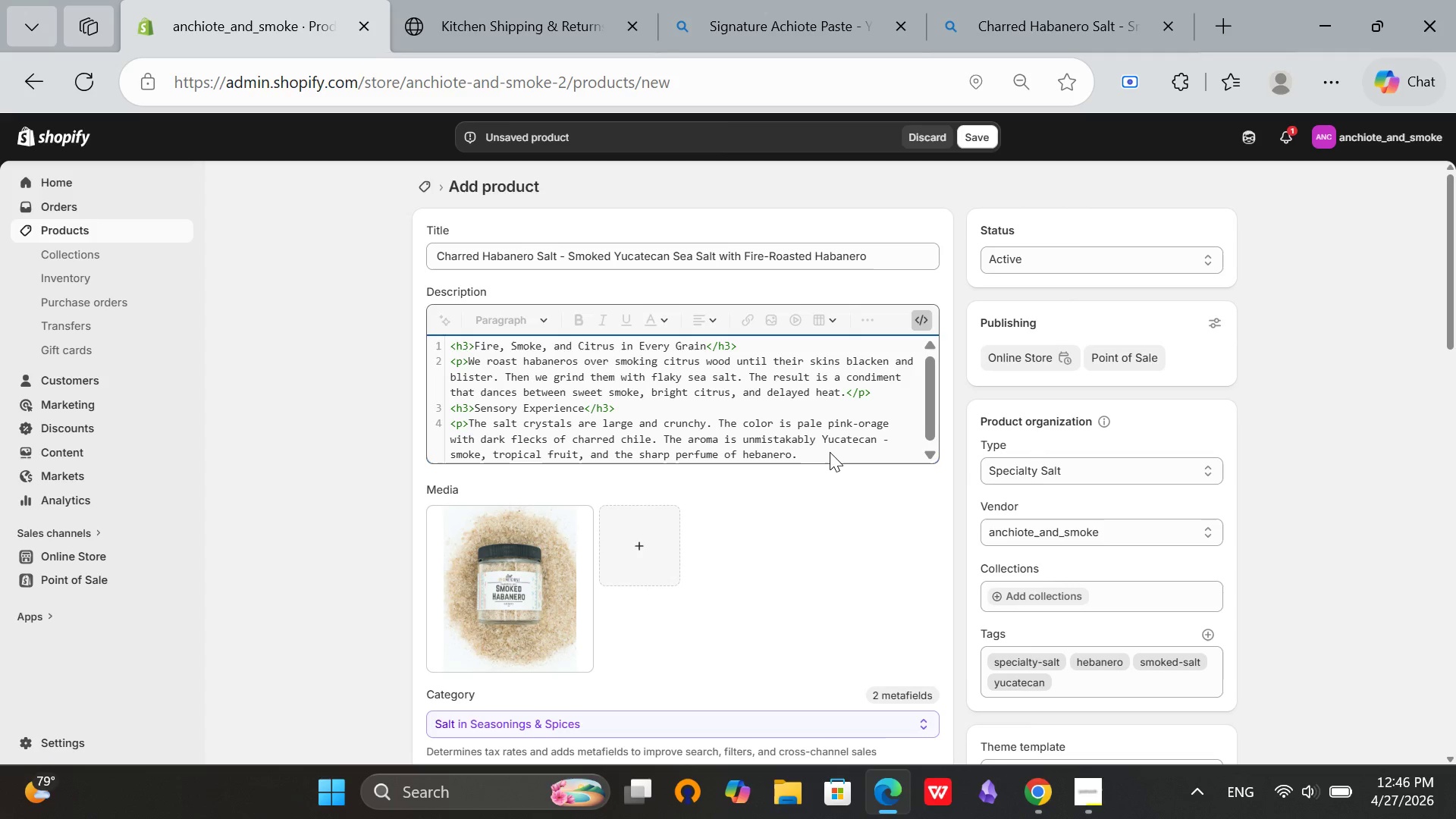 
key(Space)
 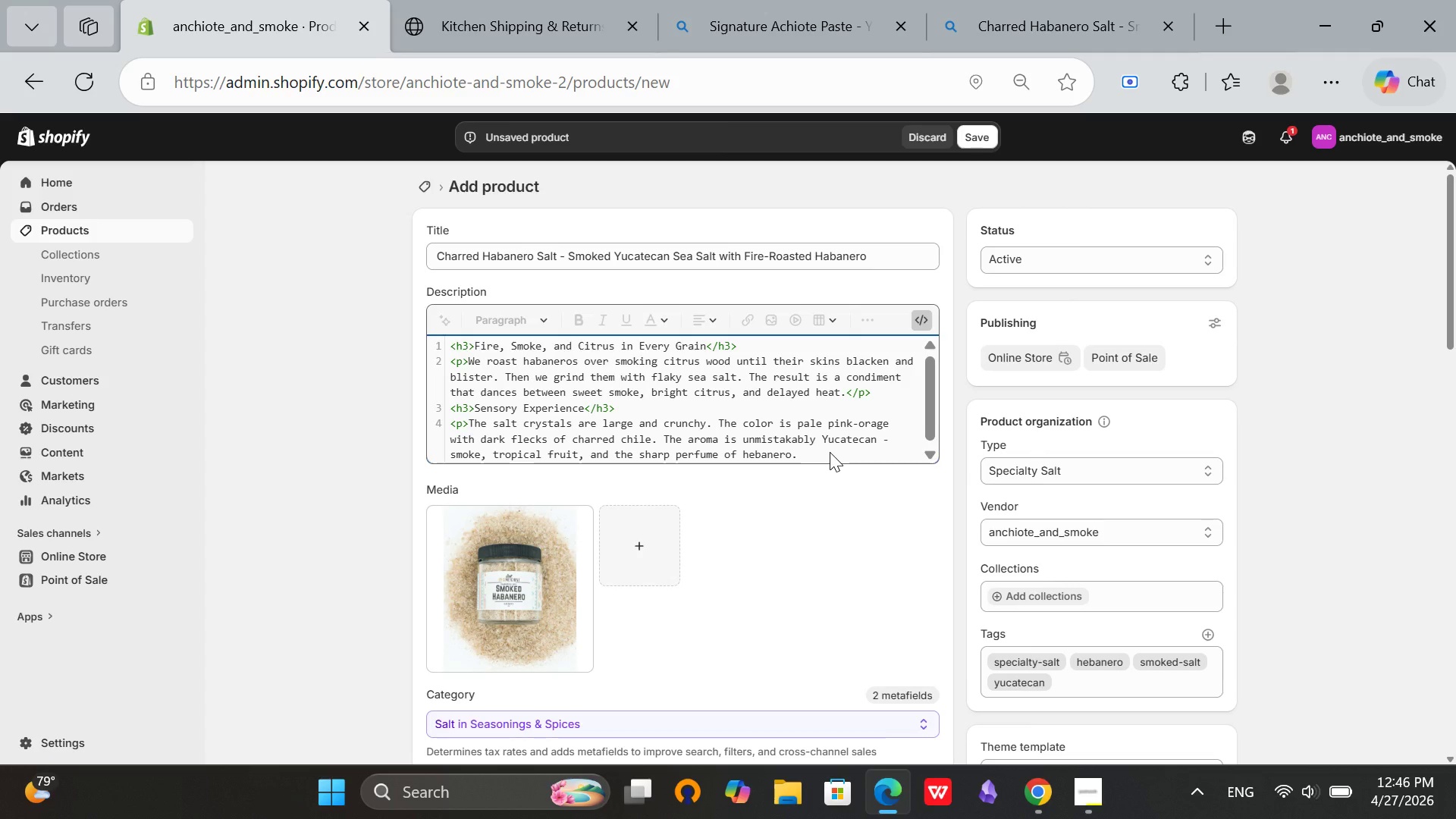 
key(Shift+ShiftRight)
 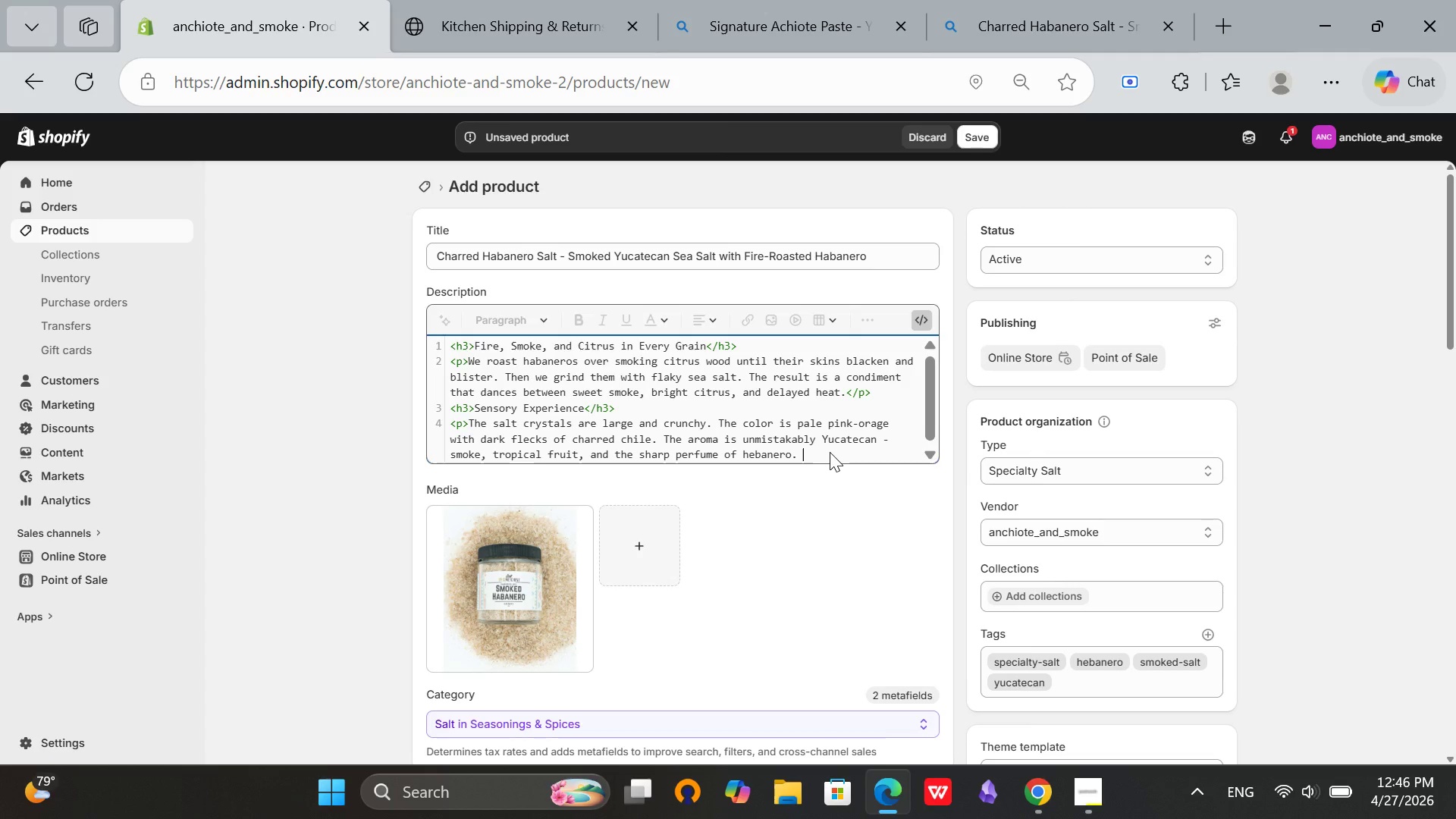 
key(Shift+Comma)
 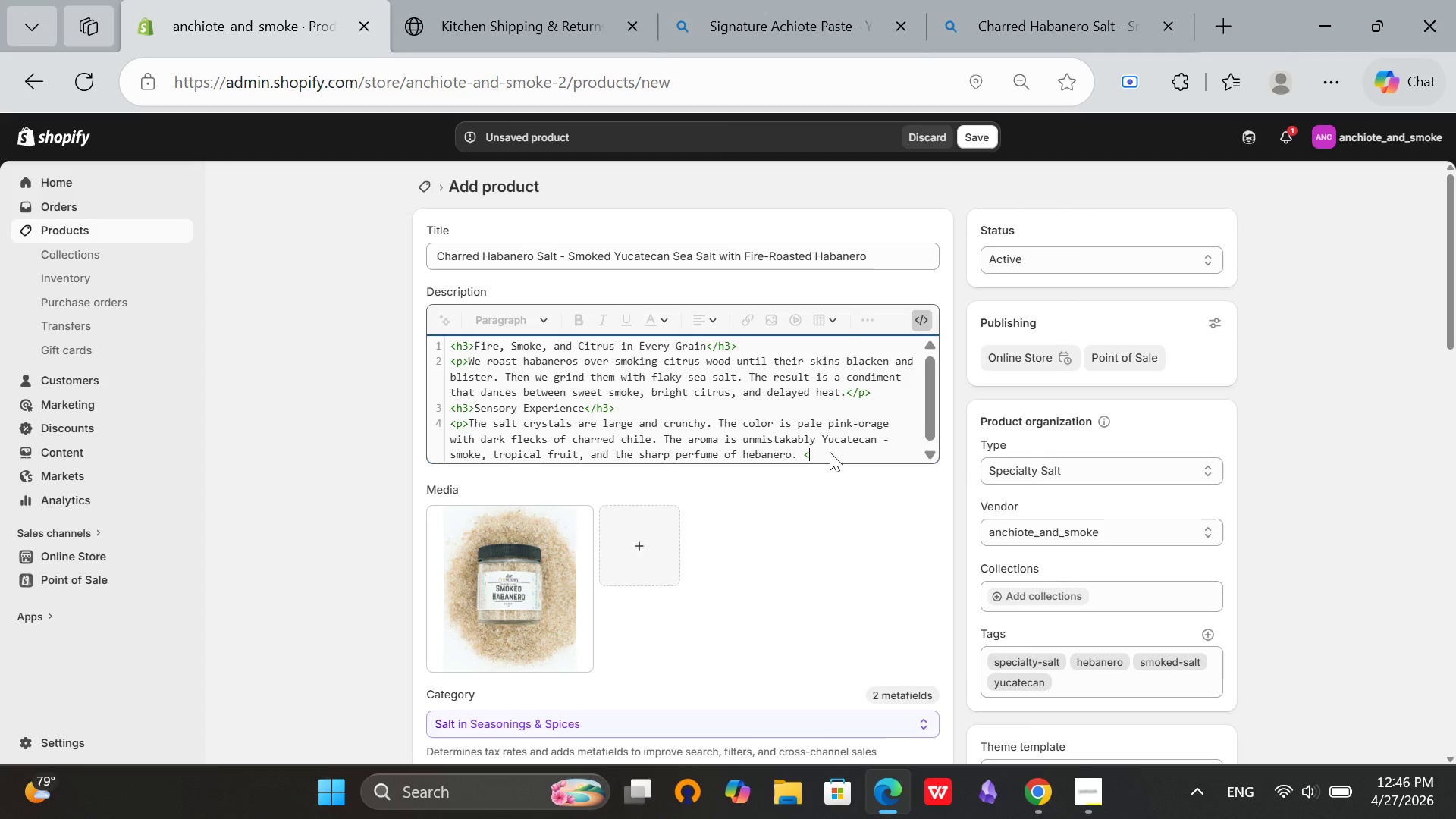 
key(Slash)
 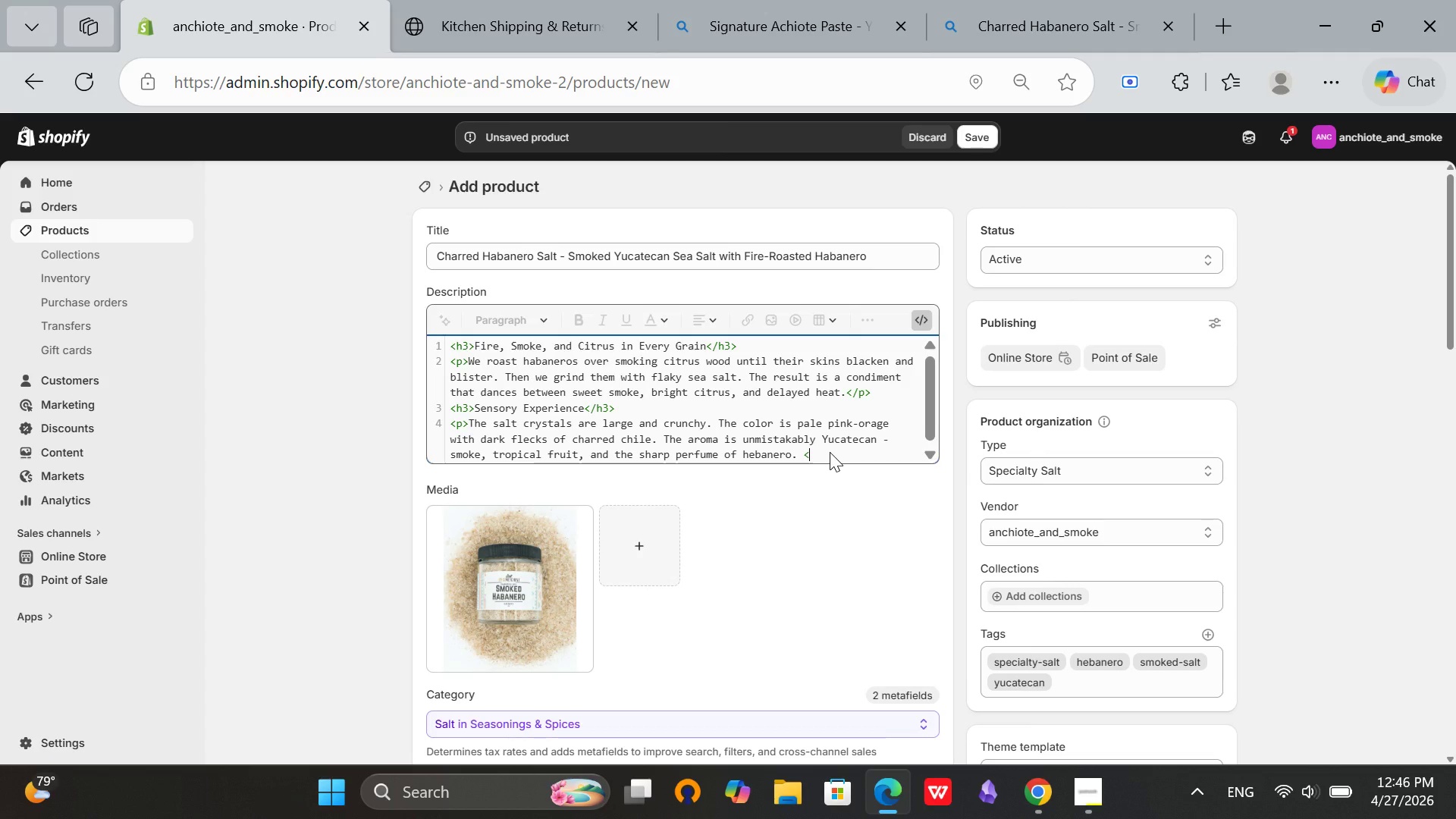 
key(P)
 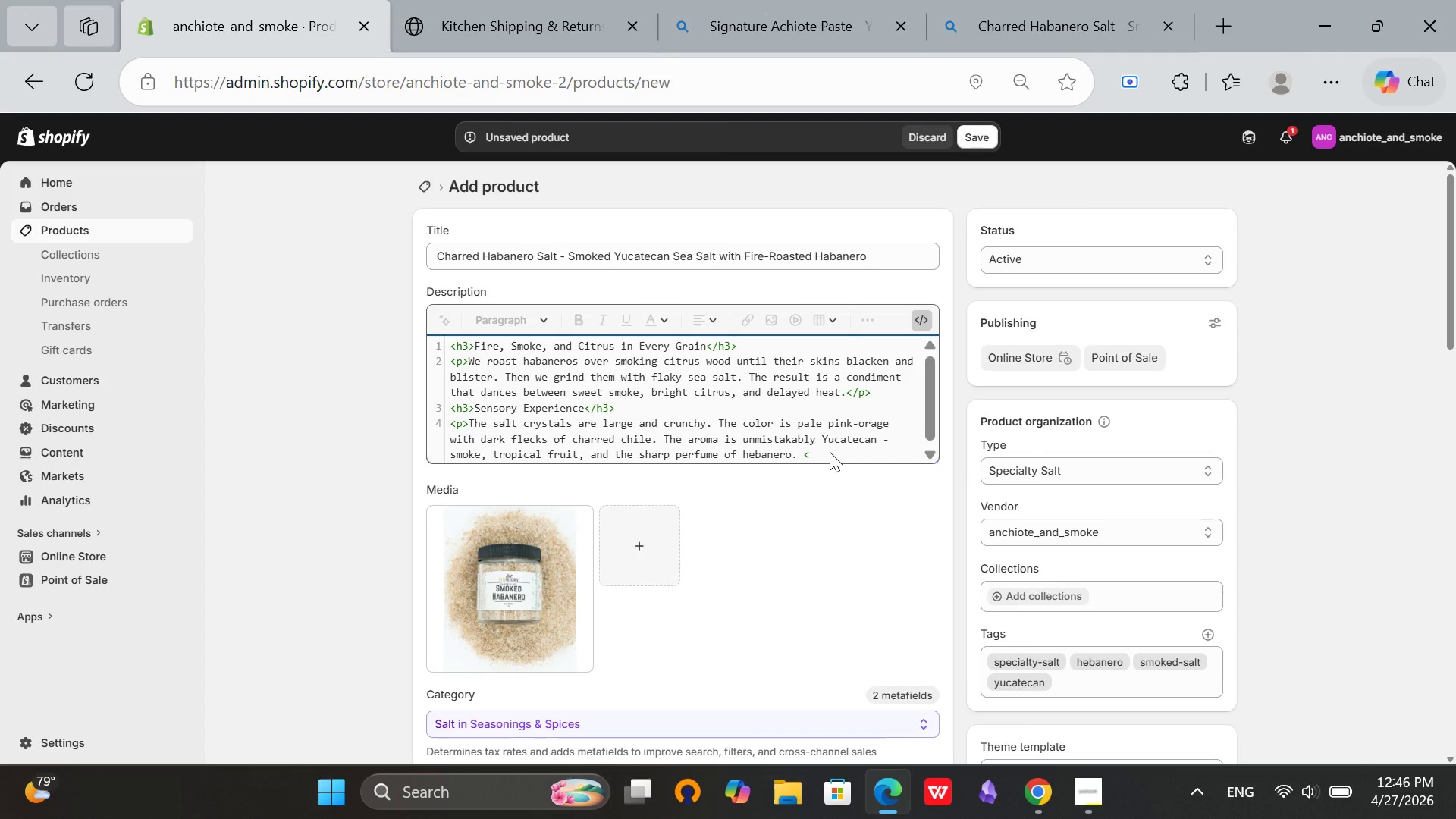 
key(Shift+Period)
 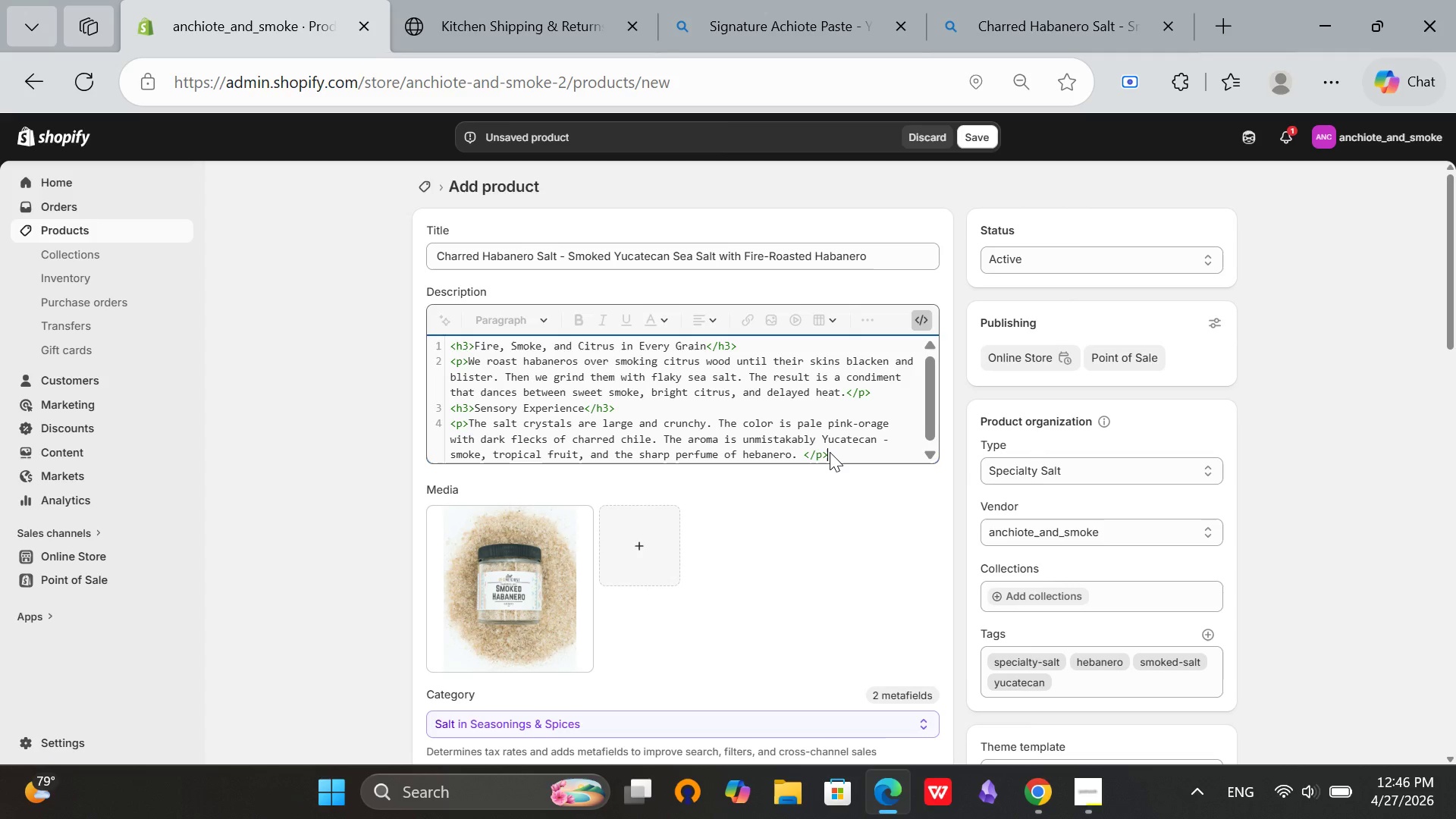 
key(Enter)
 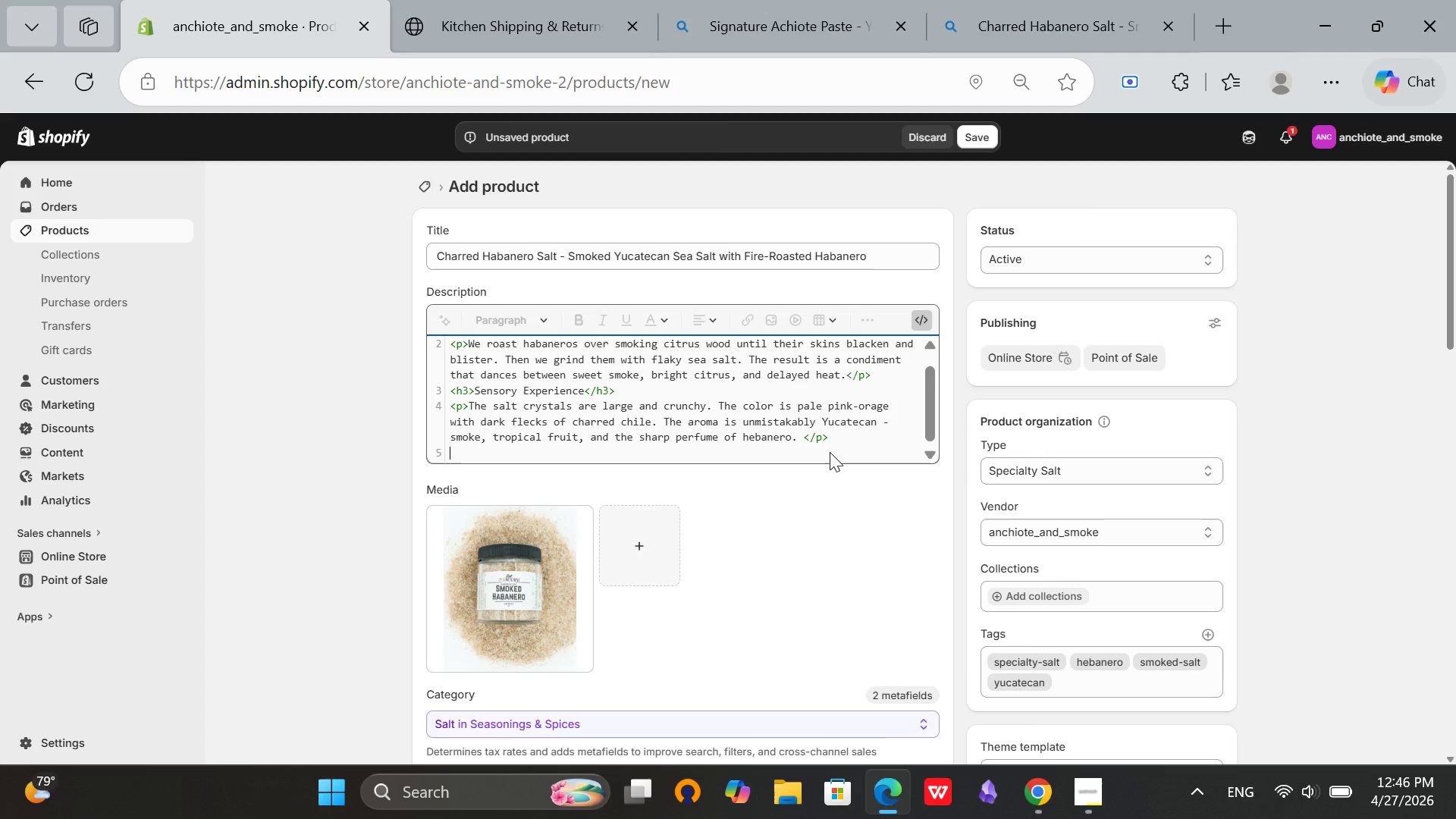 
type(<h3>Key Benefits</h3>)
 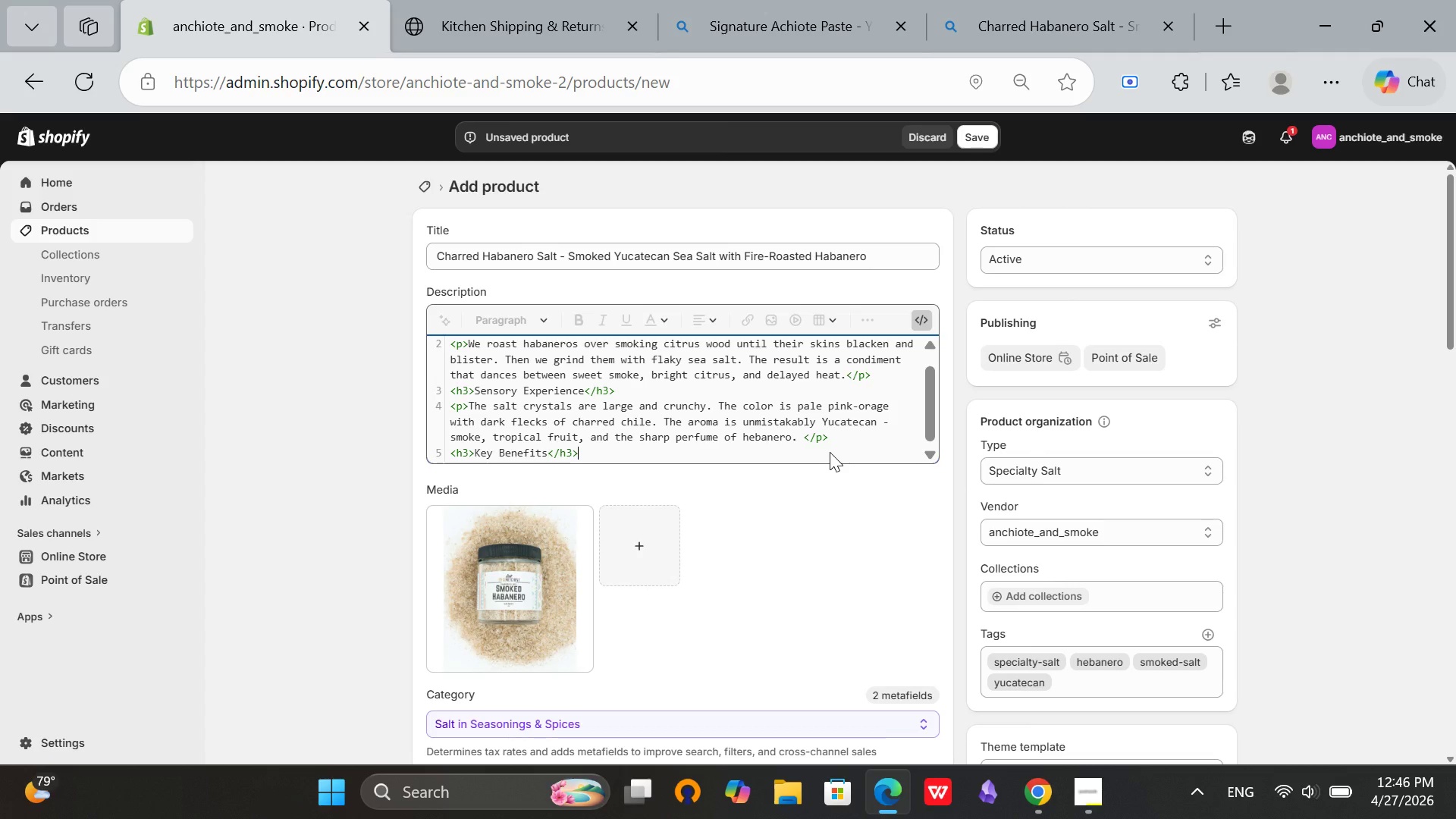 
key(Enter)
 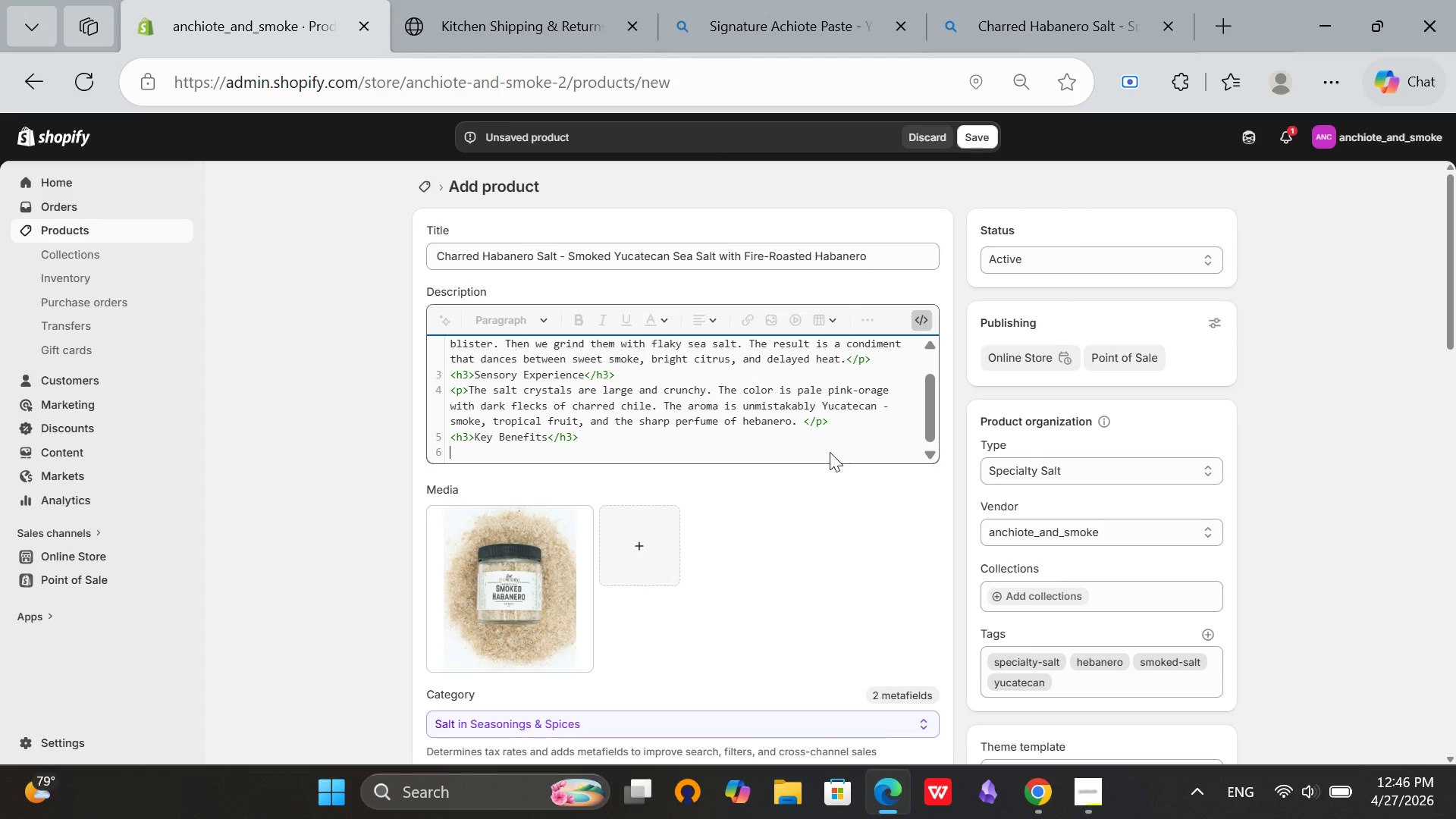 
type(,ul)
key(Backspace)
key(Backspace)
key(Backspace)
type(<ul>)
 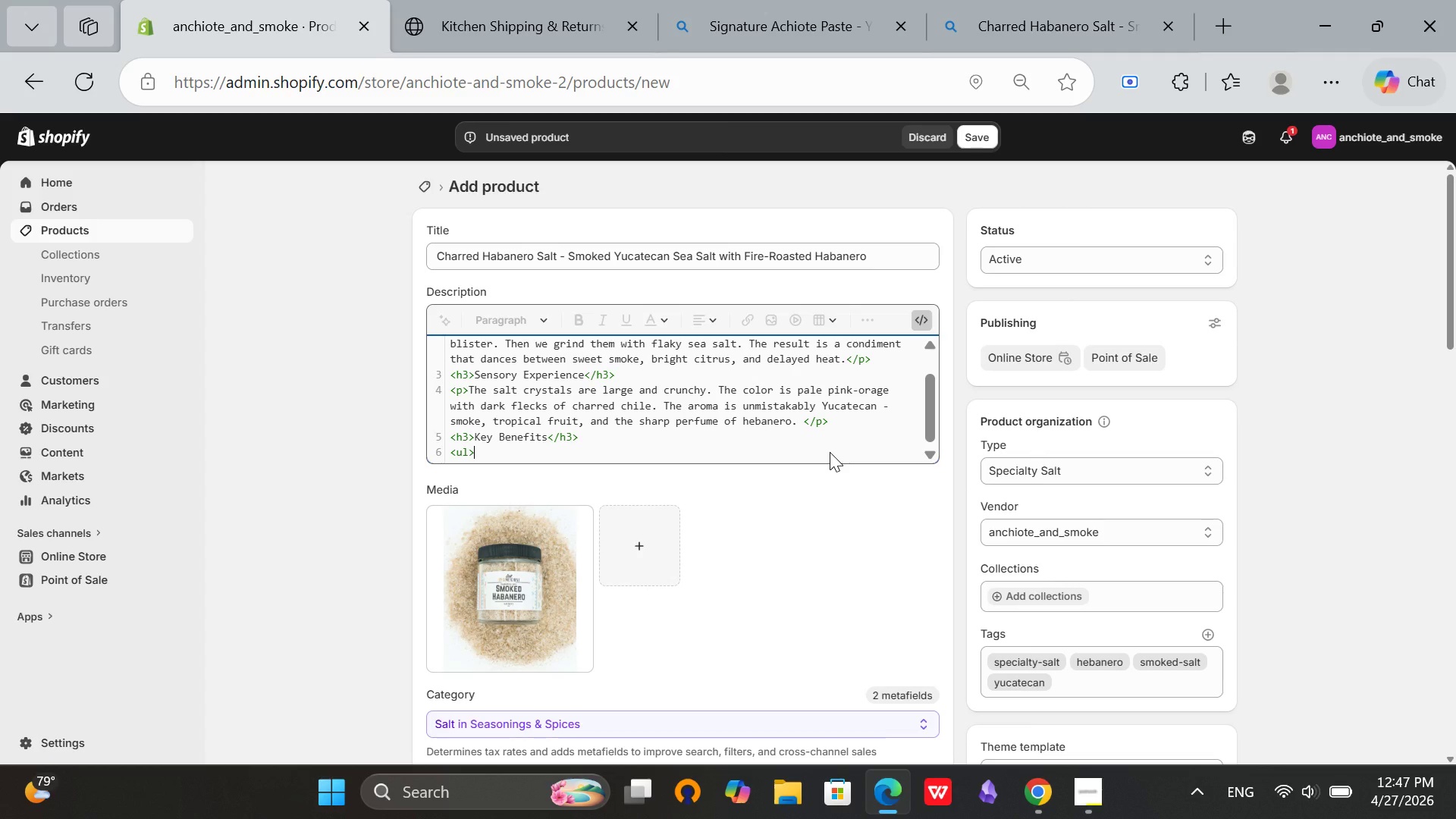 
key(Enter)
 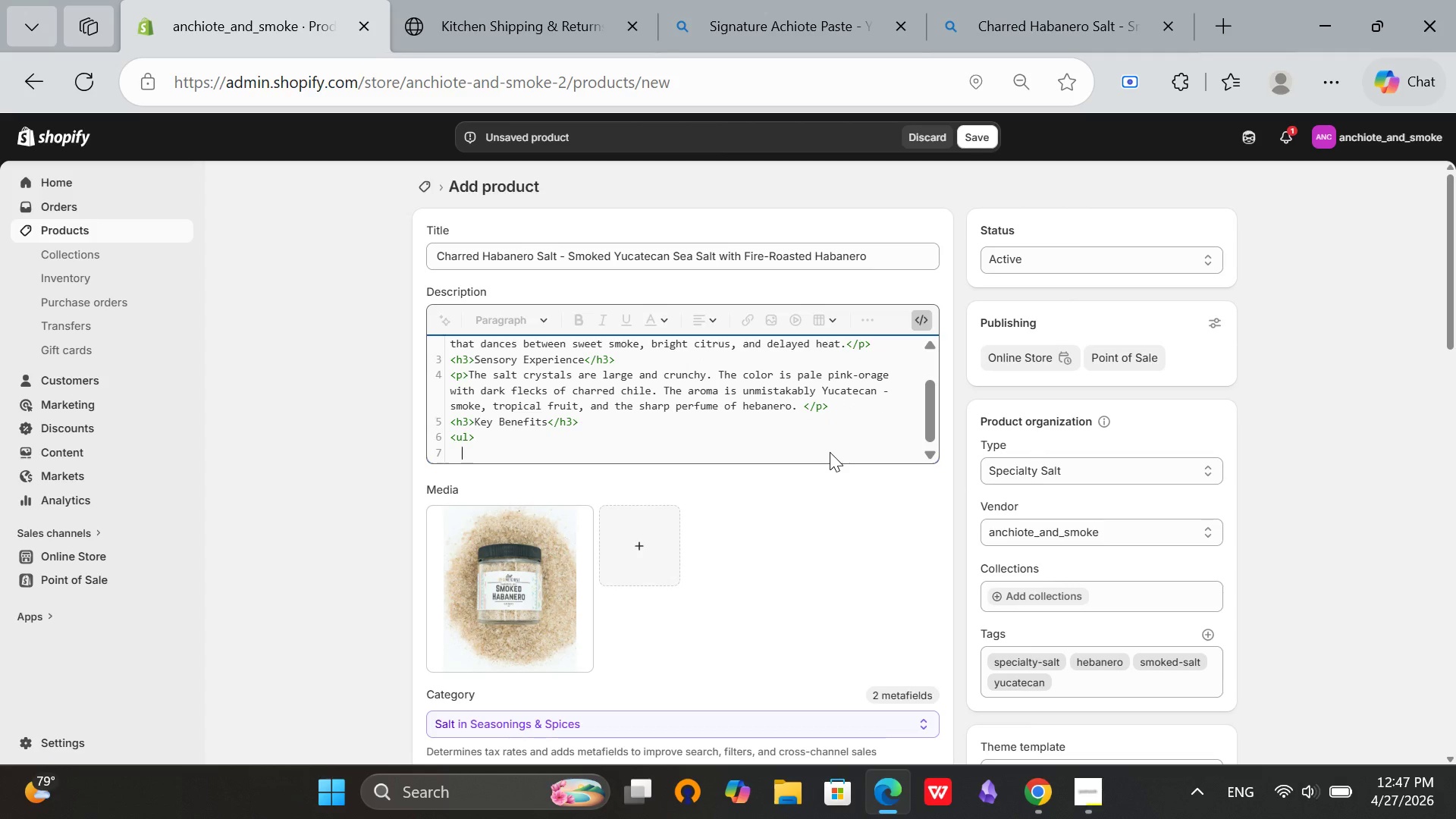 
key(Backspace)
type(<li>Hand-roasted over citrus wood</li>)
 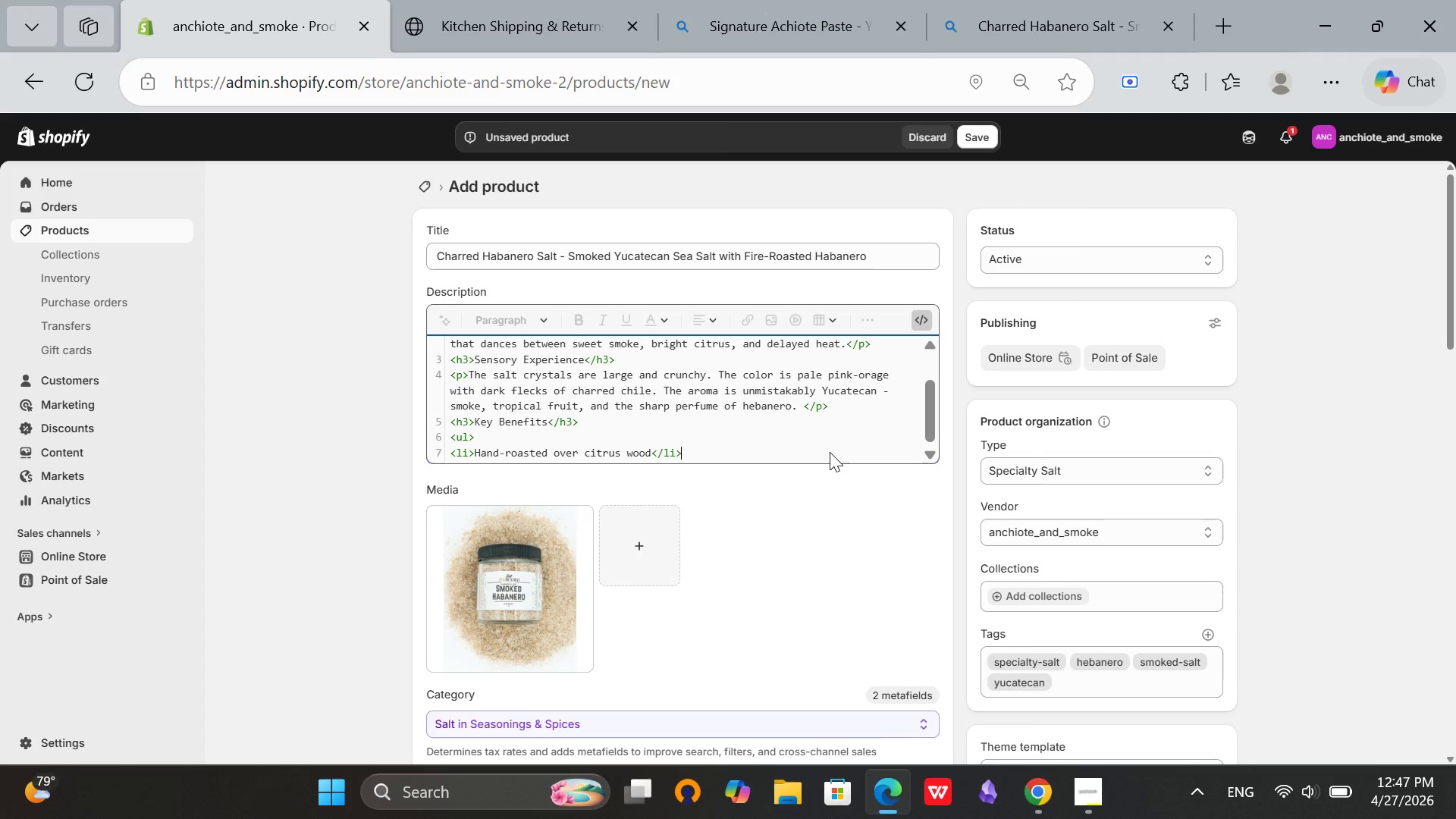 
key(Enter)
 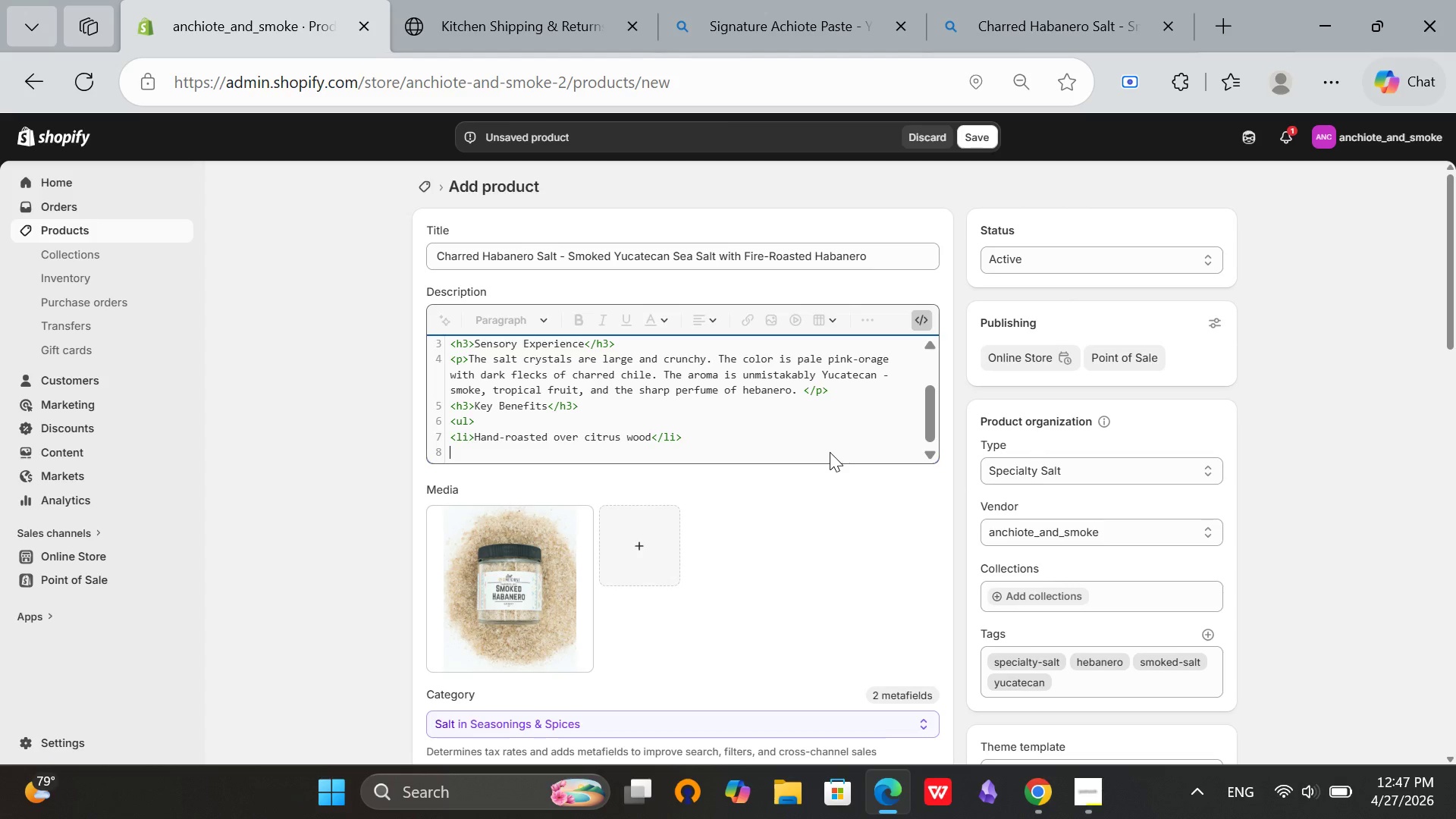 
type(<li>No additives pr )
key(Backspace)
key(Backspace)
key(Backspace)
type(or anti-caking GENTS)
key(Backspace)
key(Backspace)
key(Backspace)
key(Backspace)
key(Backspace)
type(agents</li>)
 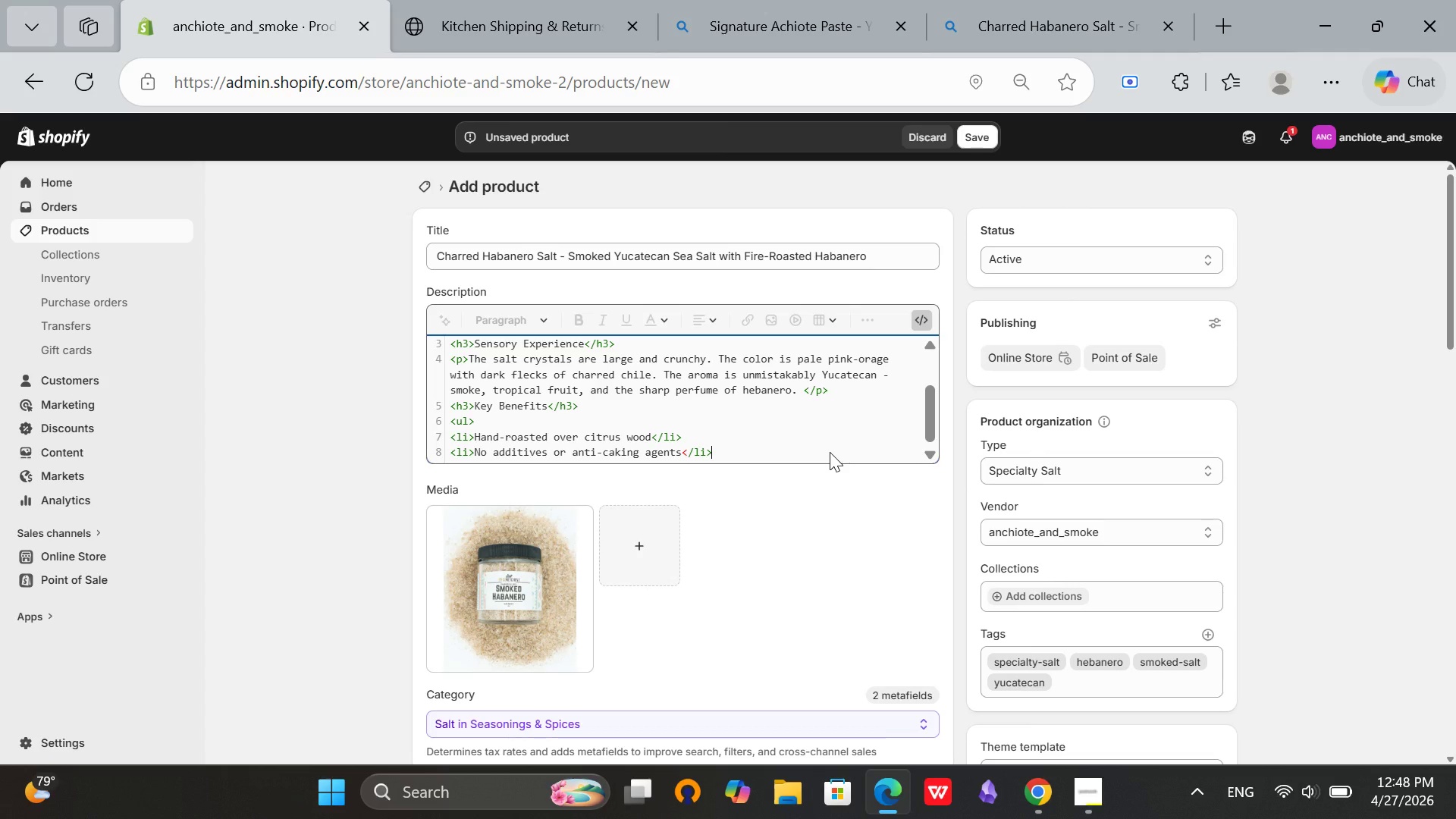 
key(Enter)
 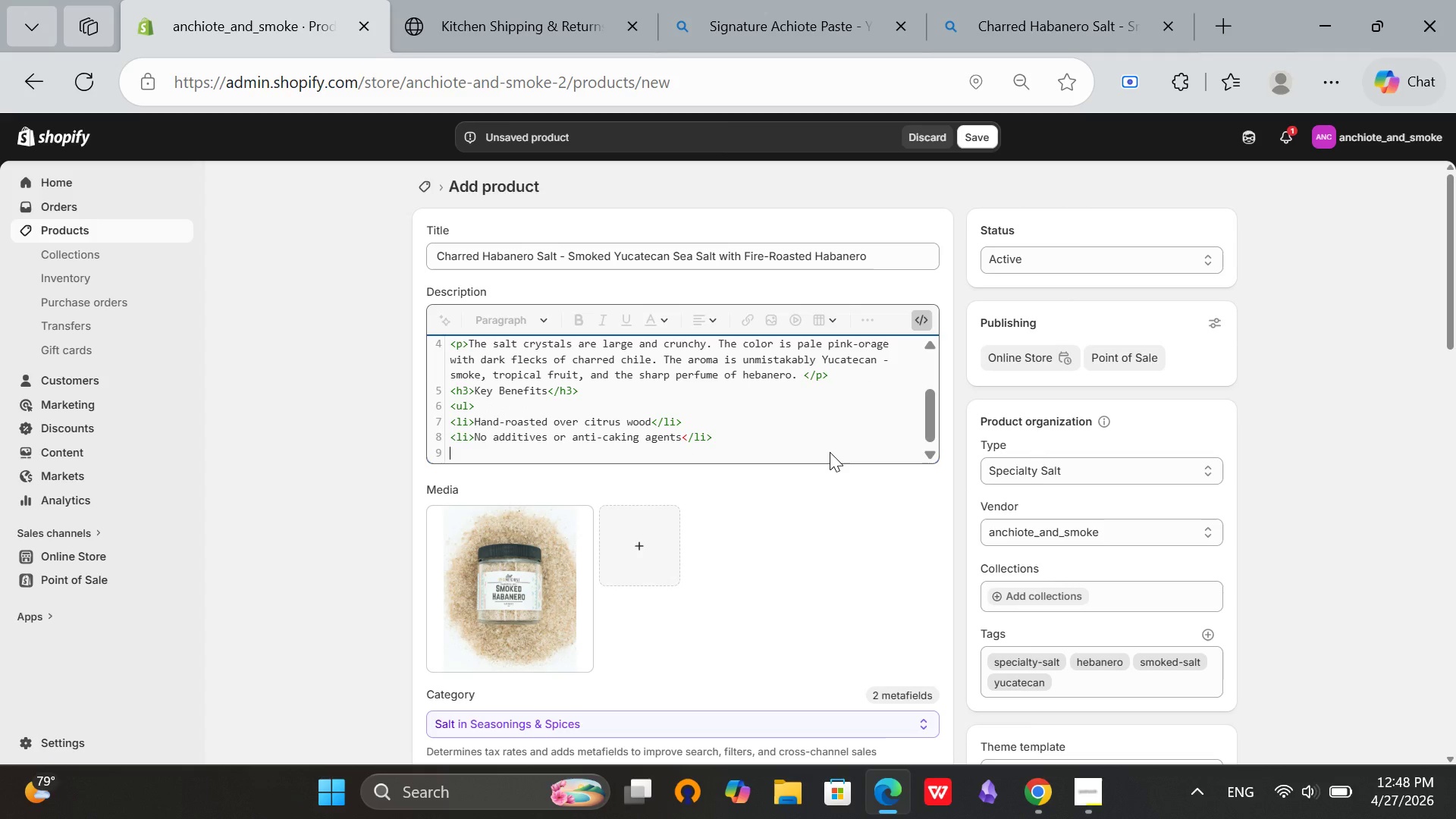 
type(<li>)
 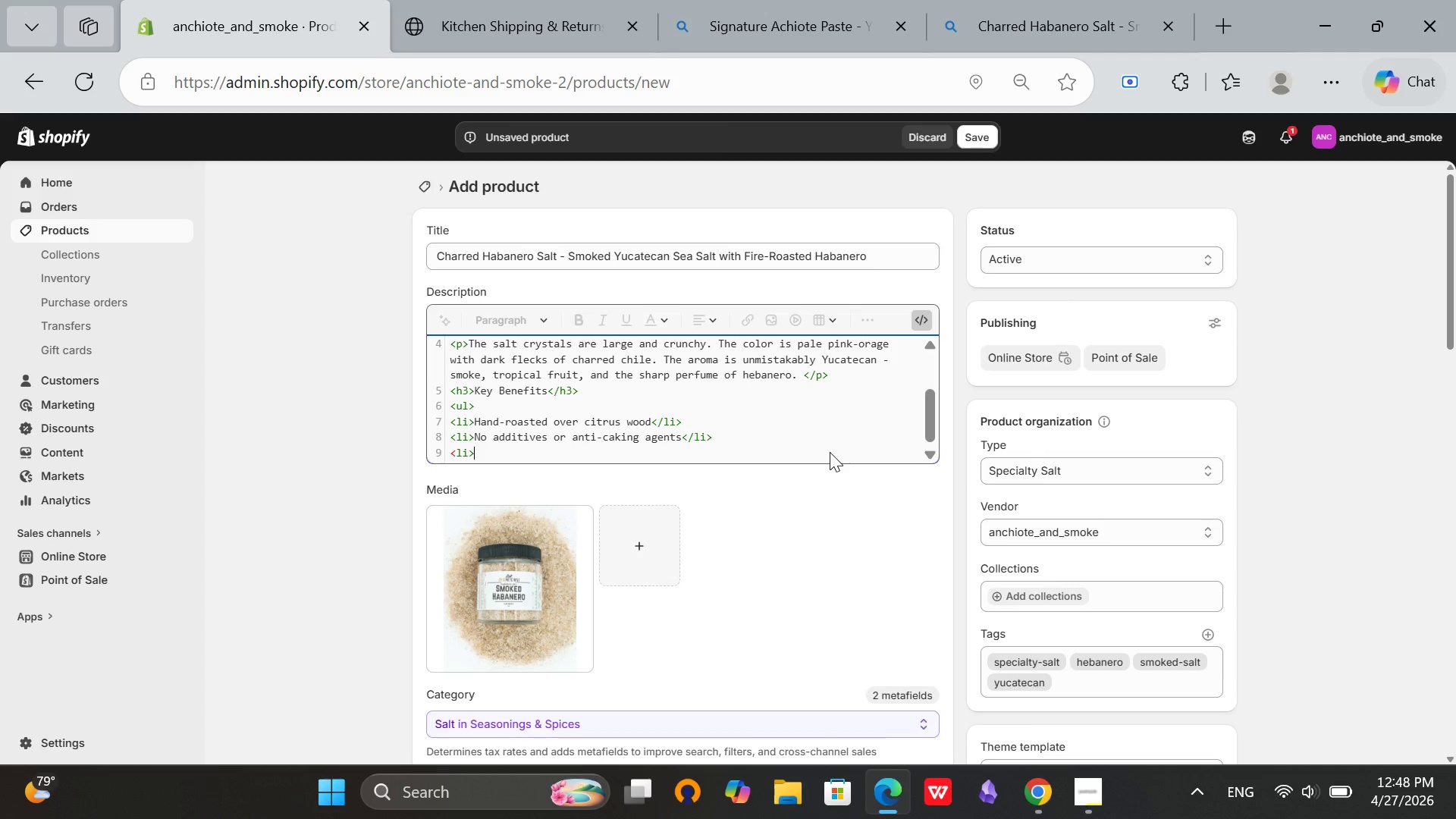 
type(Gluten-r)
key(Backspace)
type(free and paleo-friendly</li>)
 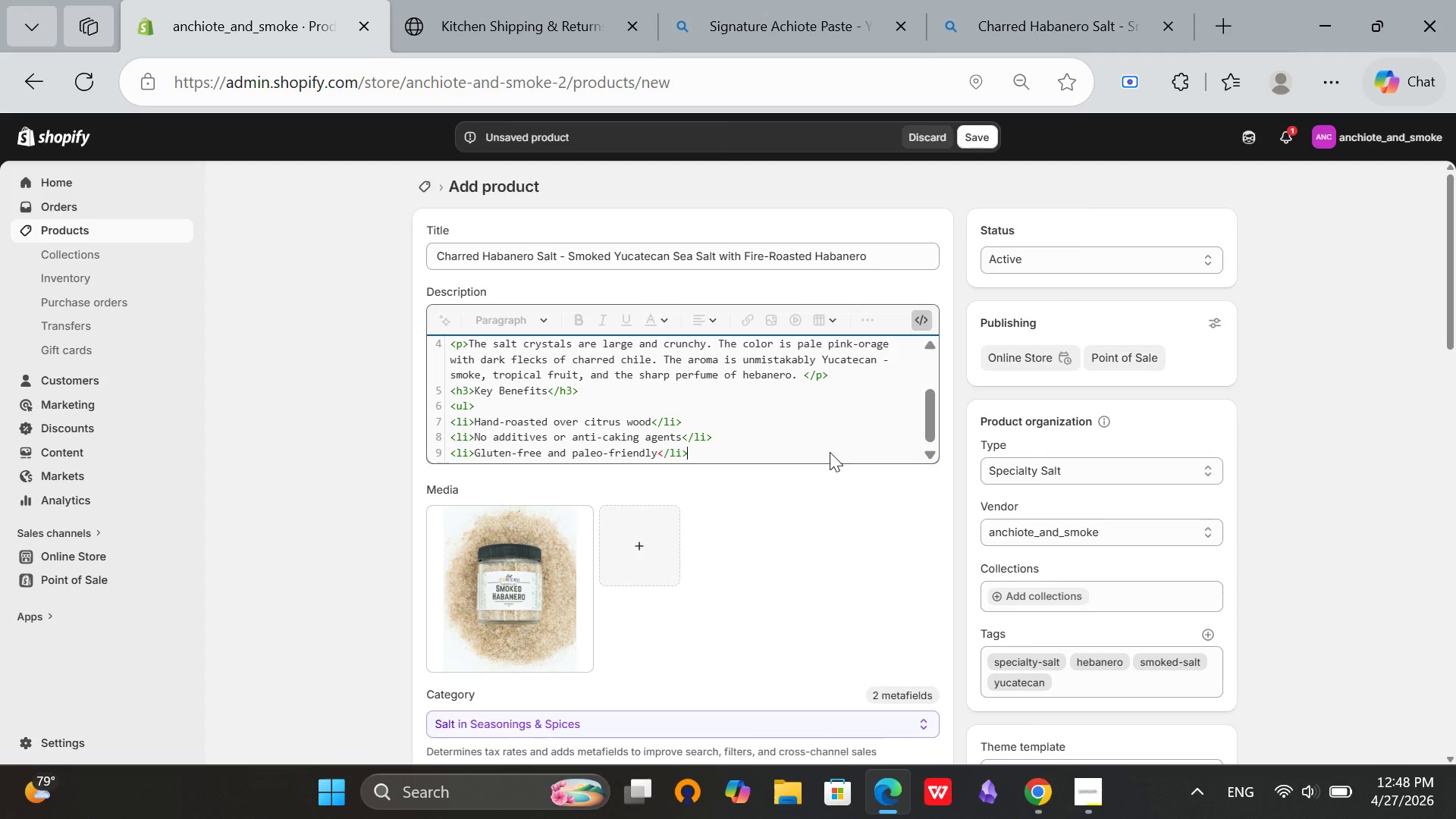 
key(Enter)
 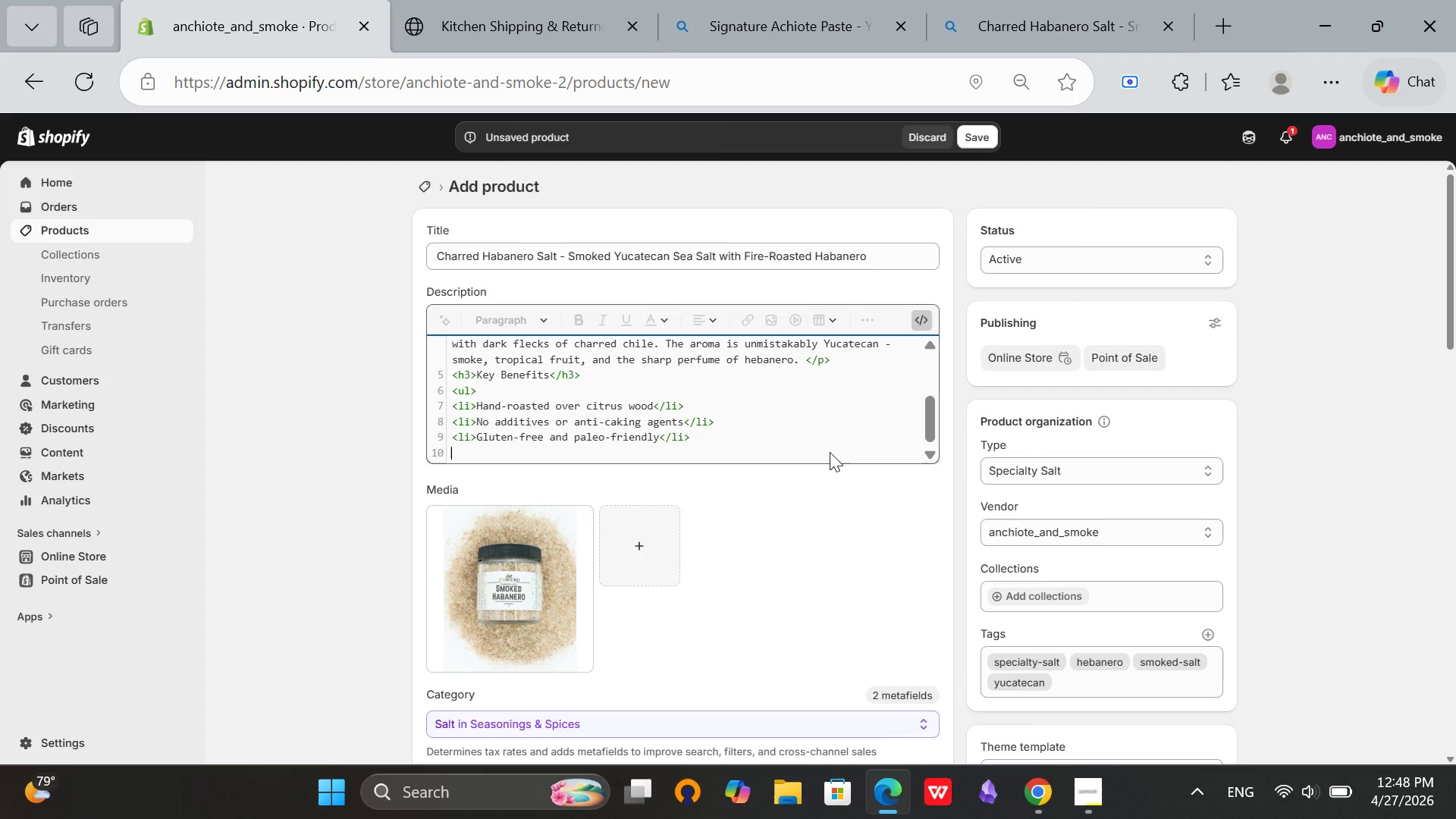 
type(<li>Small-batch production</li>)
 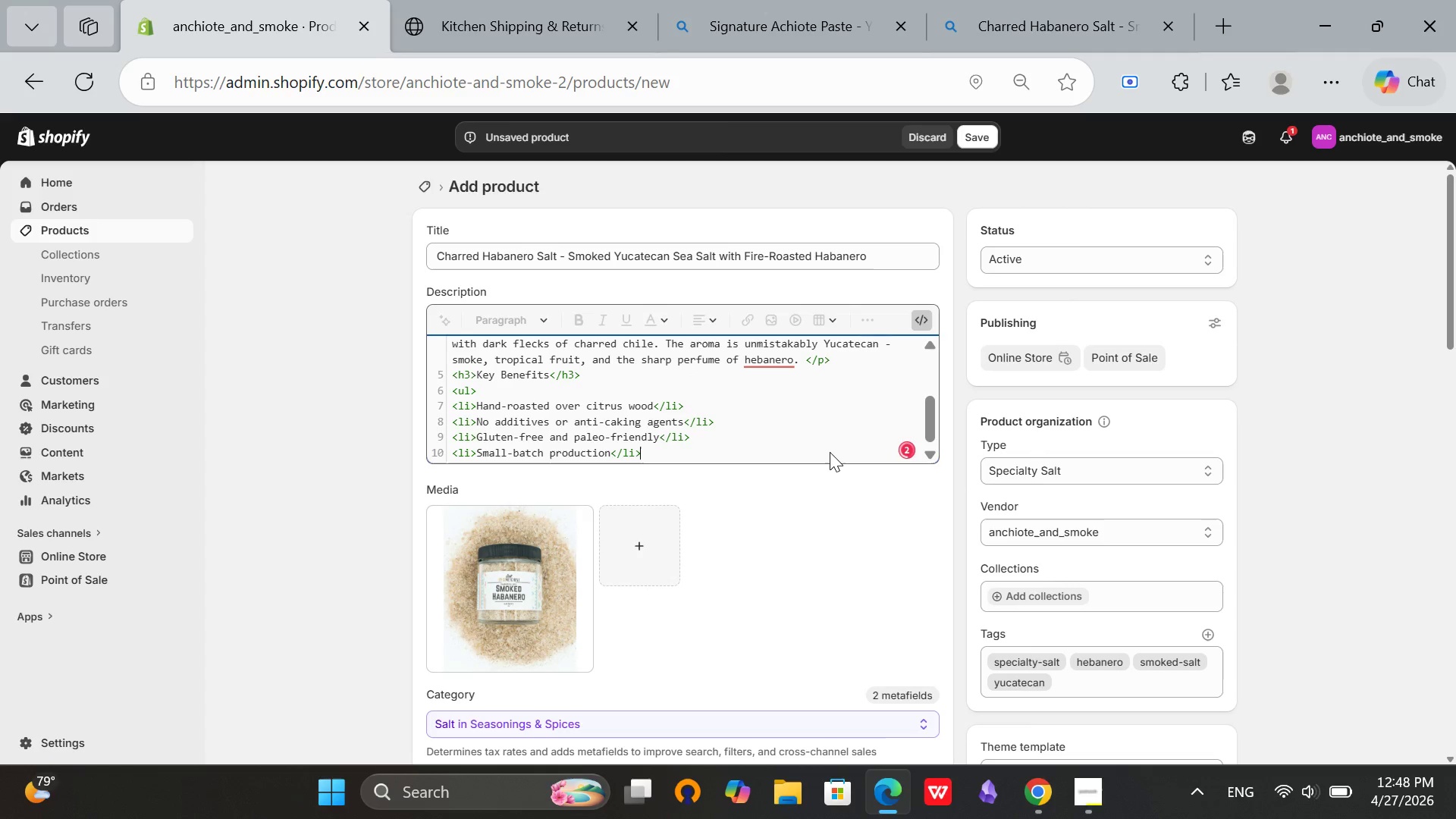 
key(Enter)
 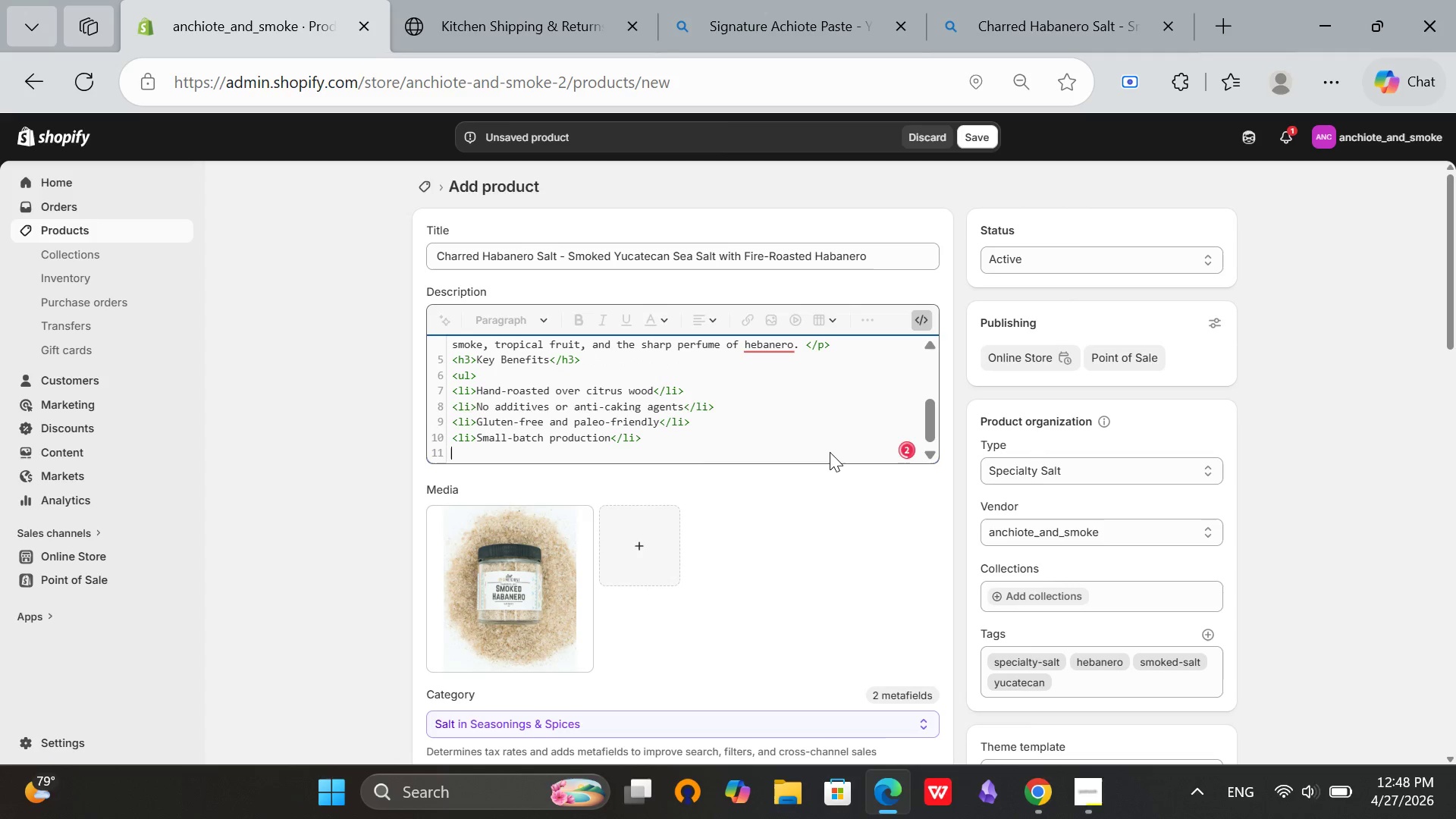 
type(</ul>)
 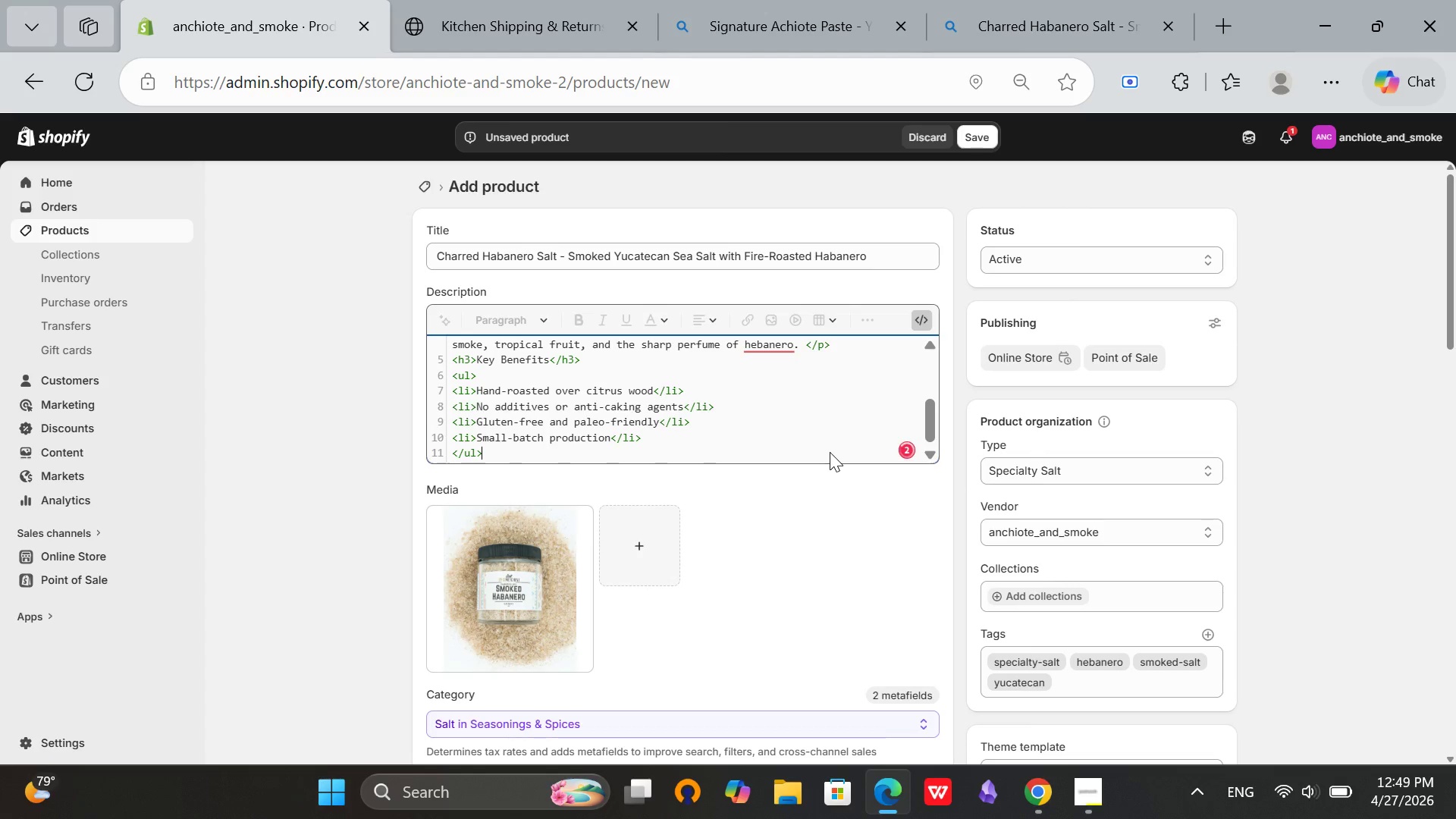 
key(Enter)
 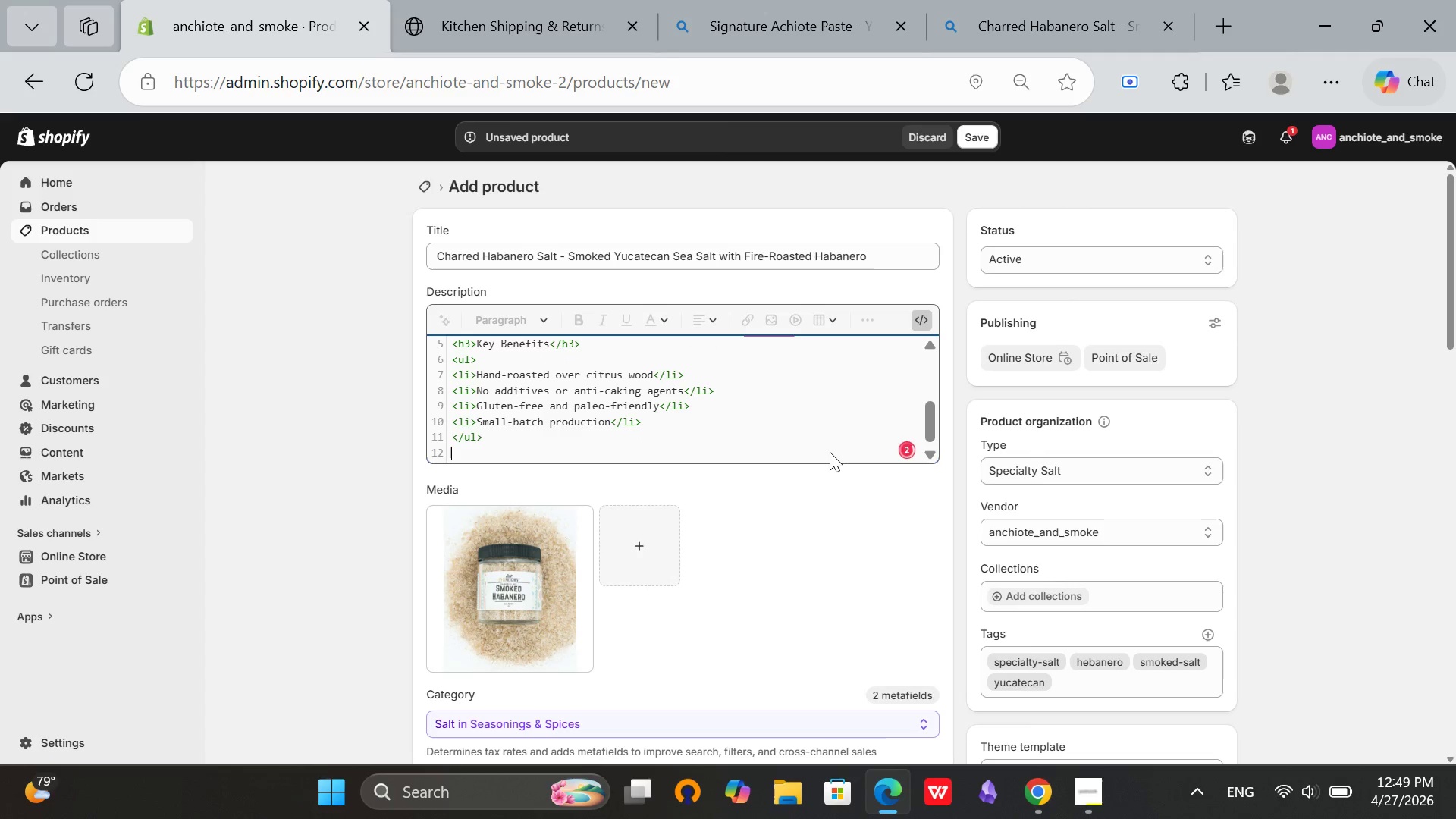 
type(<How)
key(Backspace)
key(Backspace)
key(Backspace)
type(h3>How to Use</h3>)
 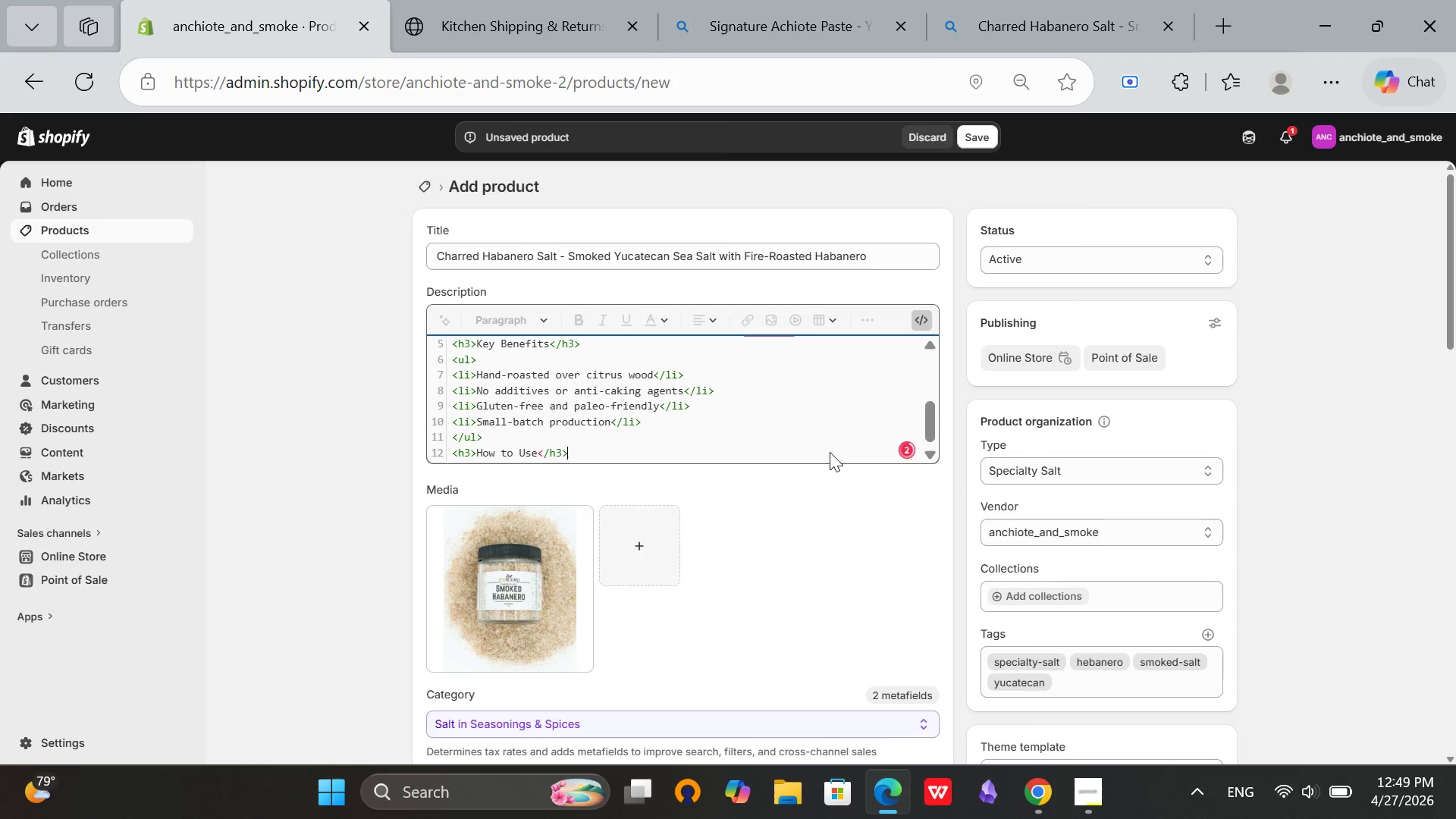 
key(Enter)
 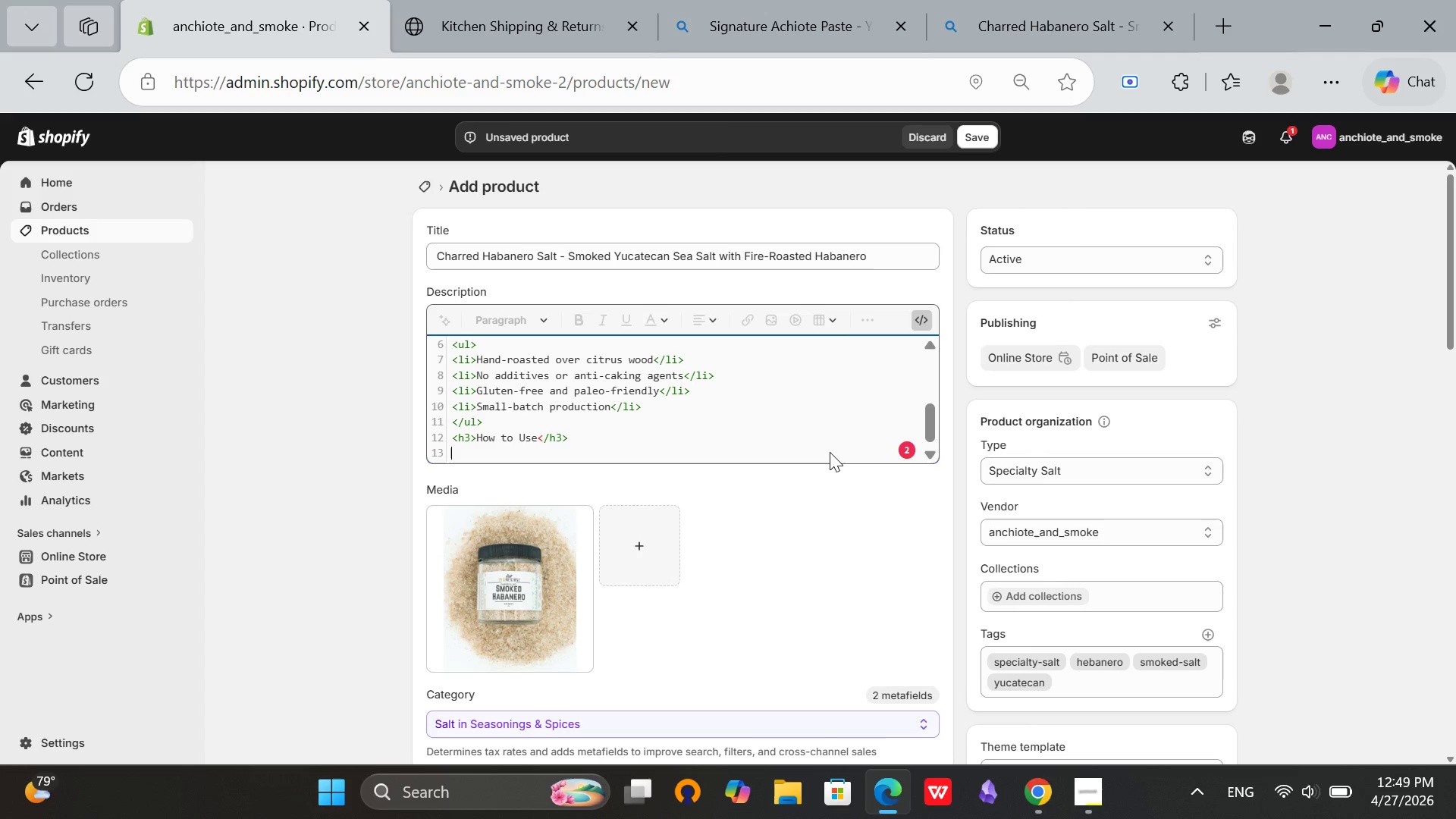 
type(<p>Sprinkle over grilled fish, roasted vegetables, avvao[Mute])
key(Backspace)
key(Backspace)
key(Backspace)
 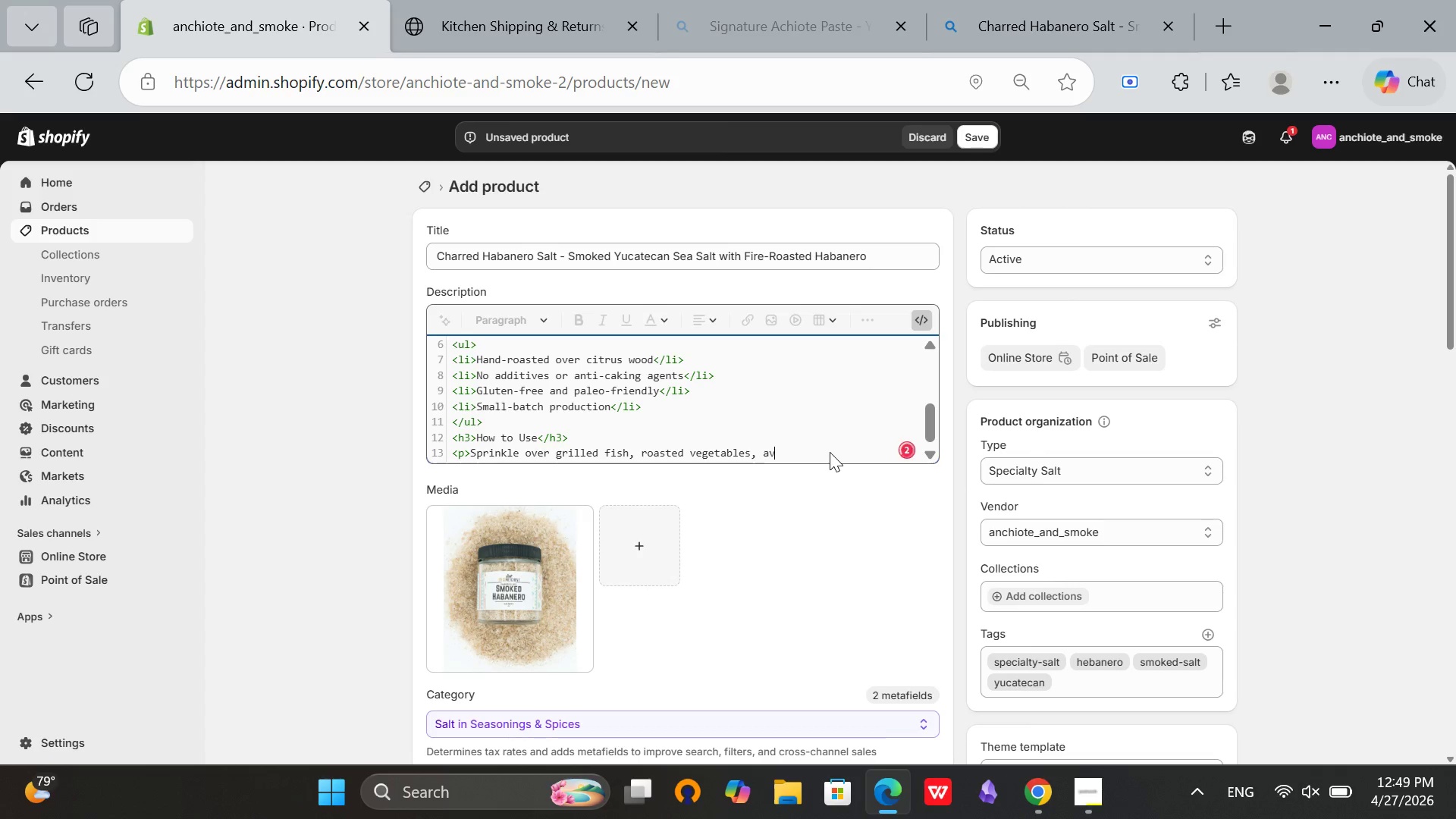 
wait(6.06)
 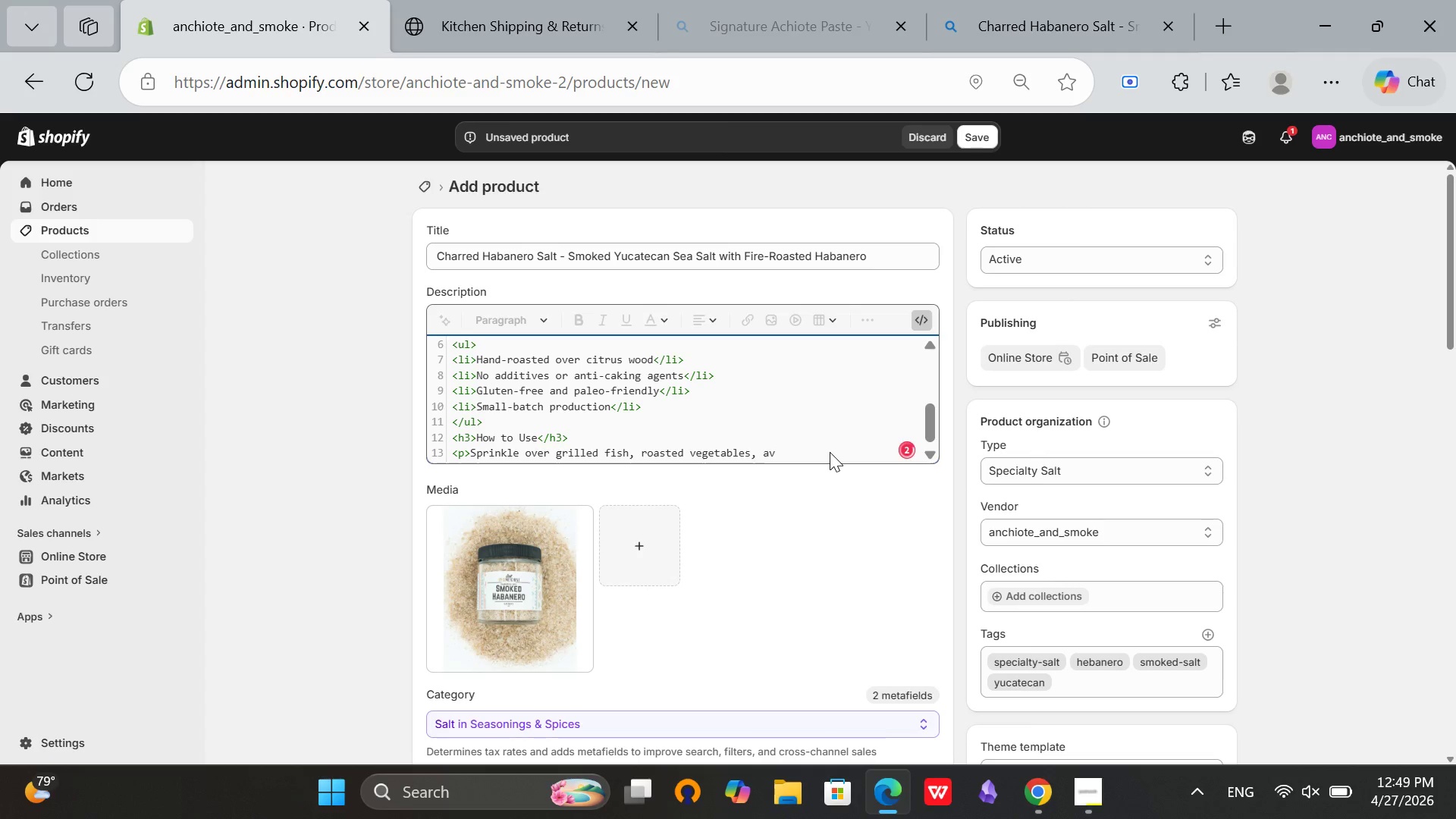 
key(O)
 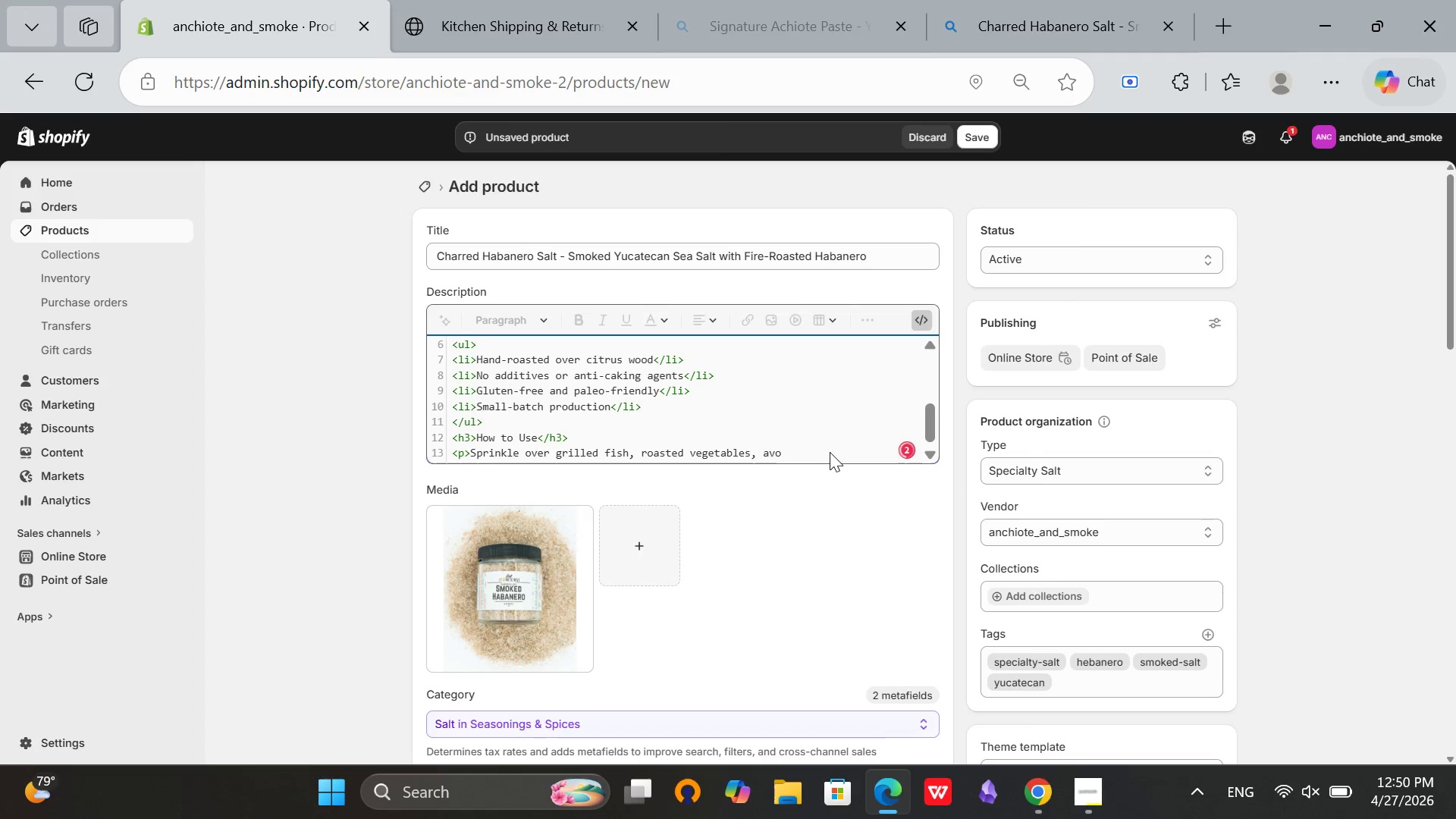 
type(cado toast)
 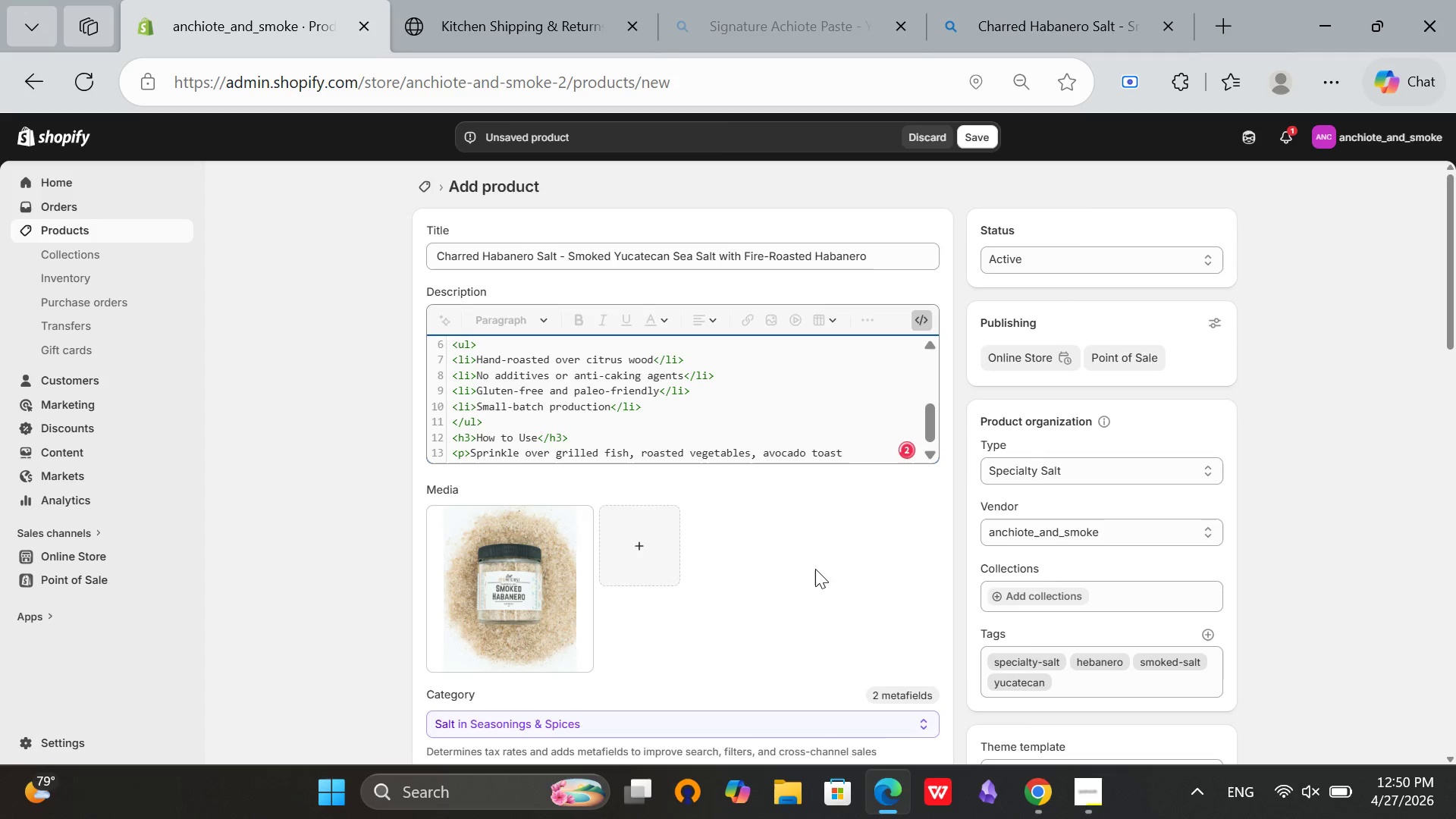 
type(, or fresh pineapple. Use as a finishing salt on carne)
 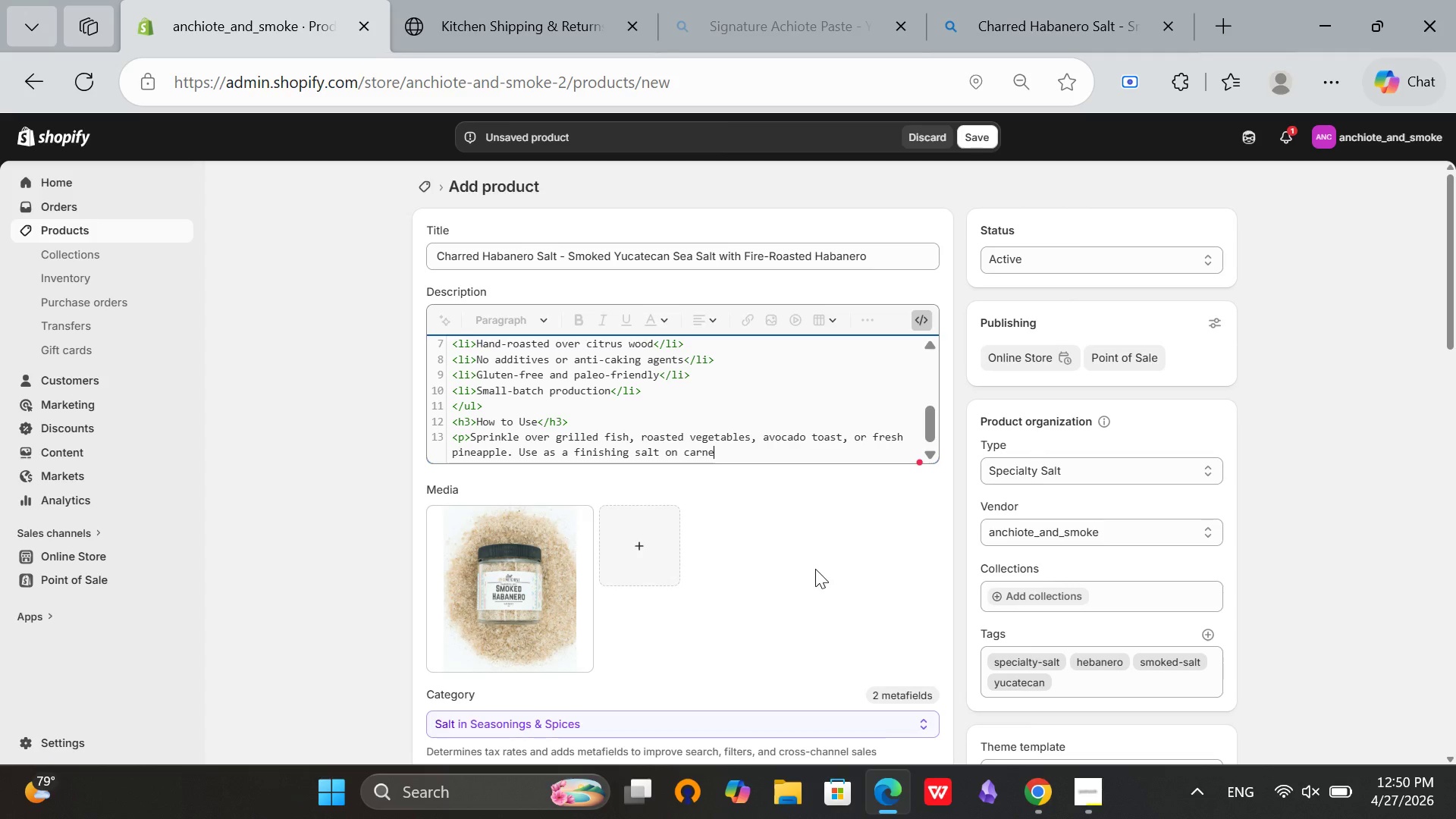 
type( asada or cochinita pibil tacos.</p>)
 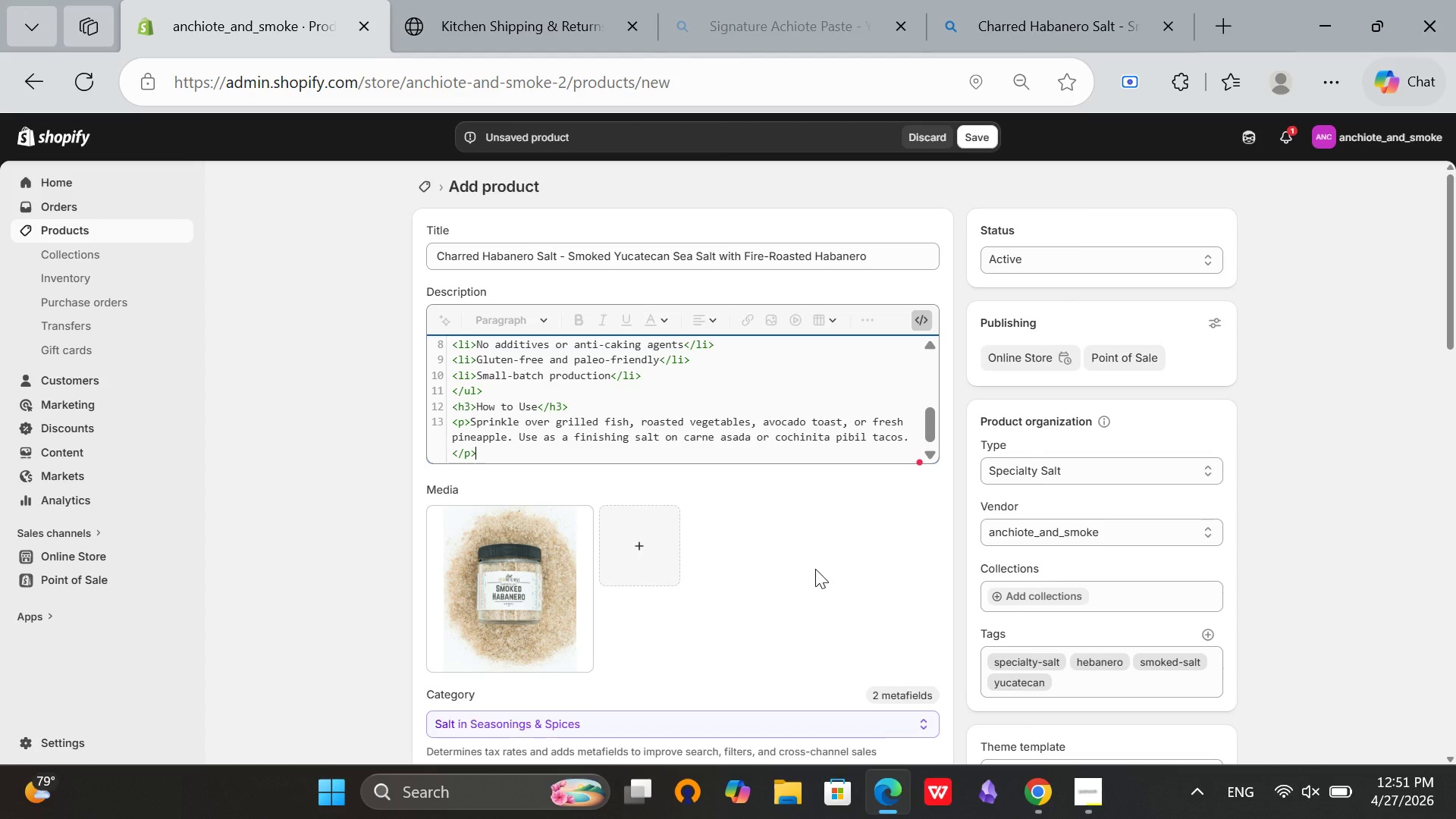 
left_click([916, 321])
 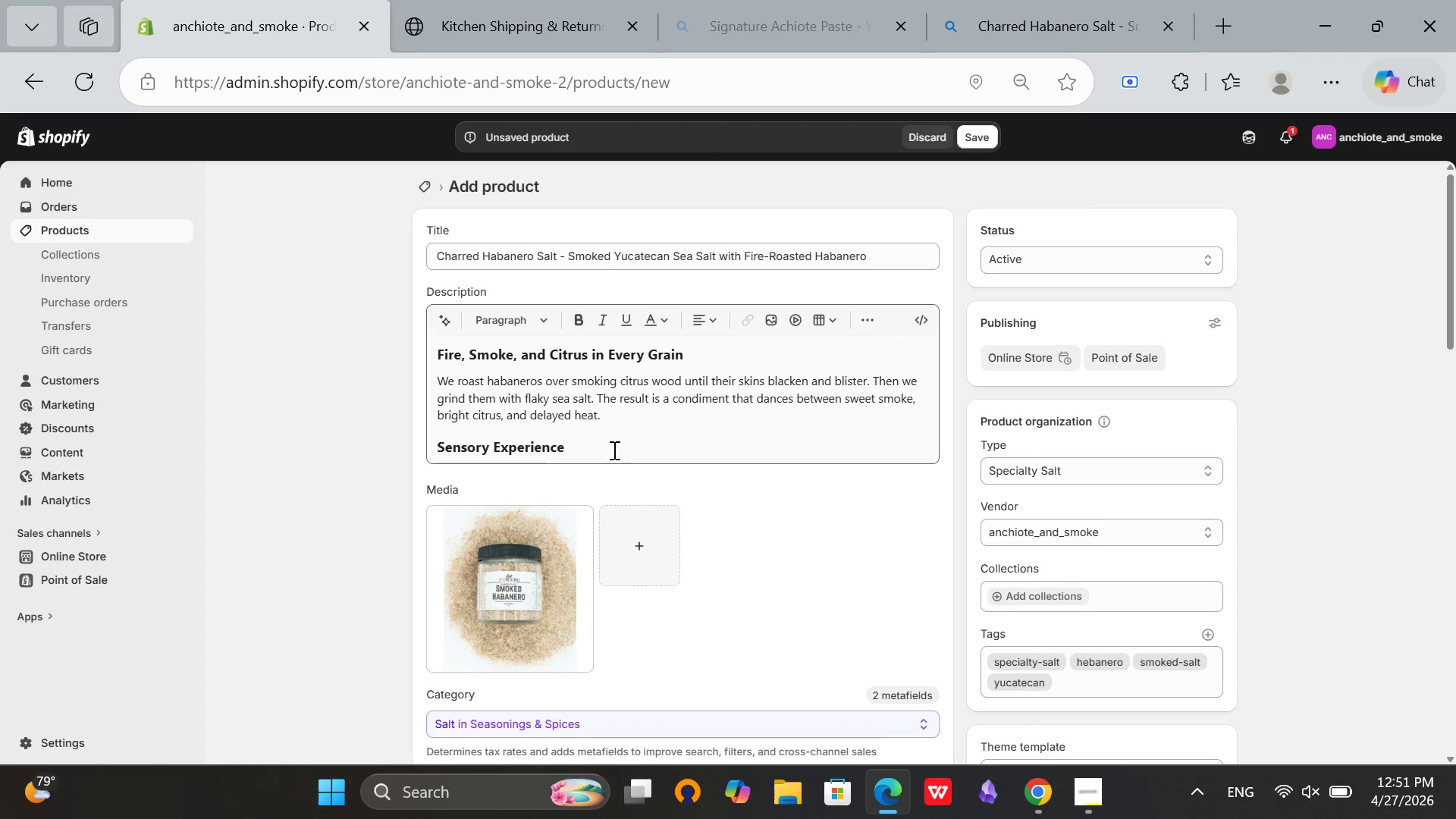 
left_click([617, 419])
 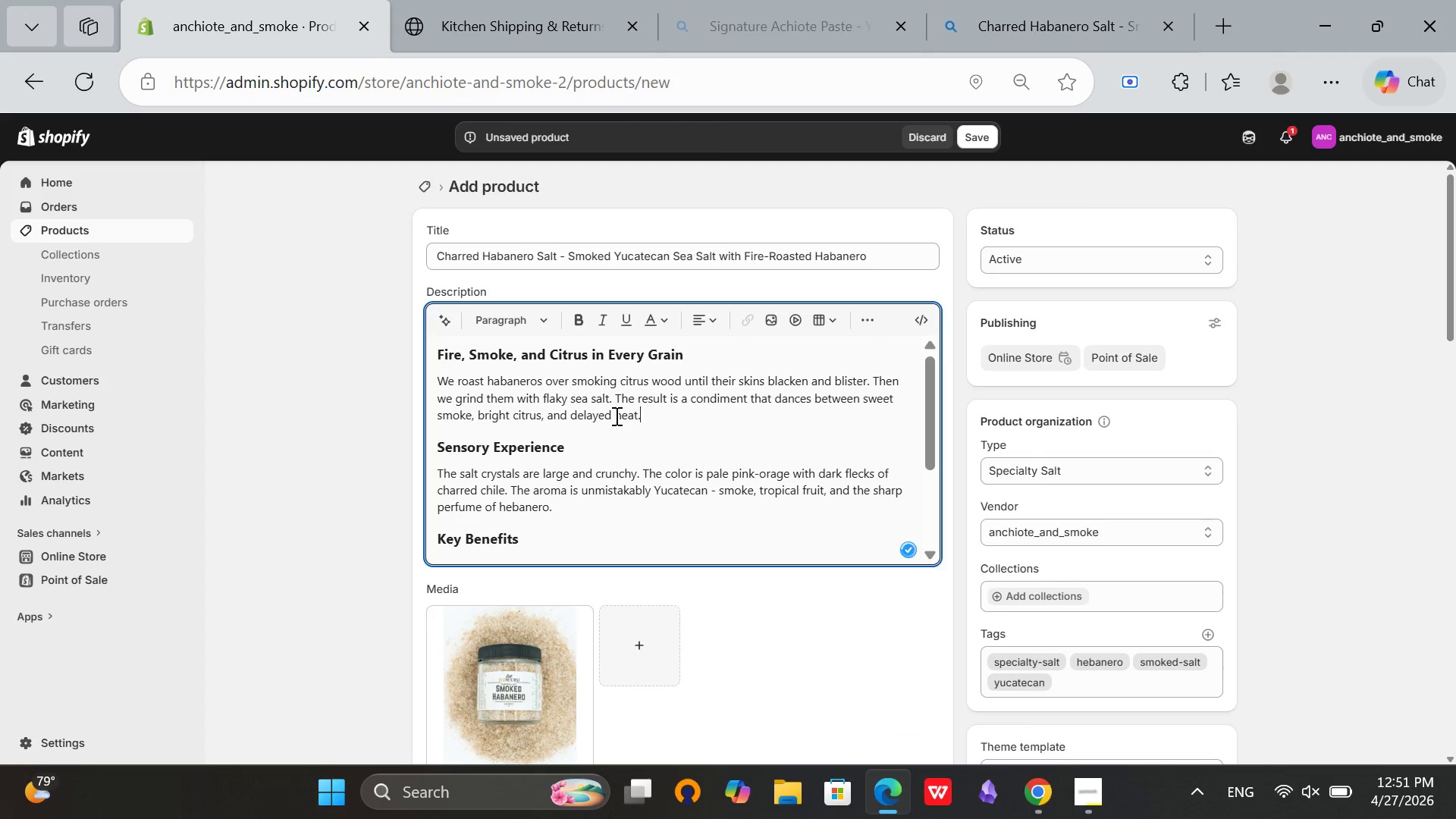 
scroll: coordinate [615, 416], scroll_direction: down, amount: 4.0
 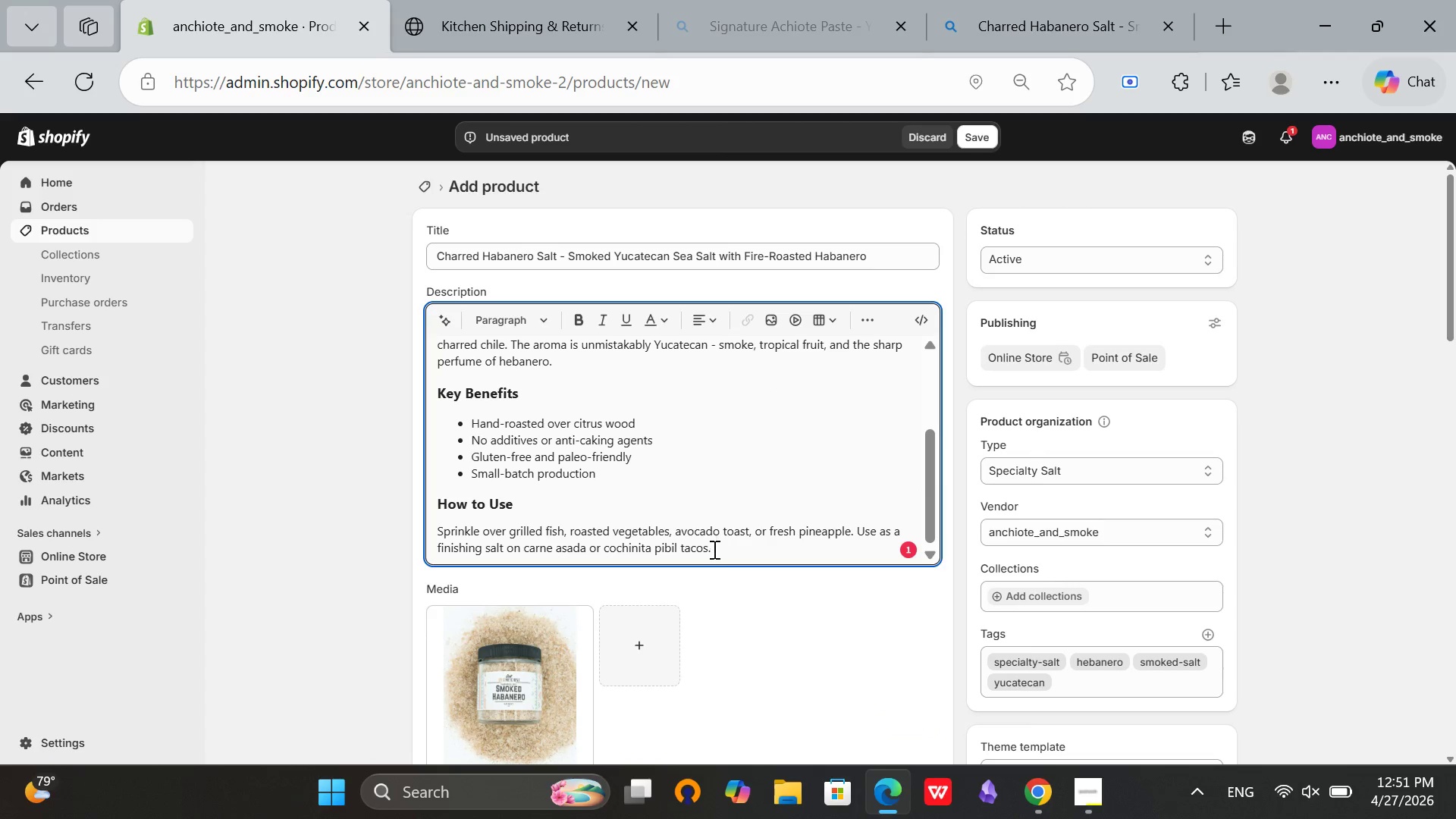 
scroll: coordinate [714, 551], scroll_direction: up, amount: 4.0
 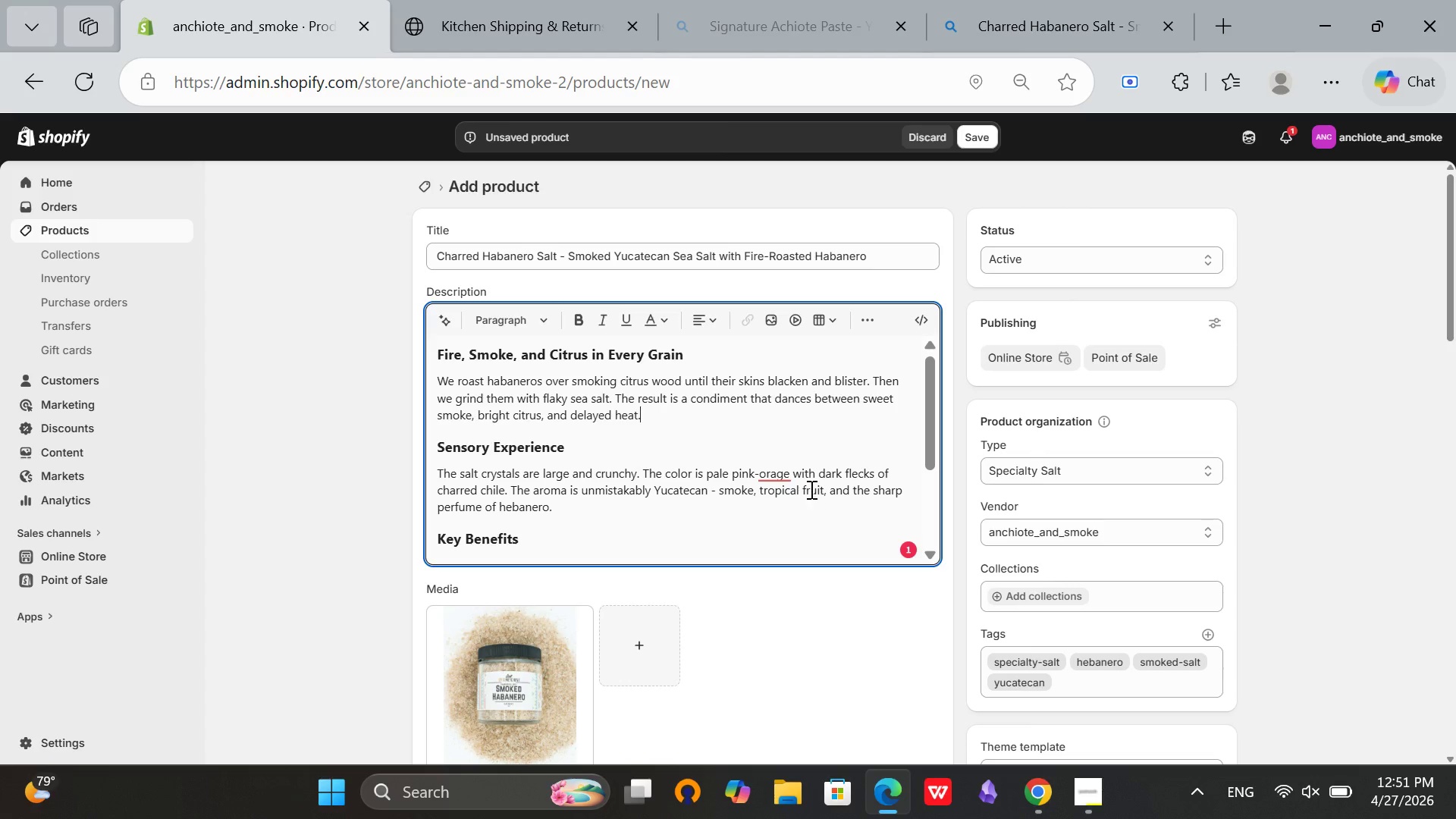 
left_click([784, 472])
 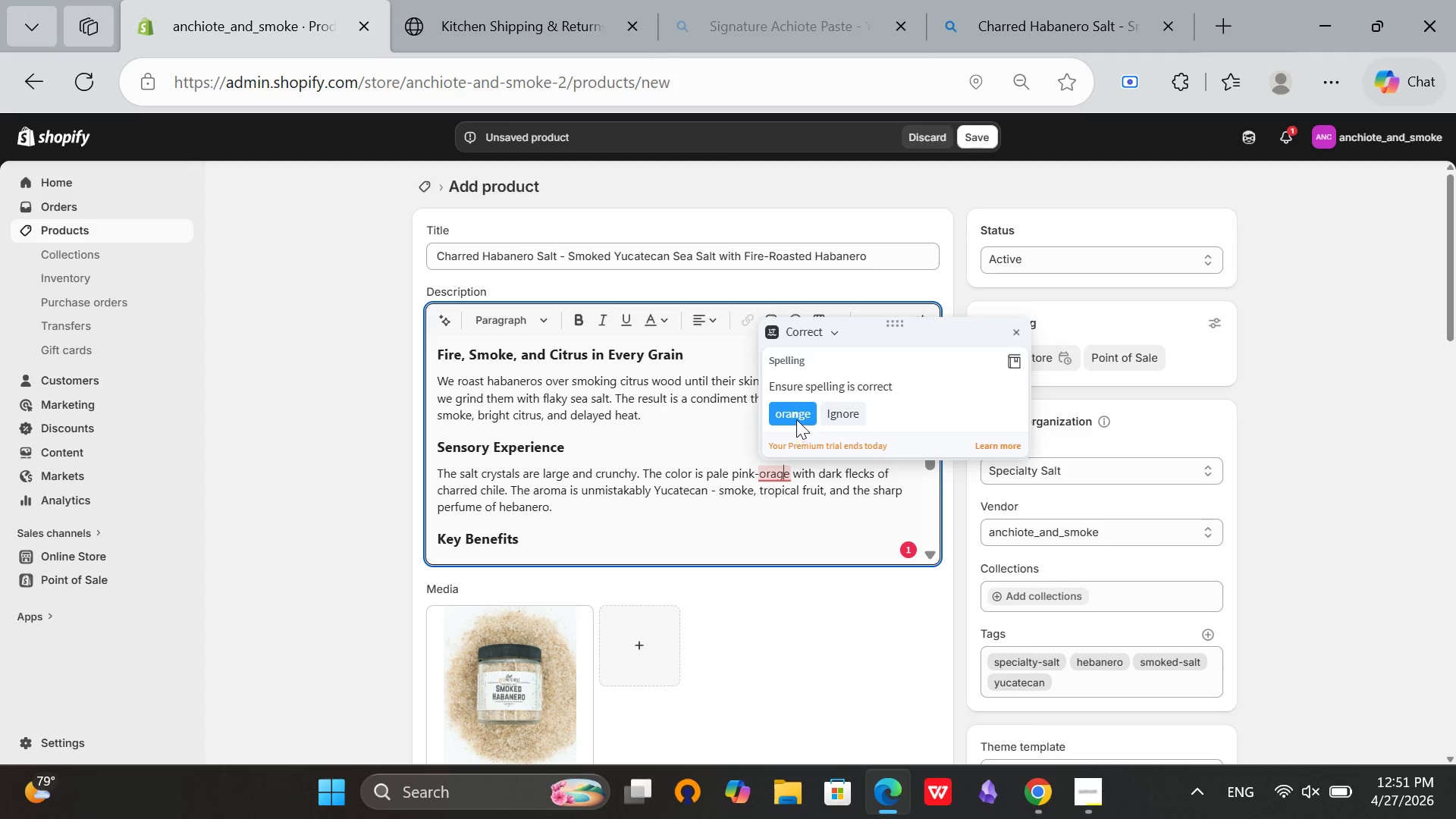 
left_click([795, 417])
 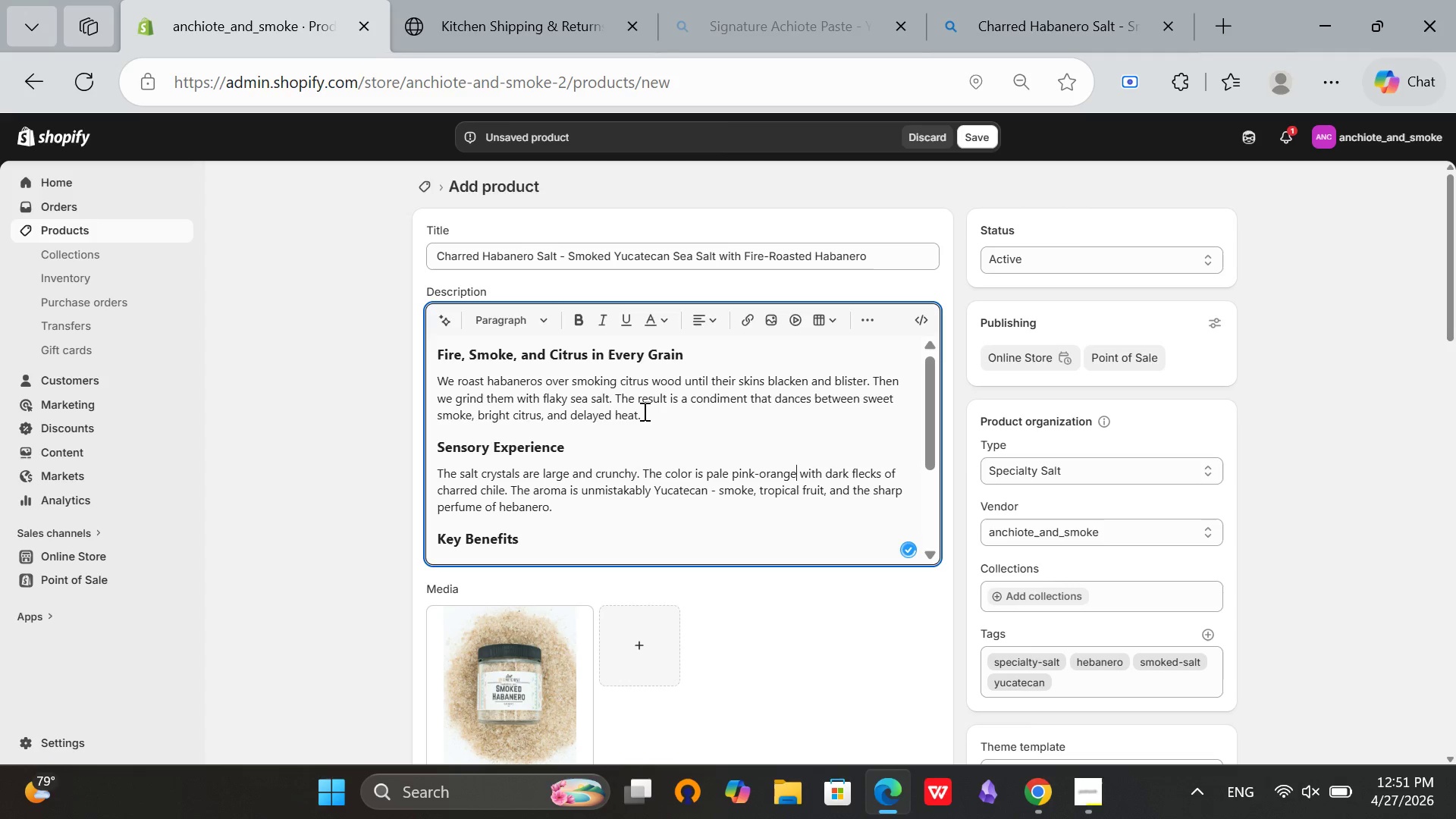 
key(Mute)
 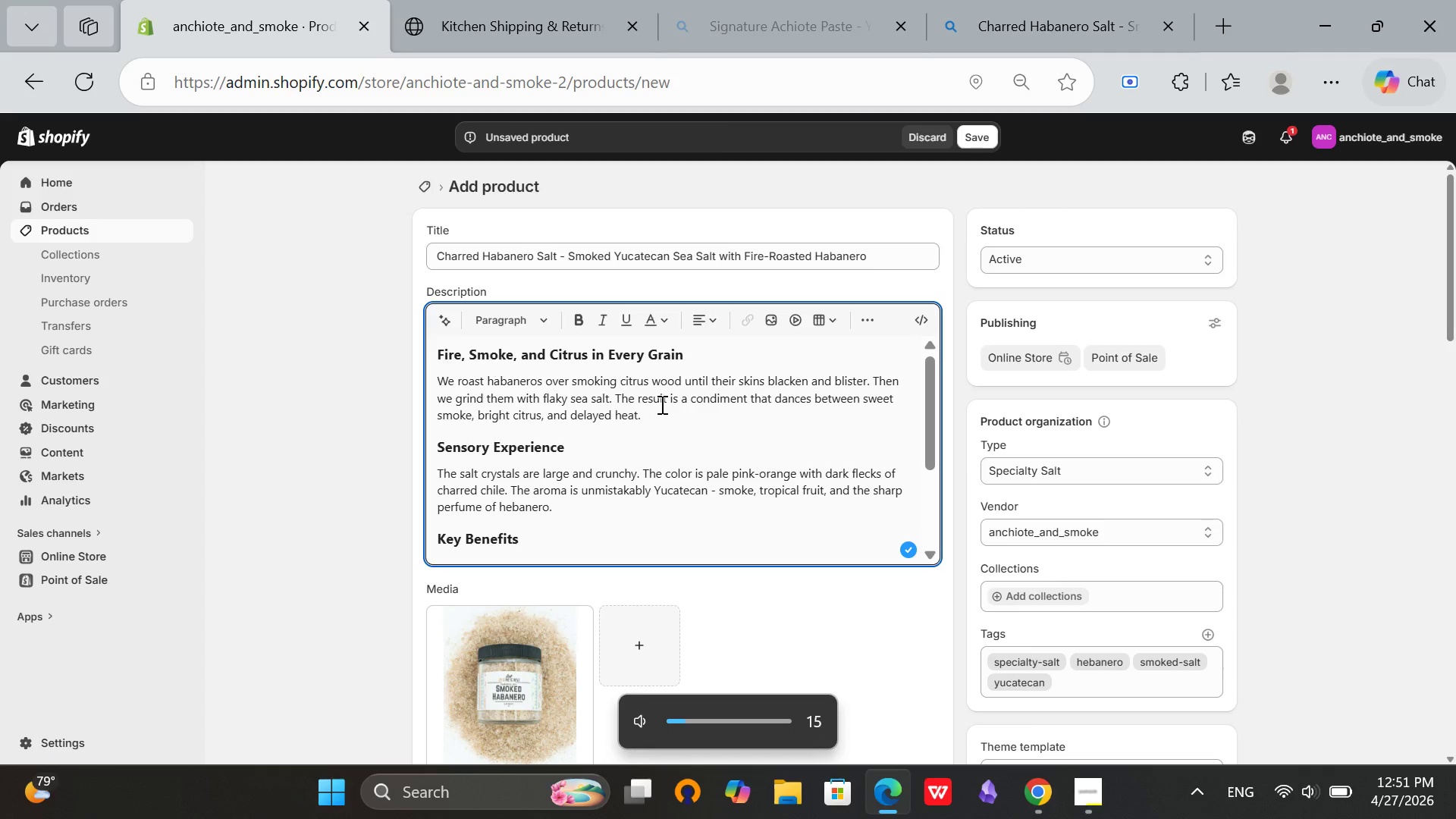 
scroll: coordinate [677, 406], scroll_direction: down, amount: 3.0
 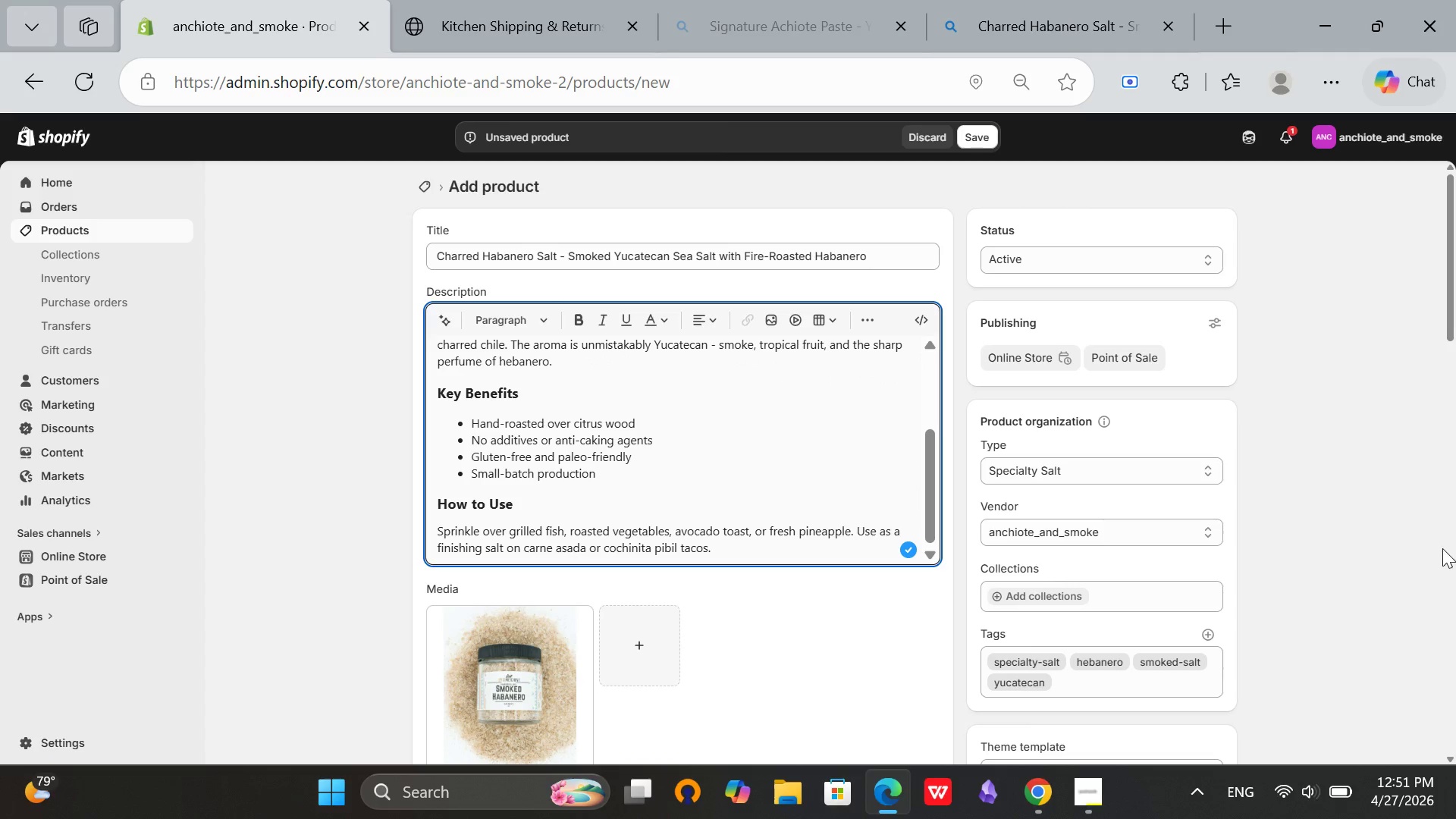 
scroll: coordinate [1445, 550], scroll_direction: none, amount: 0.0
 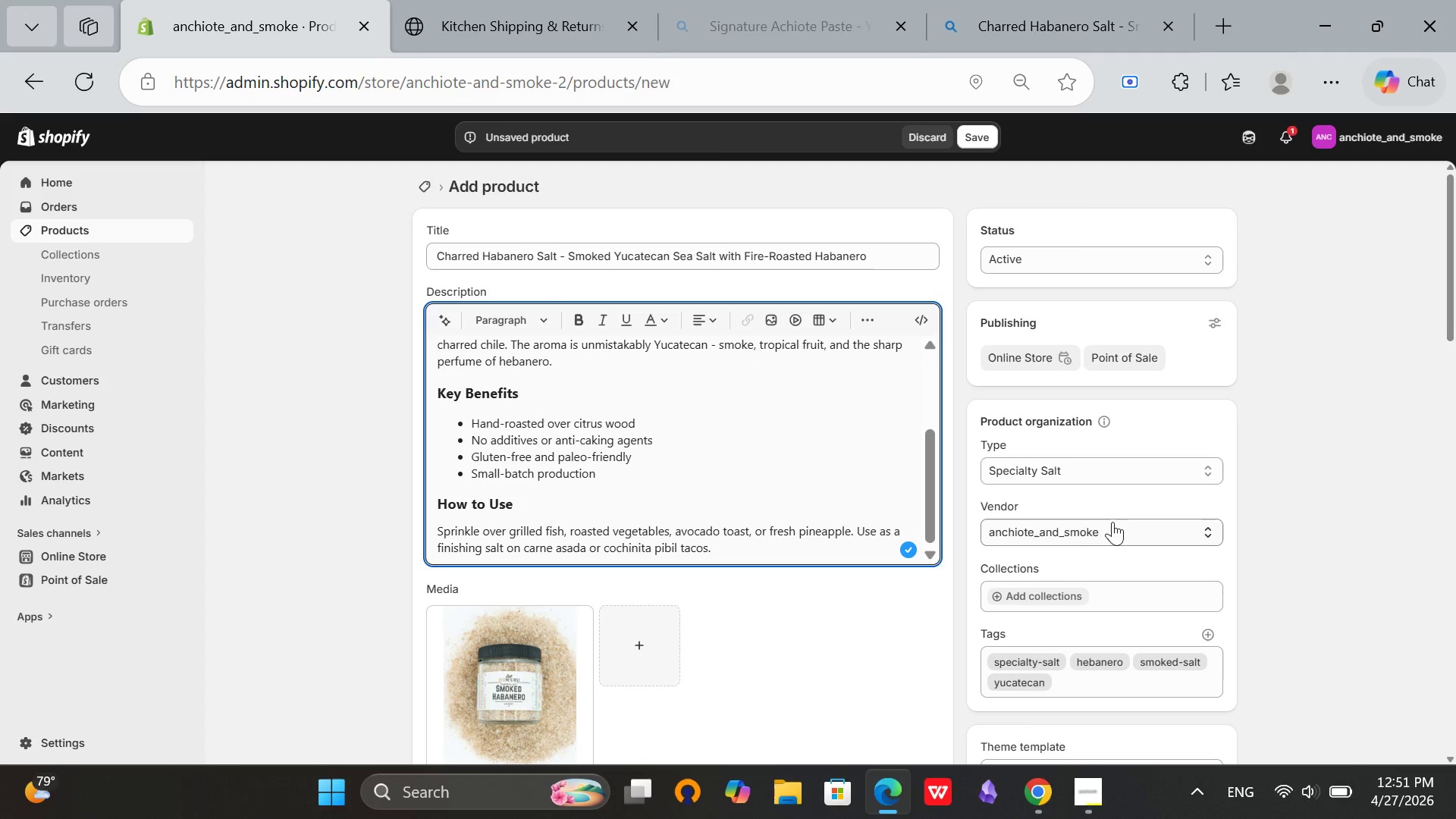 
scroll: coordinate [1298, 482], scroll_direction: down, amount: 6.0
 